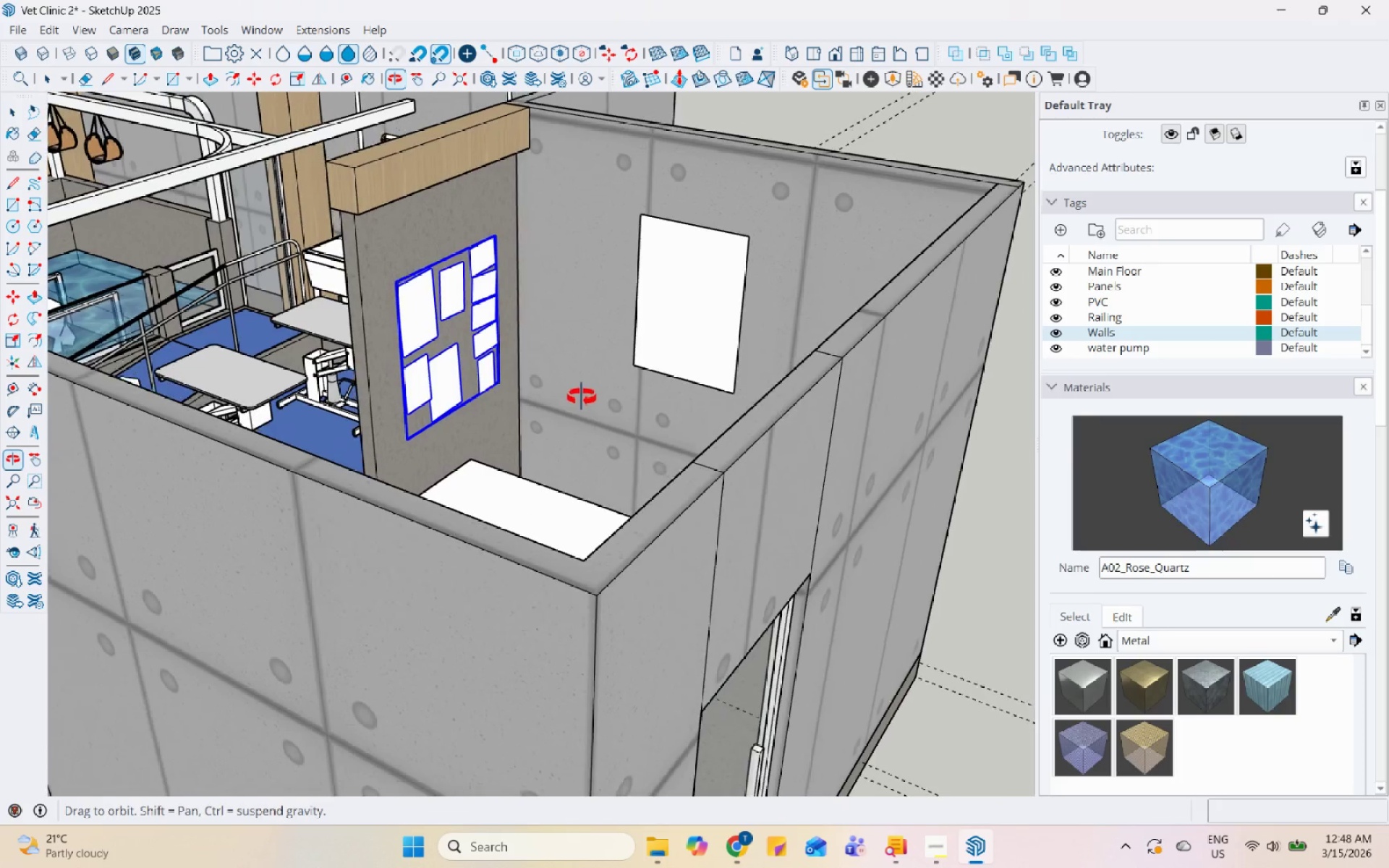 
left_click([686, 347])
 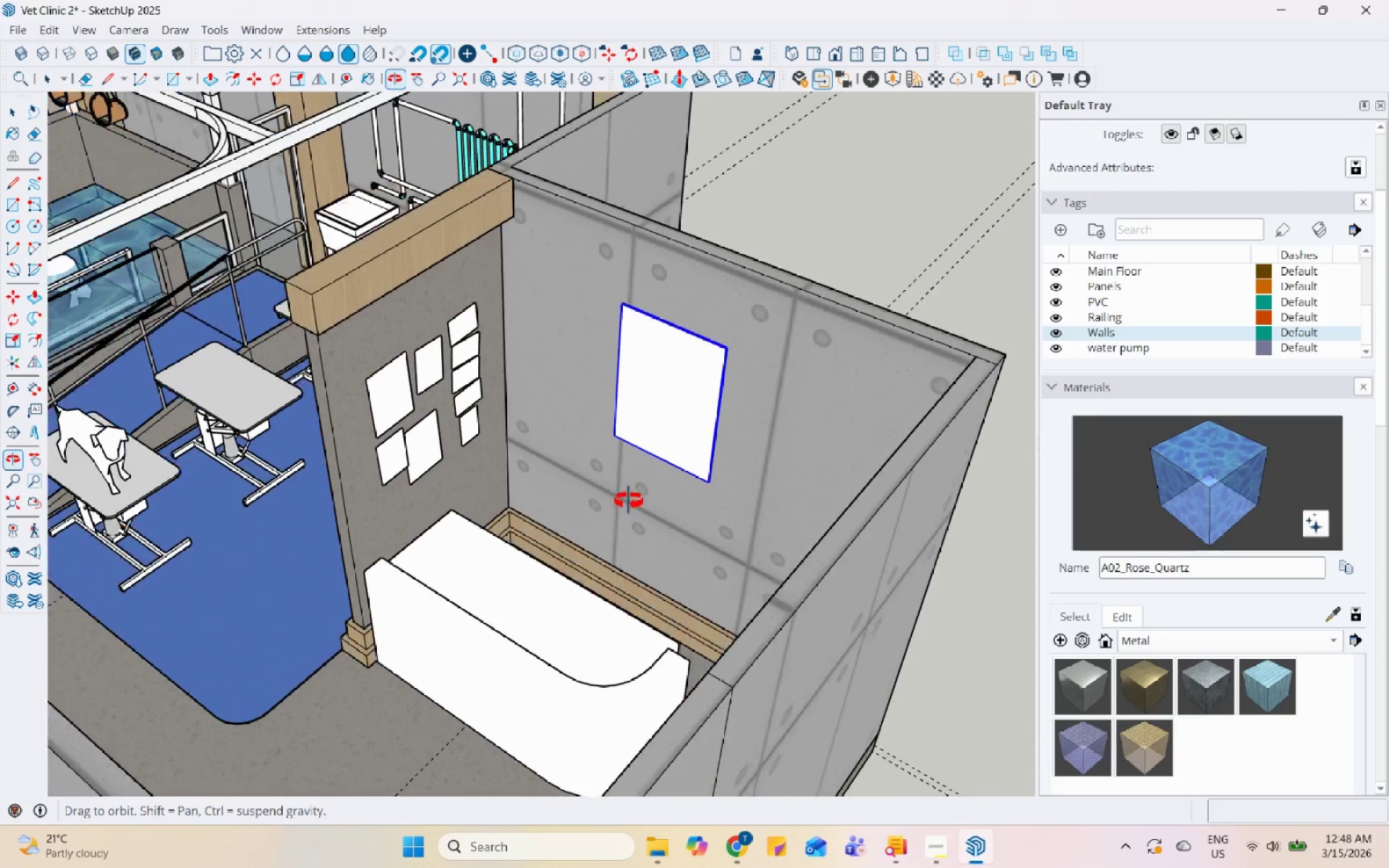 
scroll: coordinate [574, 535], scroll_direction: down, amount: 11.0
 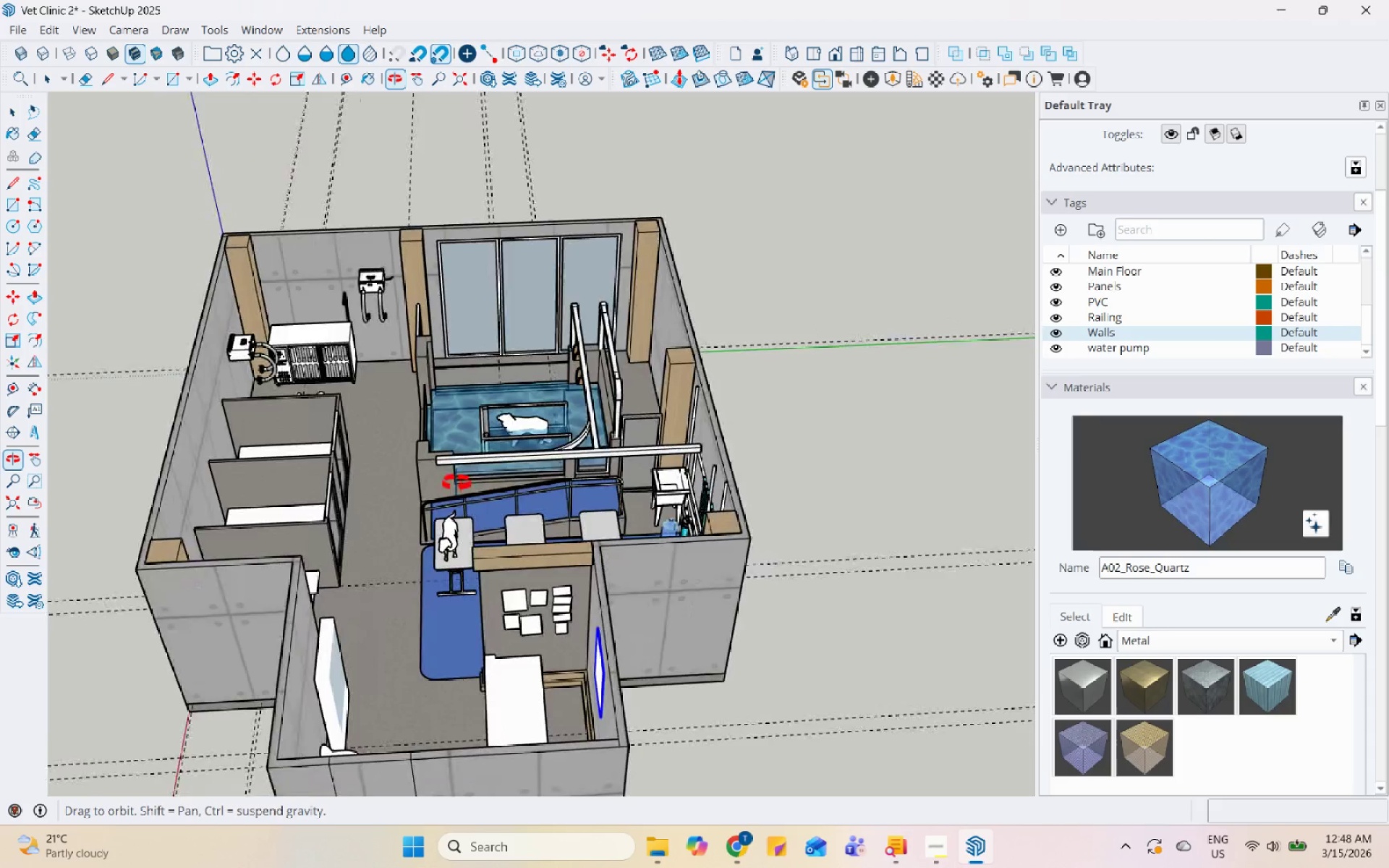 
scroll: coordinate [197, 525], scroll_direction: up, amount: 21.0
 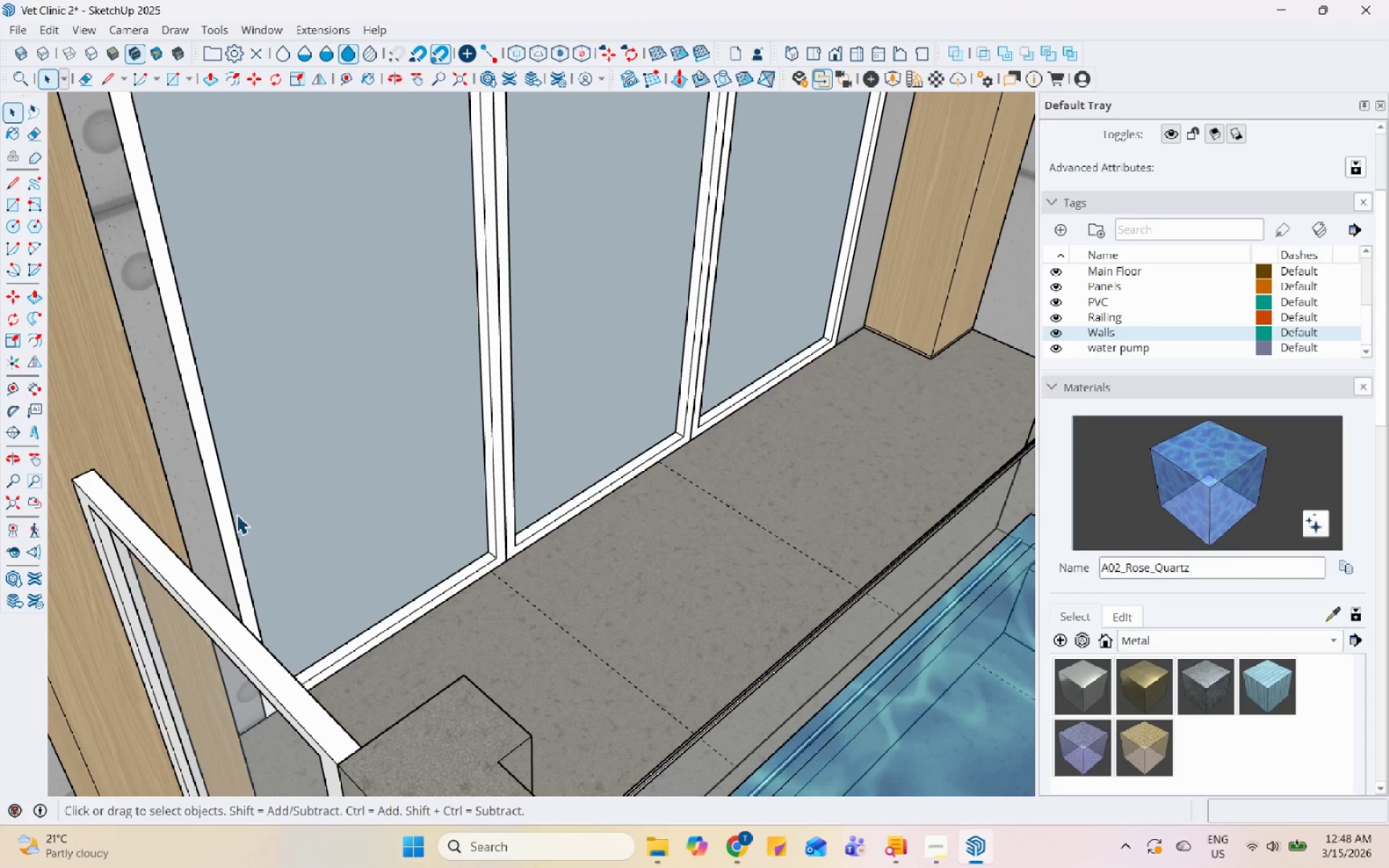 
double_click([233, 516])
 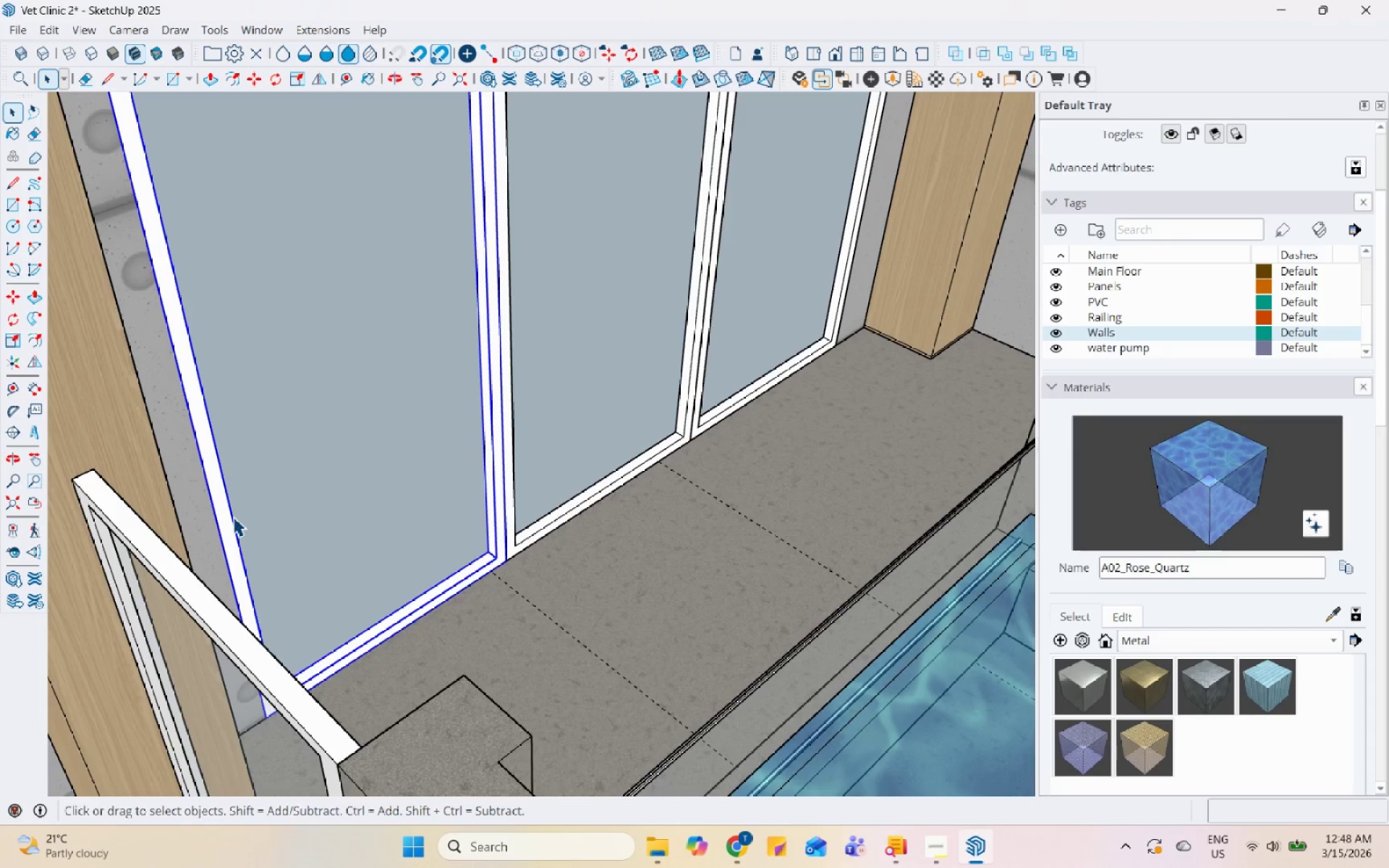 
triple_click([233, 516])
 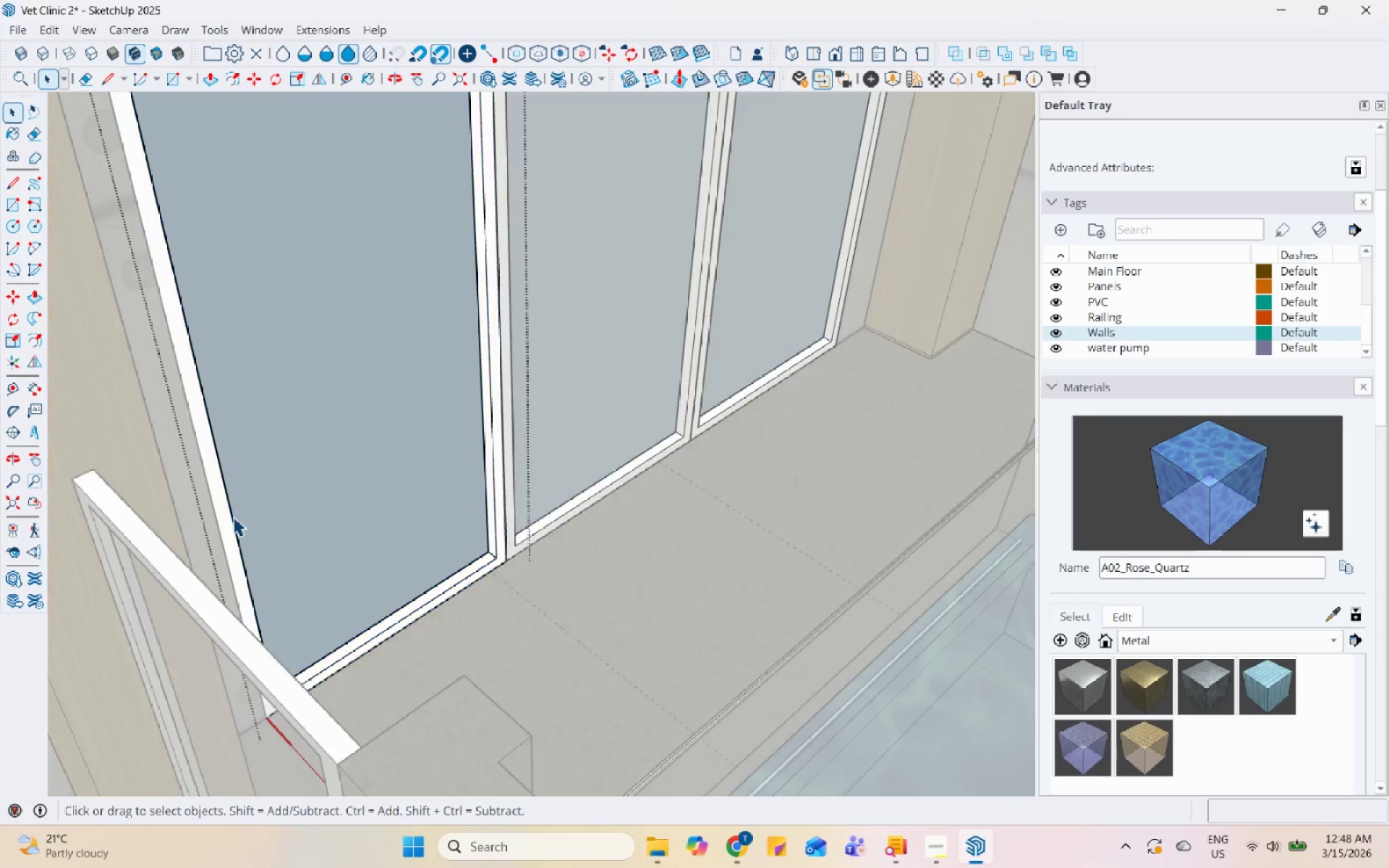 
triple_click([233, 516])
 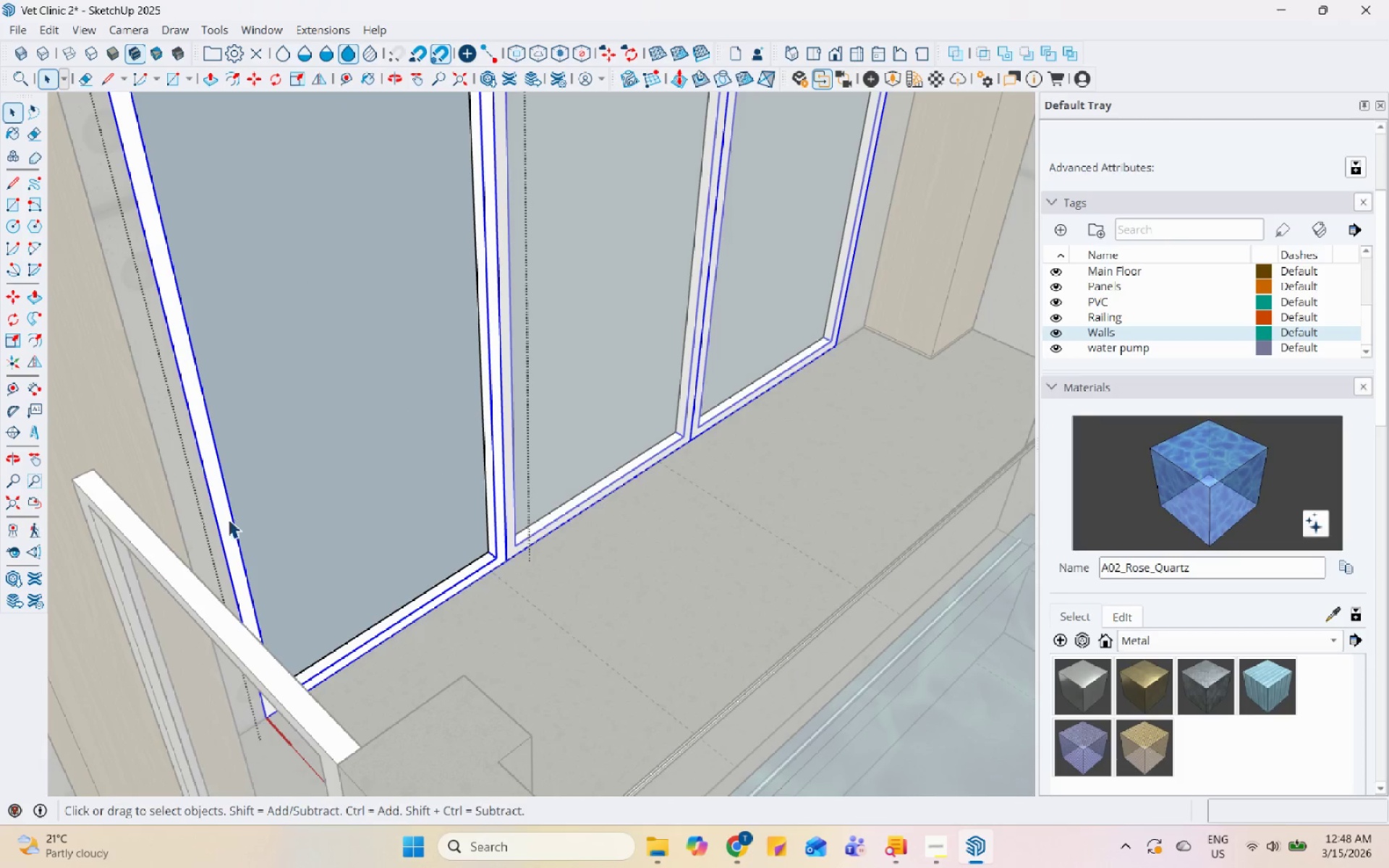 
triple_click([222, 521])
 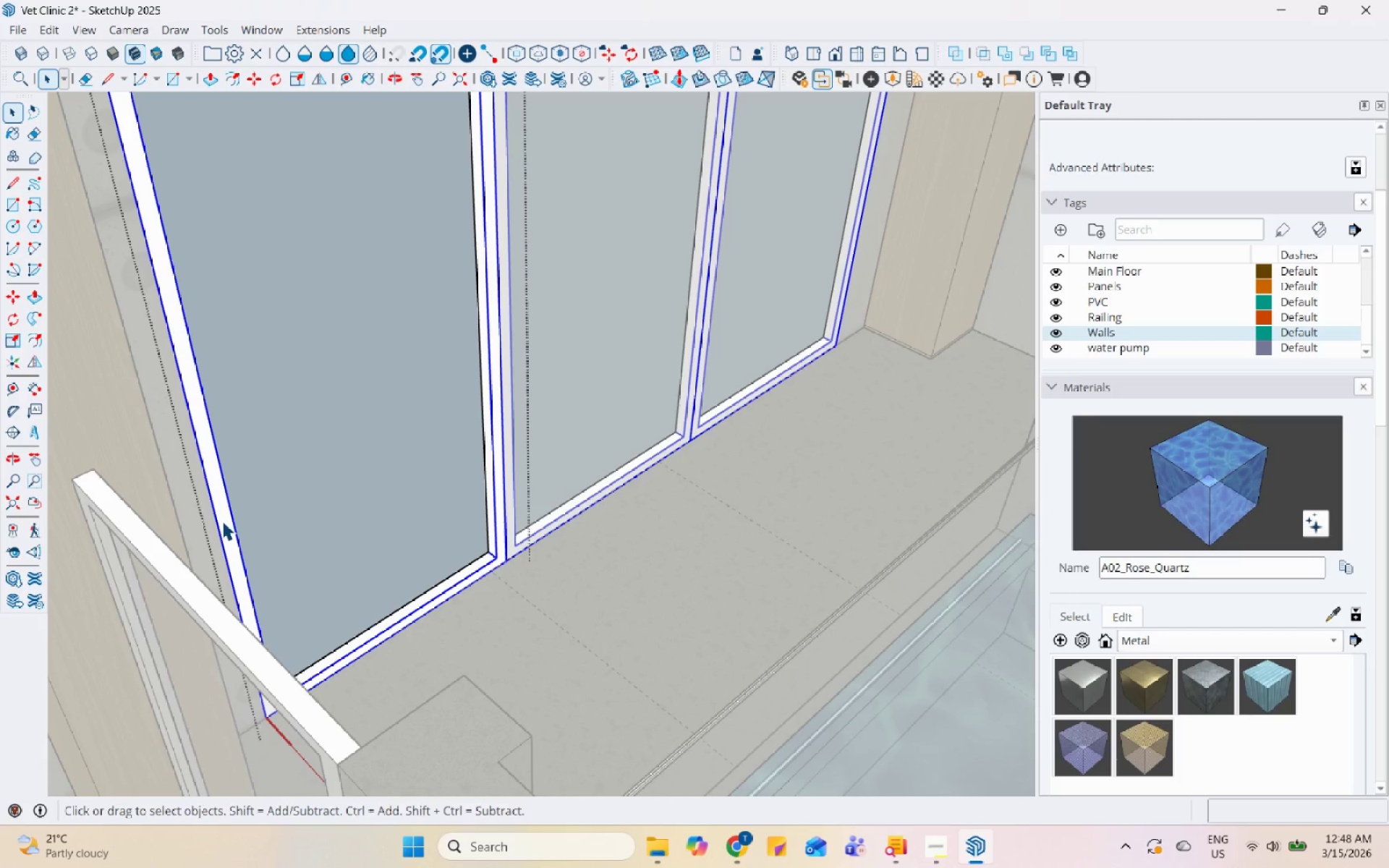 
triple_click([222, 521])
 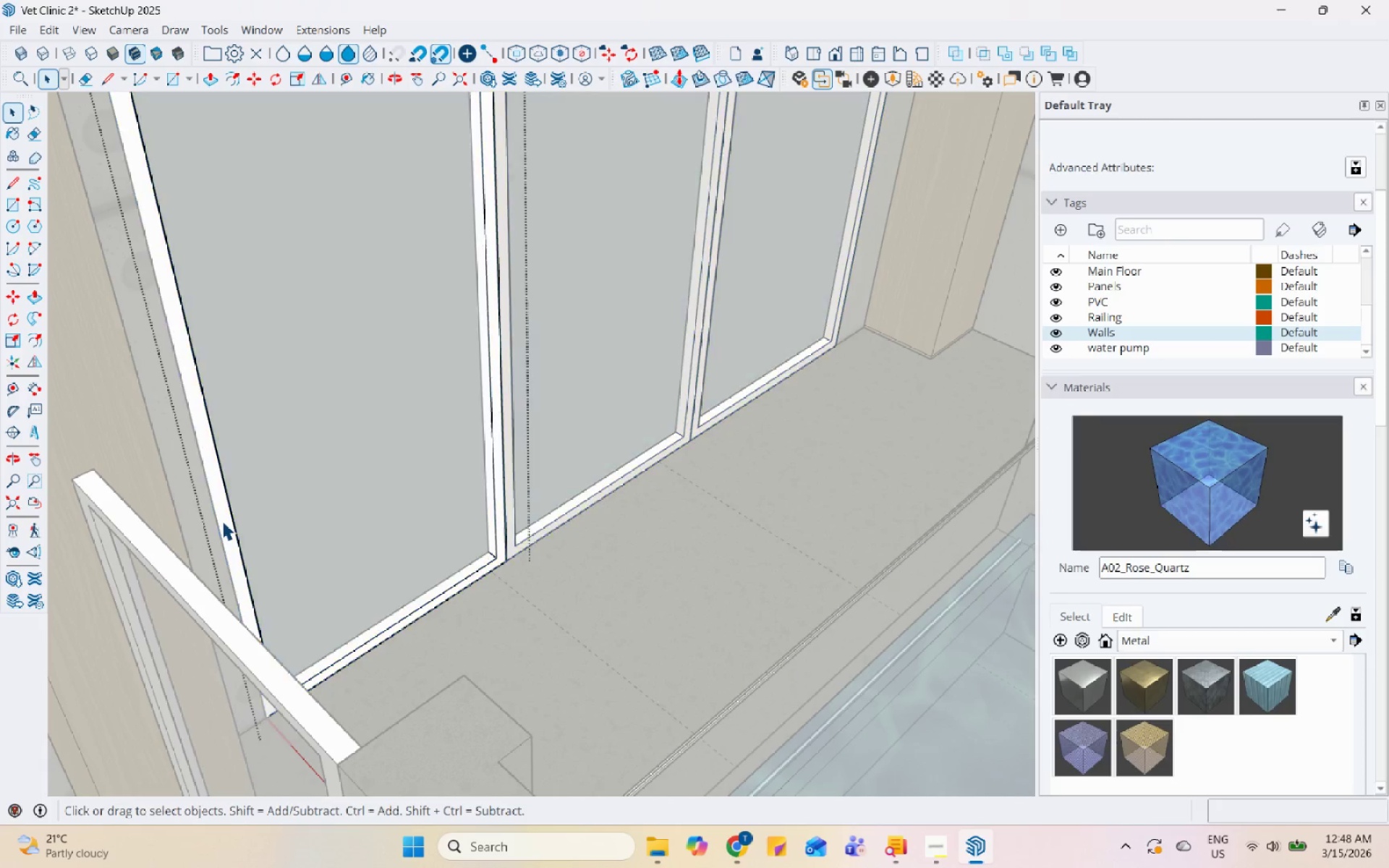 
triple_click([222, 521])
 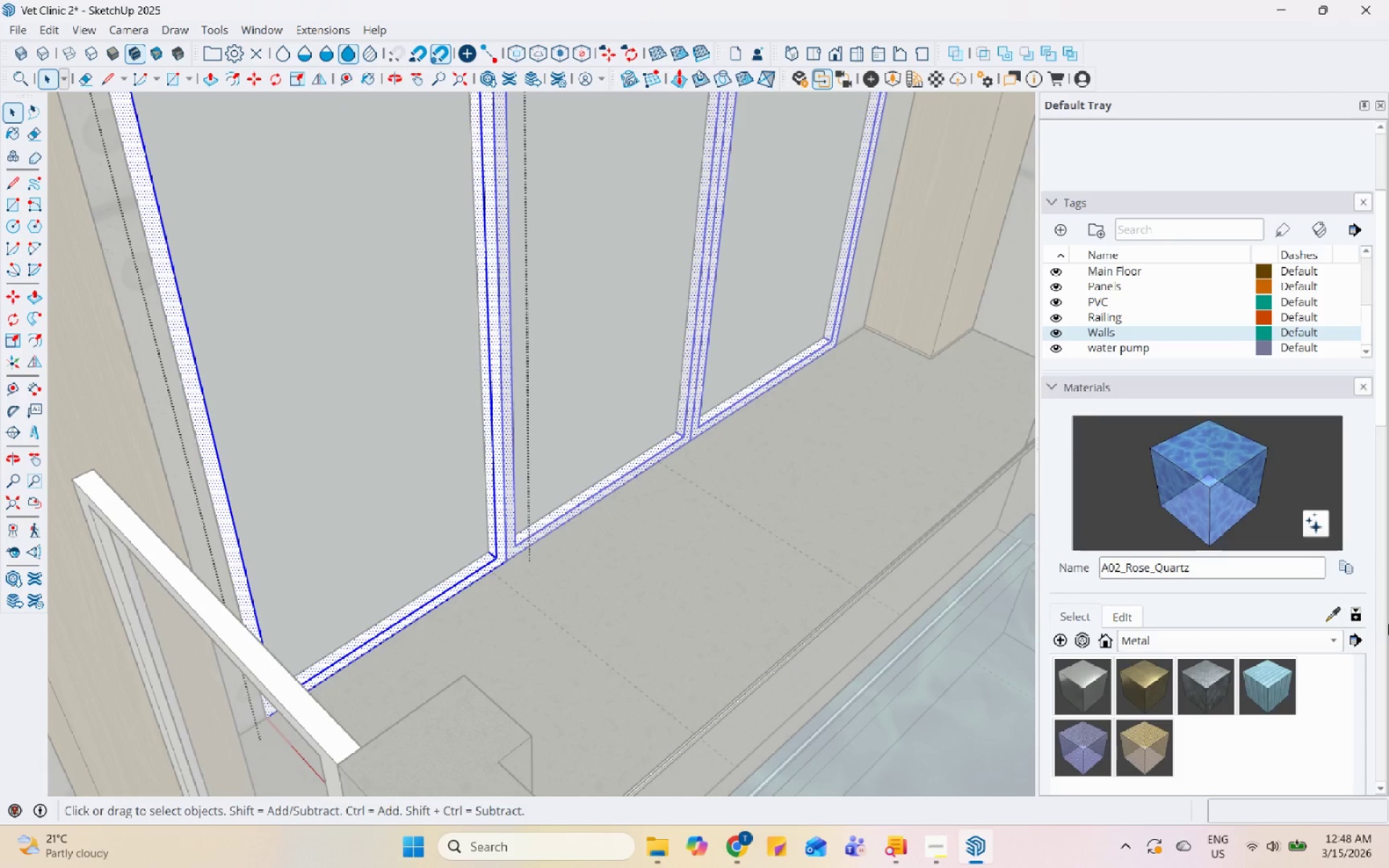 
left_click_drag(start_coordinate=[1332, 616], to_coordinate=[1328, 616])
 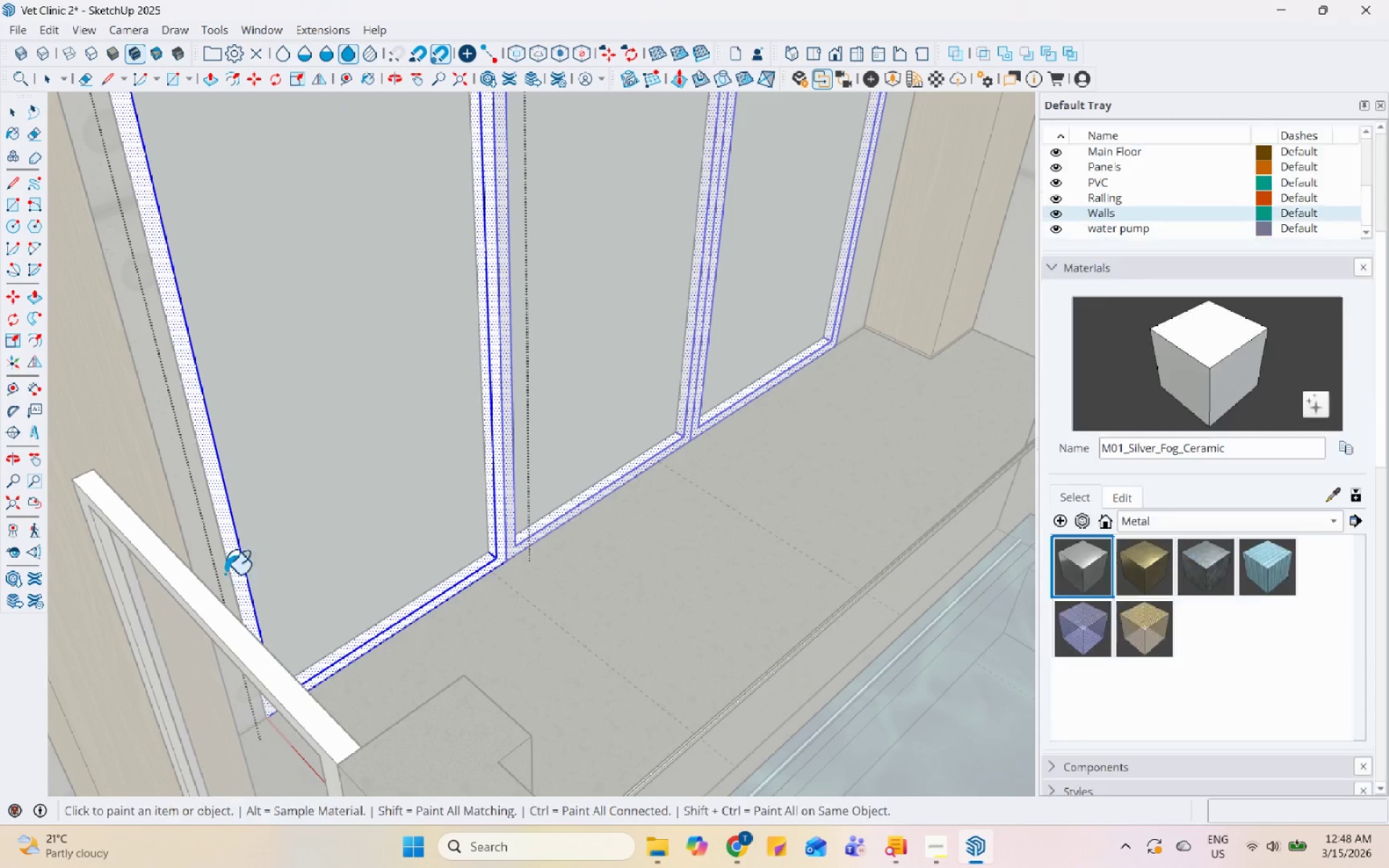 
double_click([237, 551])
 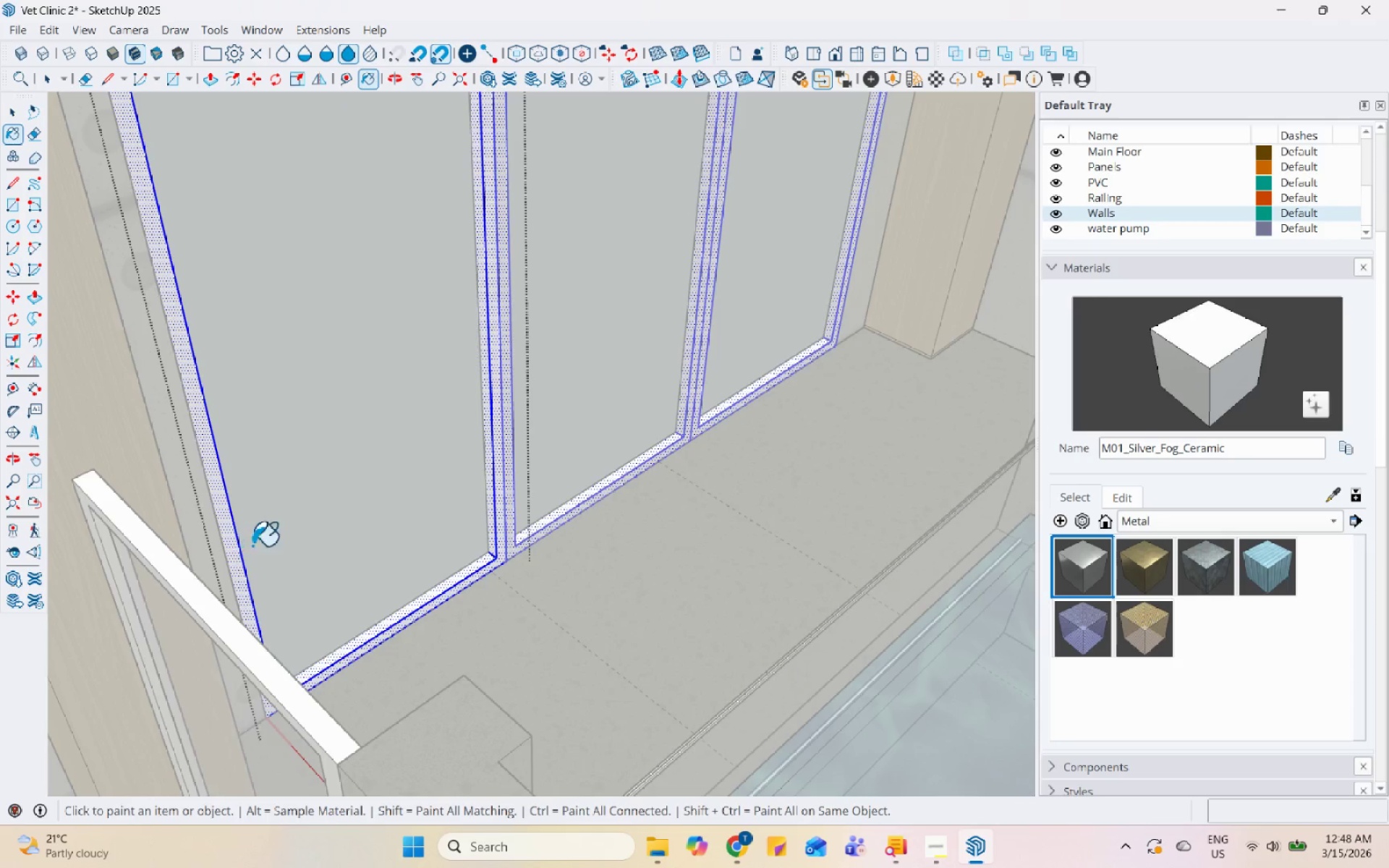 
key(Space)
 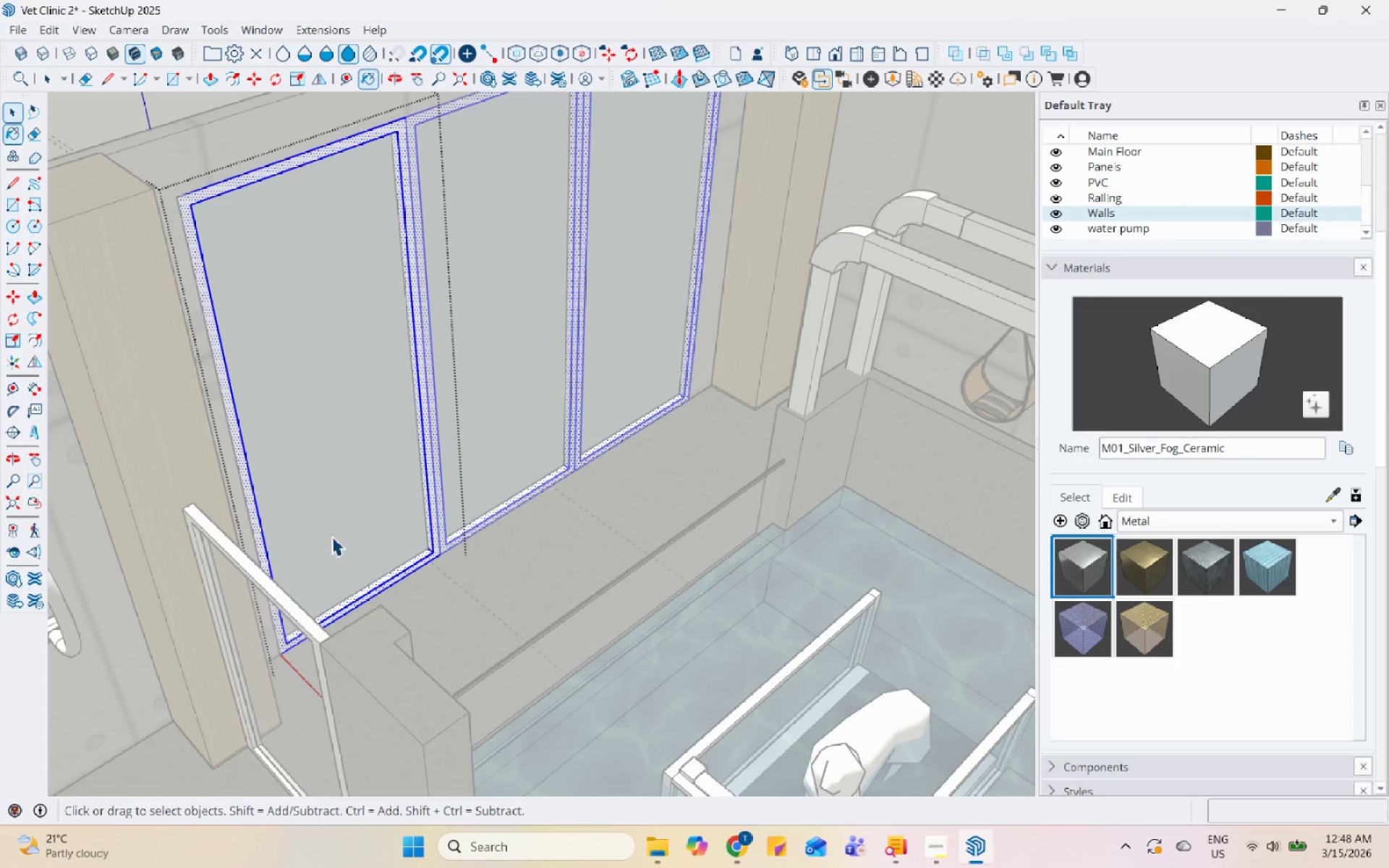 
key(Escape)
 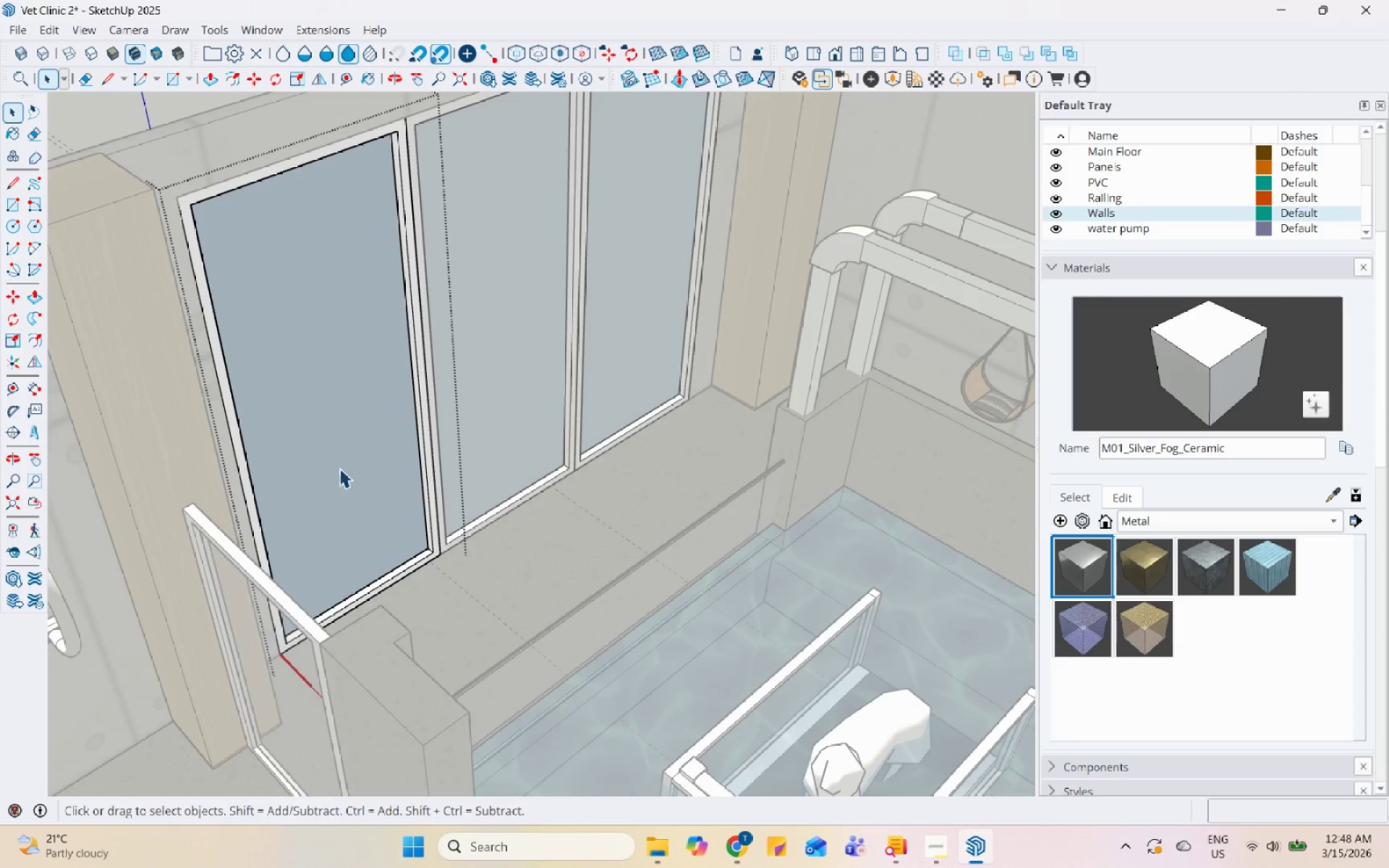 
scroll: coordinate [310, 541], scroll_direction: down, amount: 5.0
 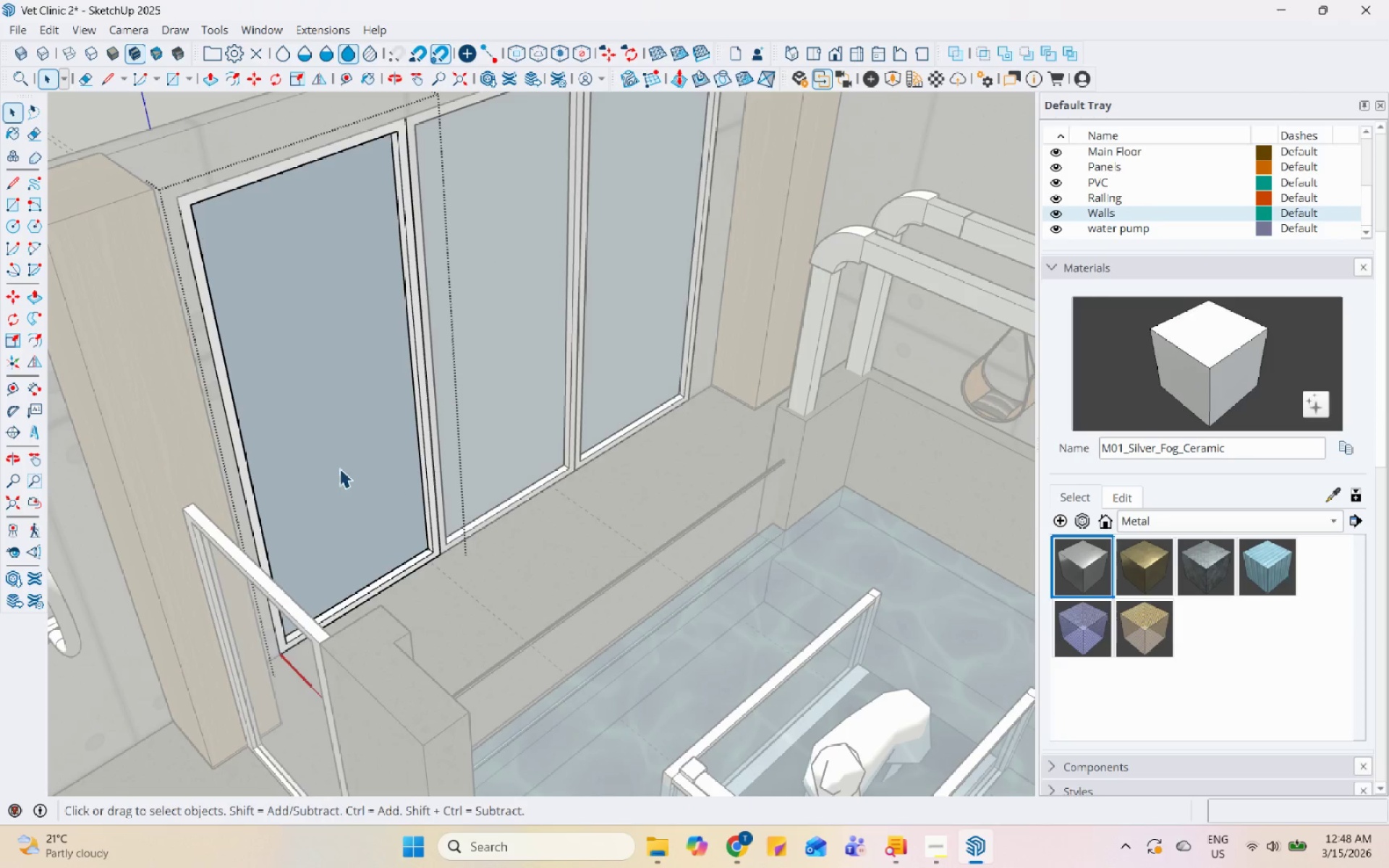 
key(Escape)
 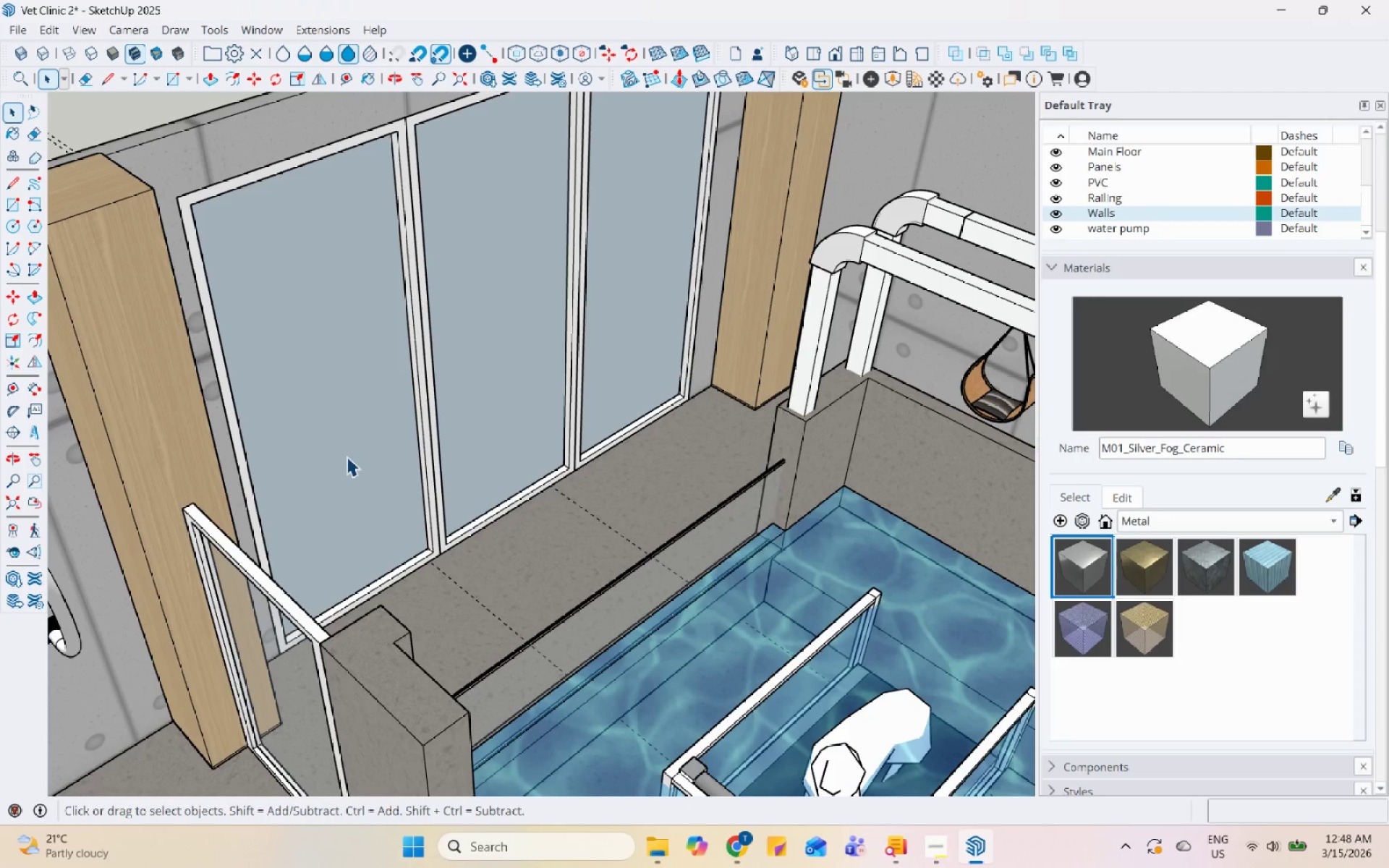 
double_click([347, 456])
 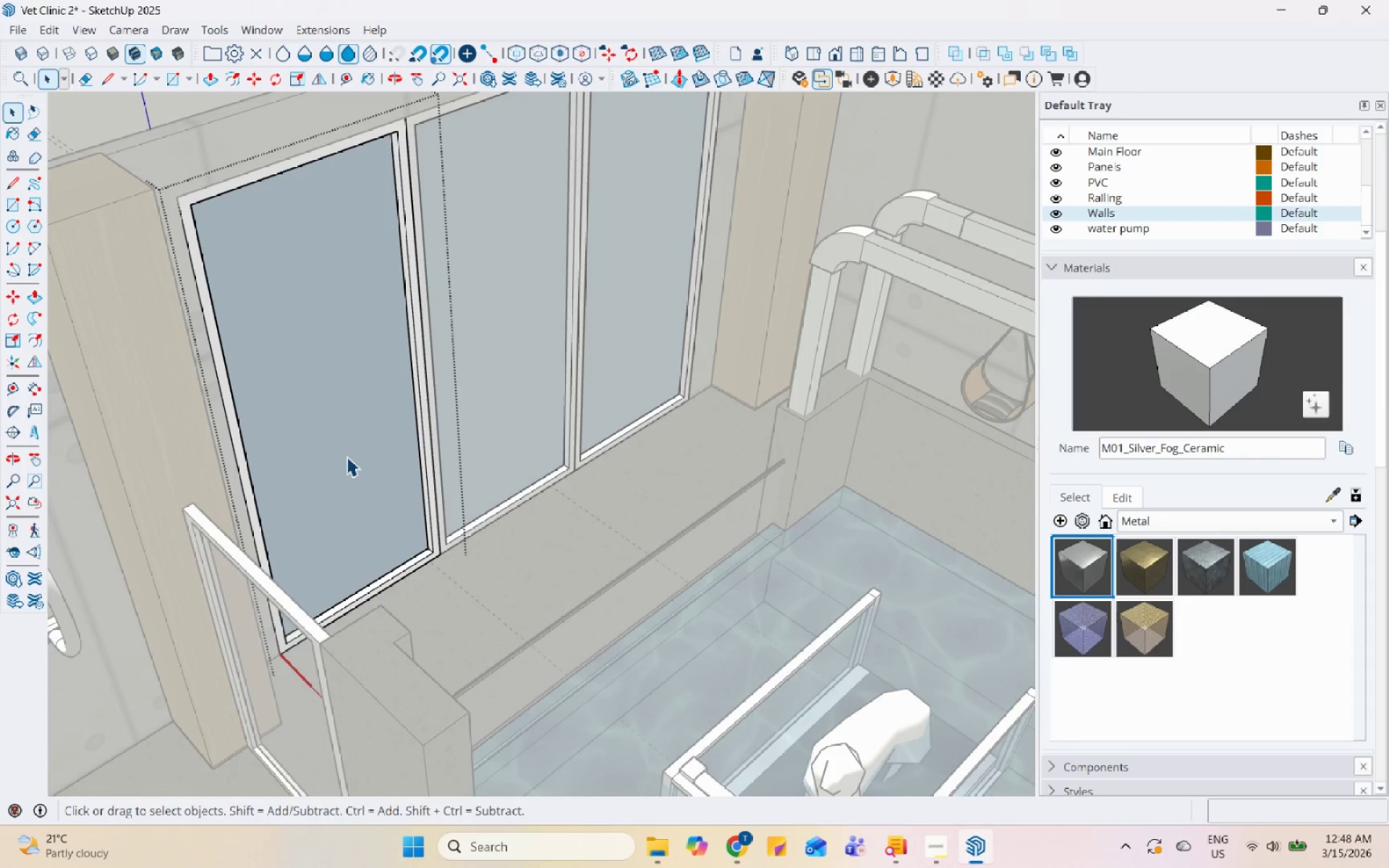 
triple_click([347, 456])
 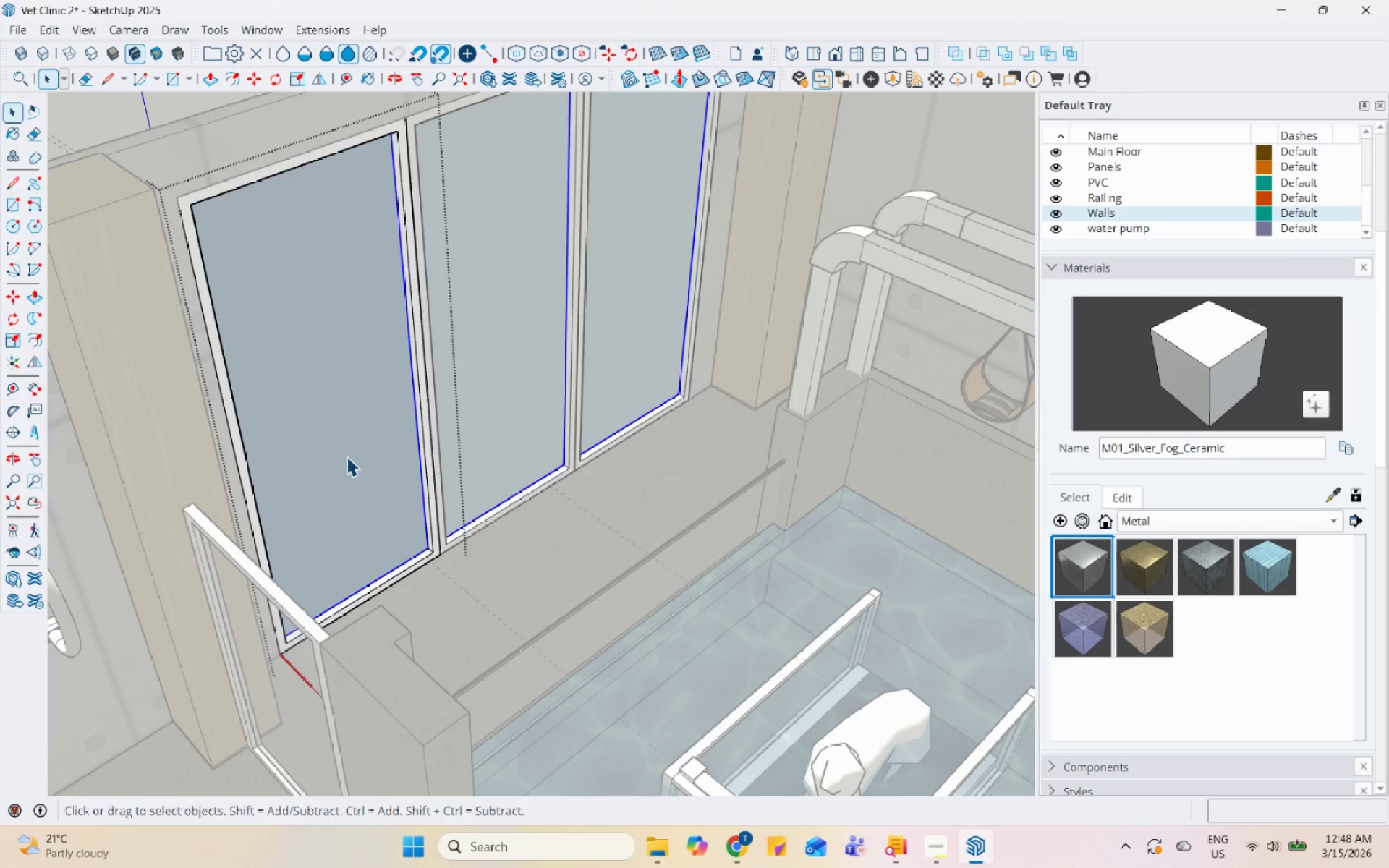 
triple_click([347, 456])
 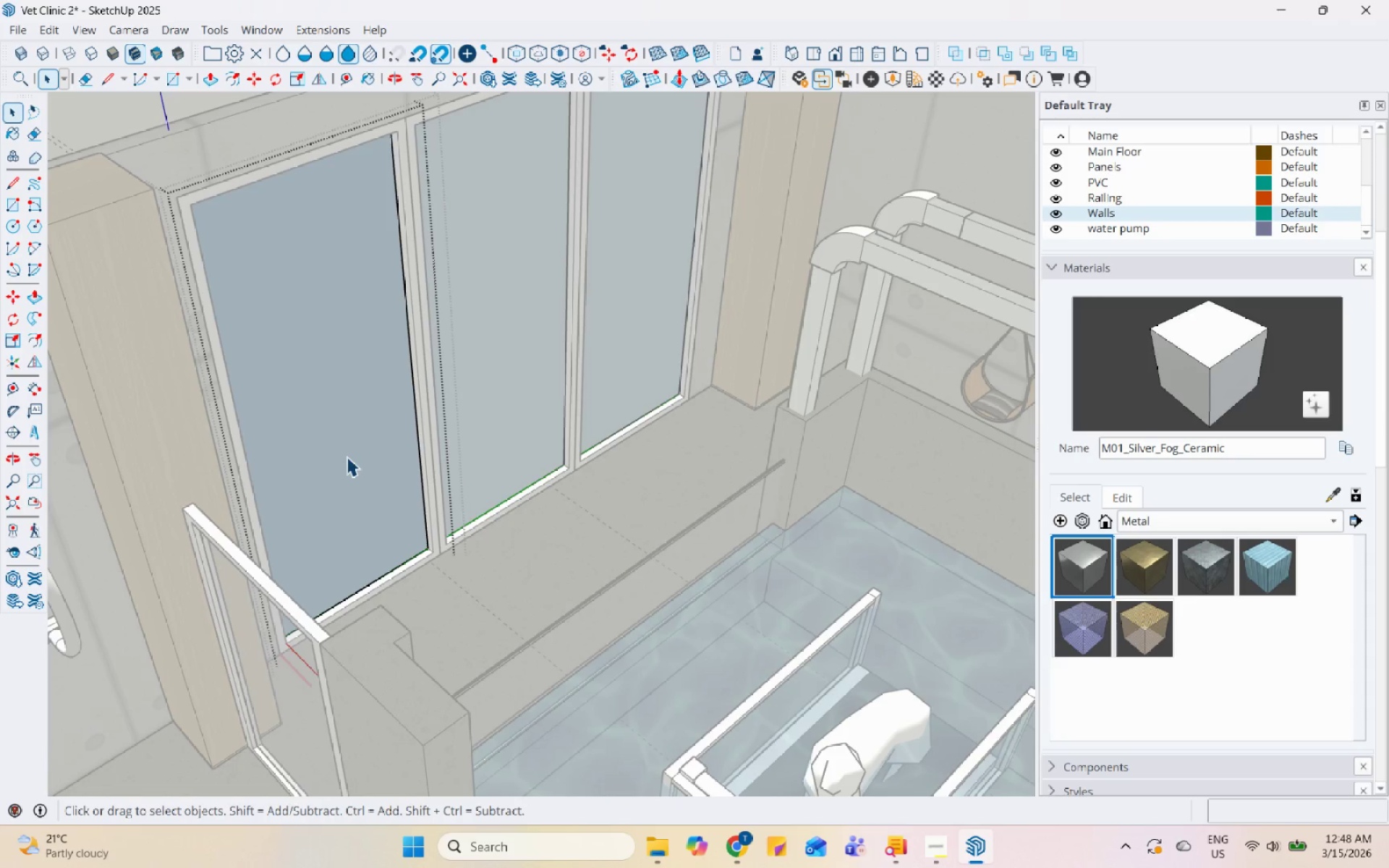 
triple_click([347, 456])
 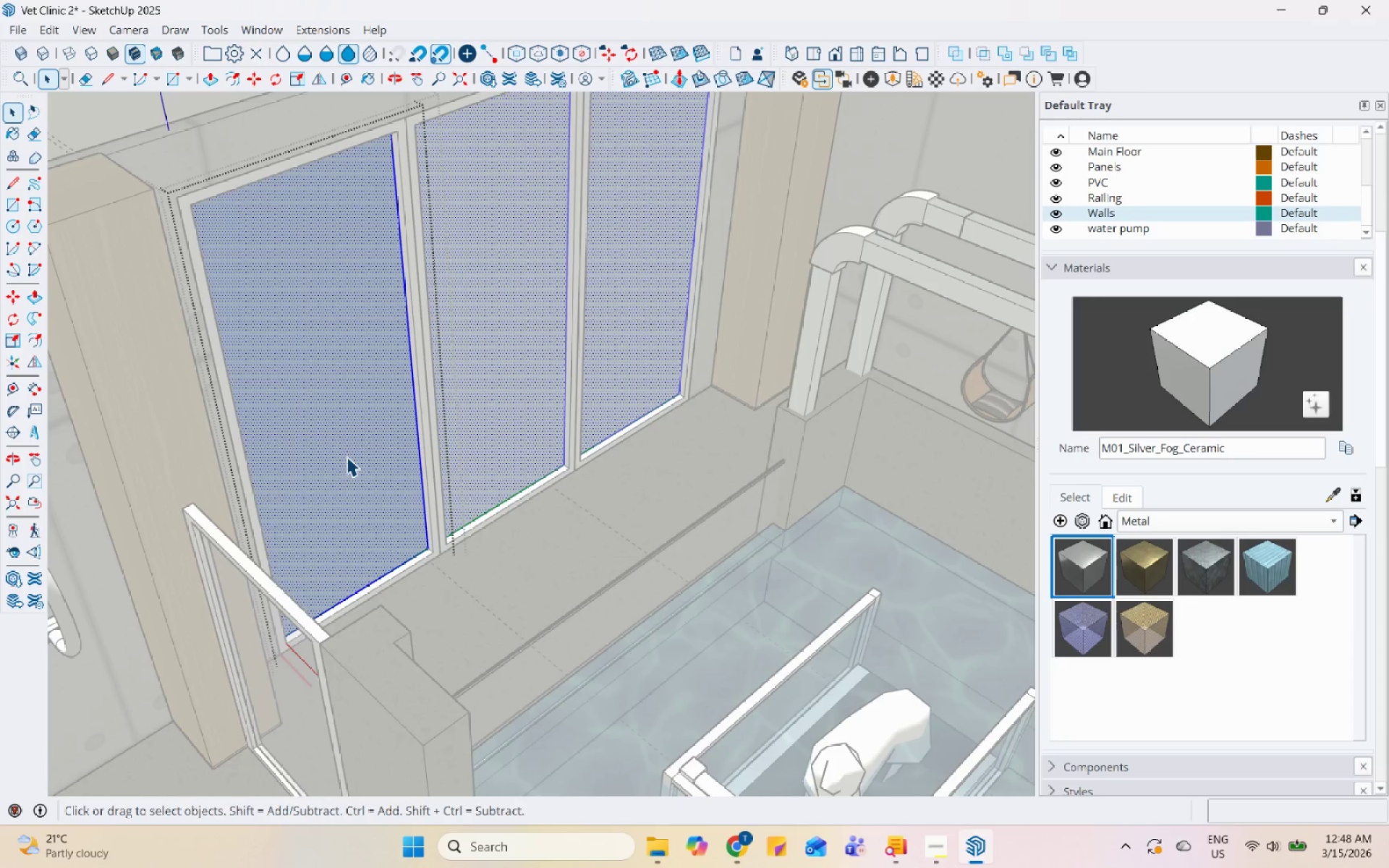 
triple_click([347, 456])
 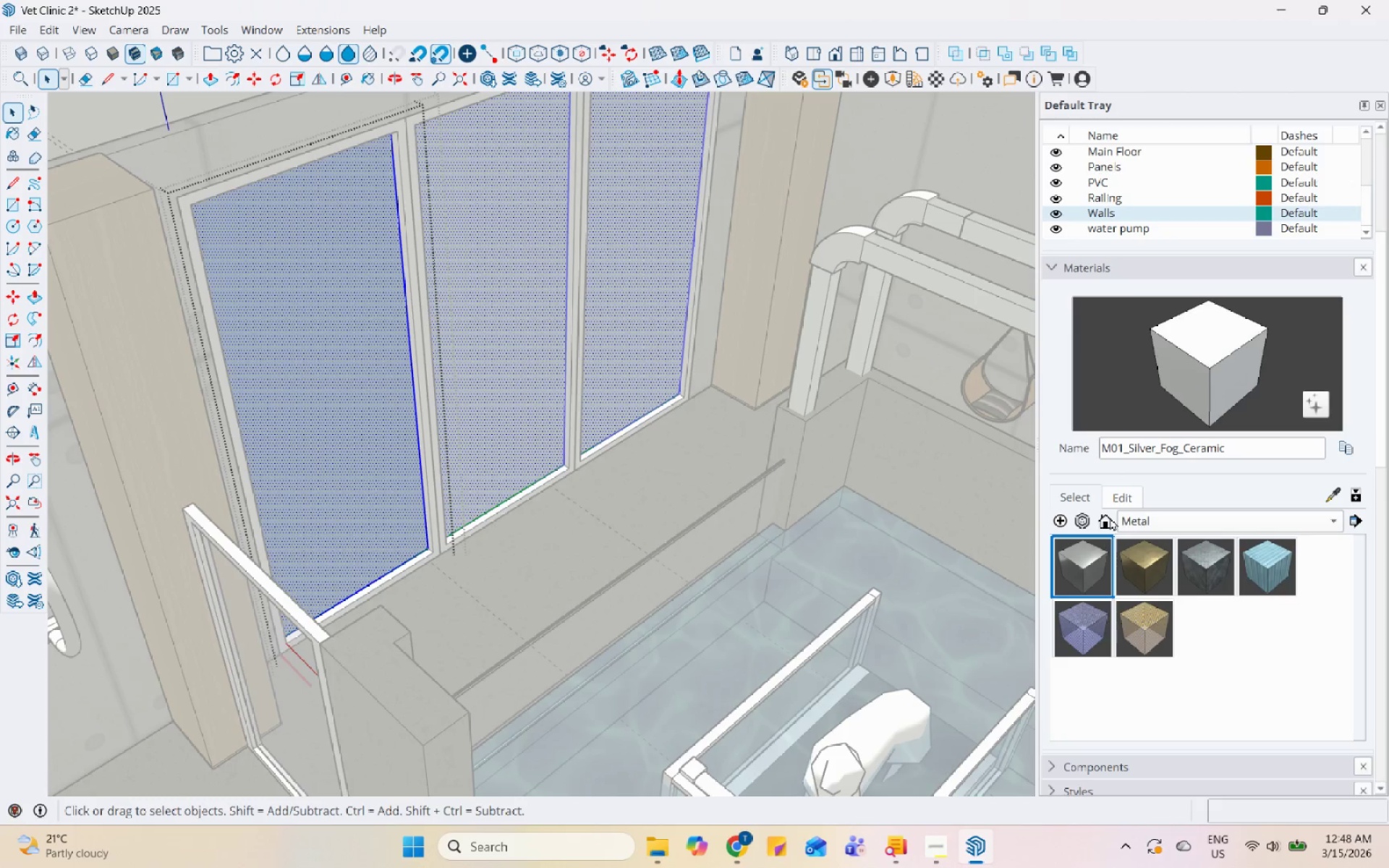 
left_click([1117, 501])
 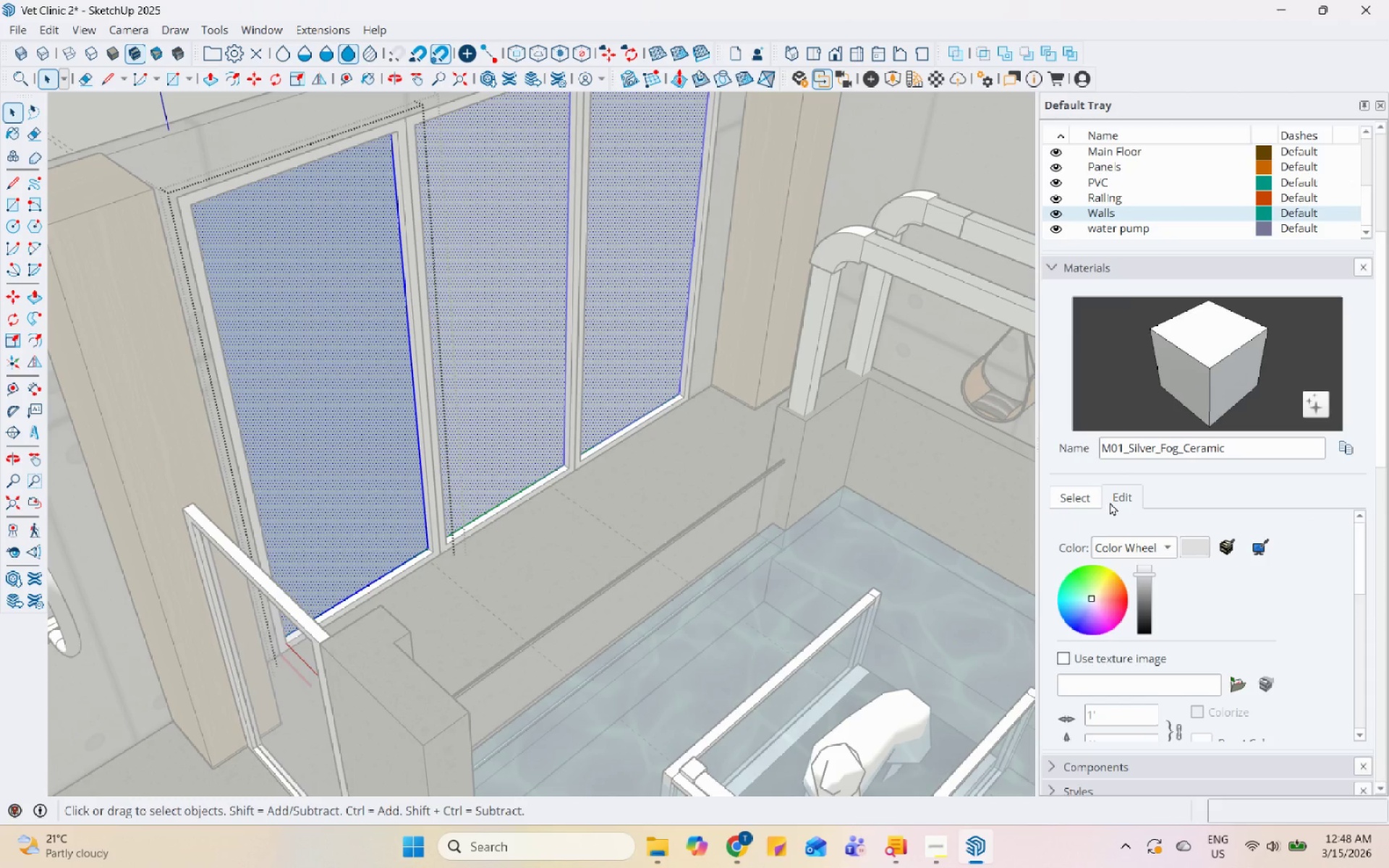 
left_click([1074, 497])
 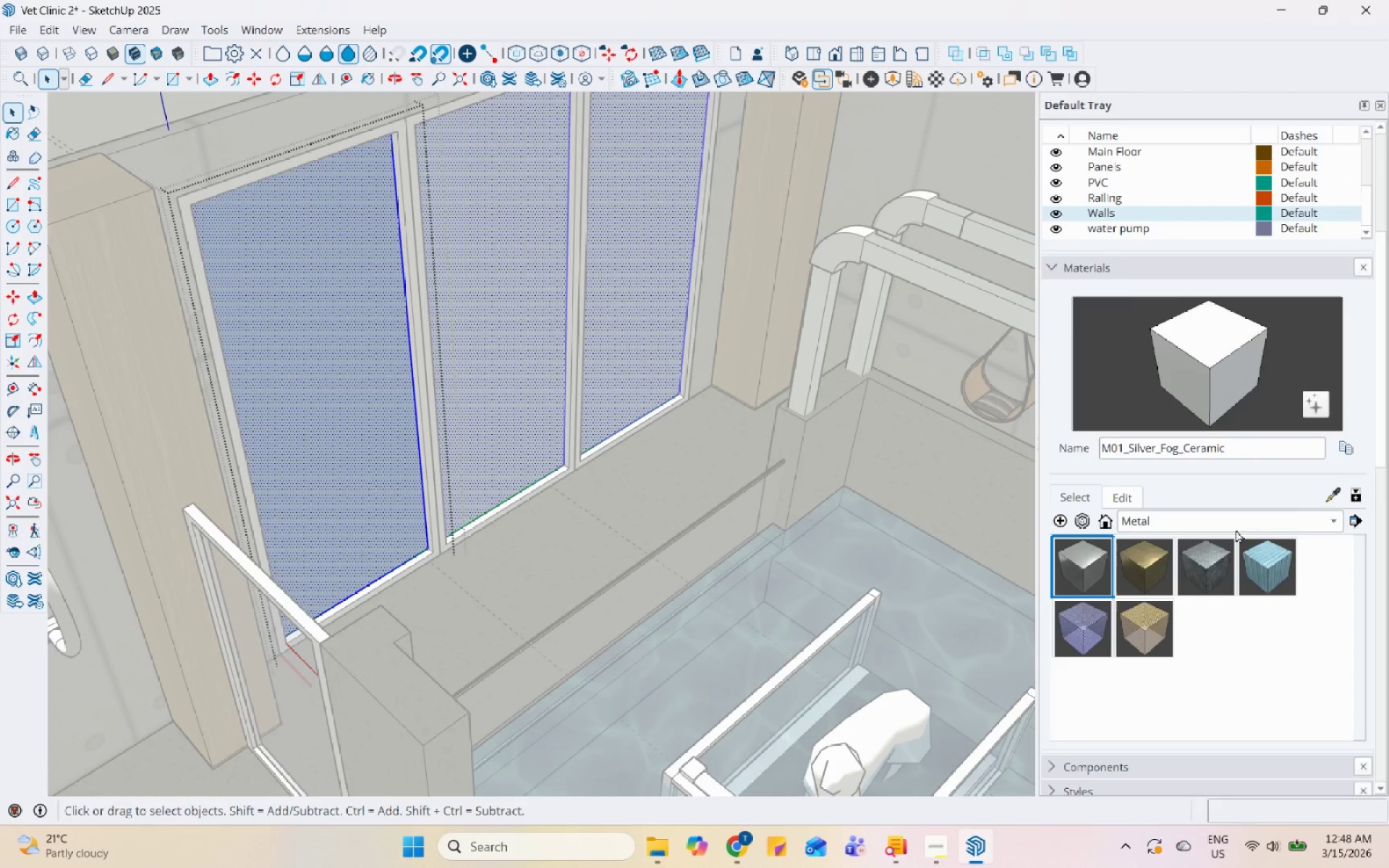 
left_click([1236, 521])
 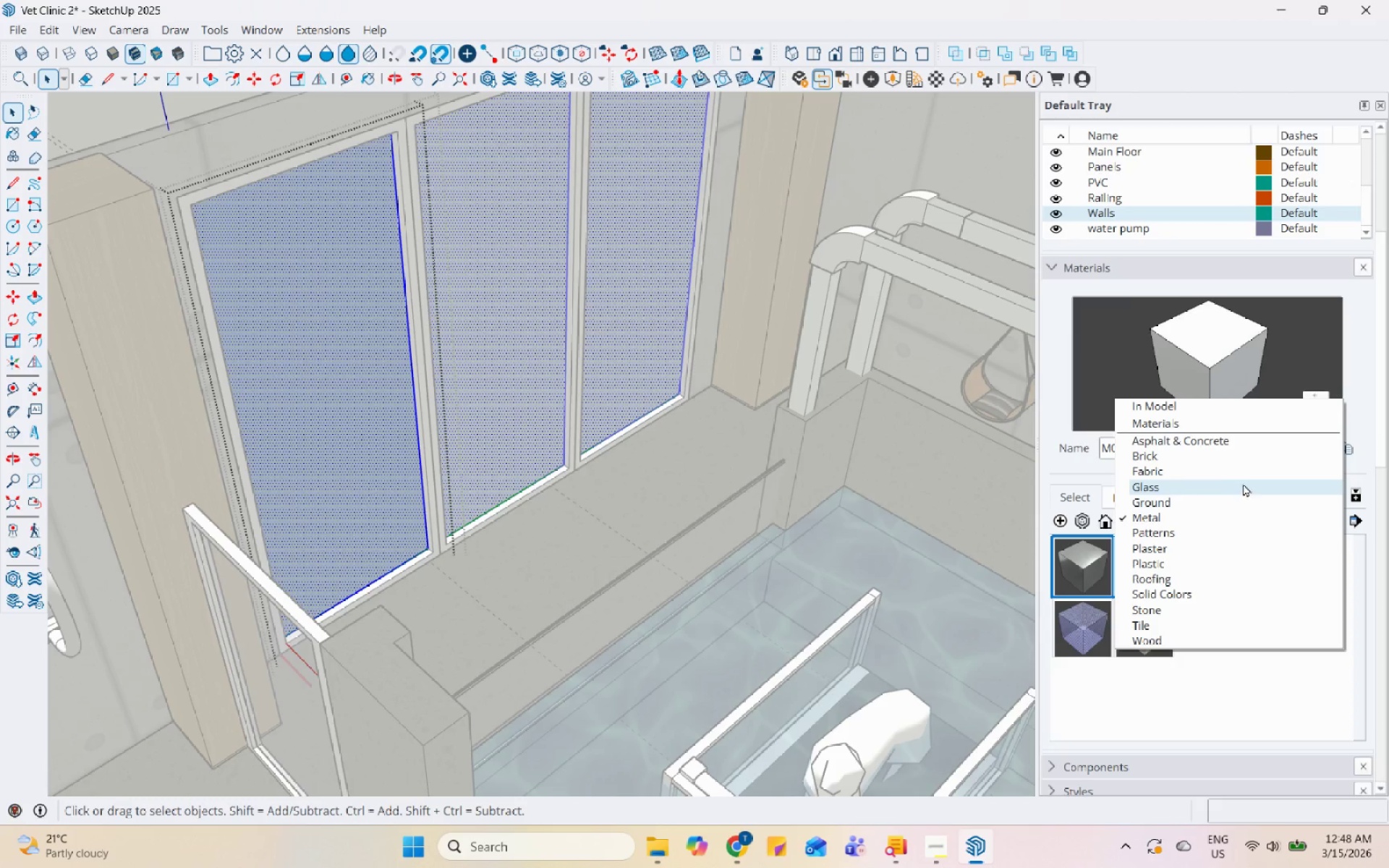 
left_click([1243, 483])
 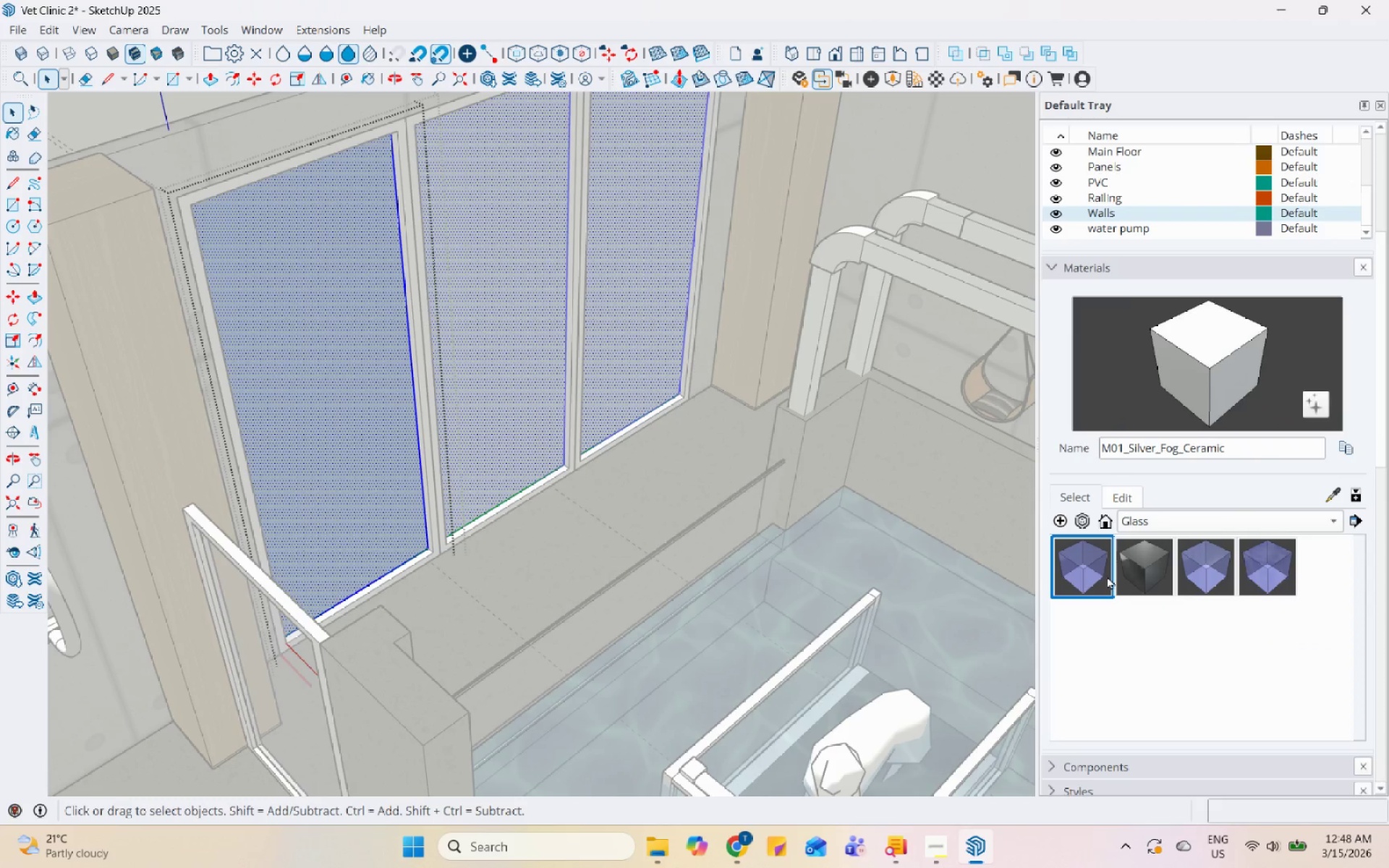 
left_click([1107, 576])
 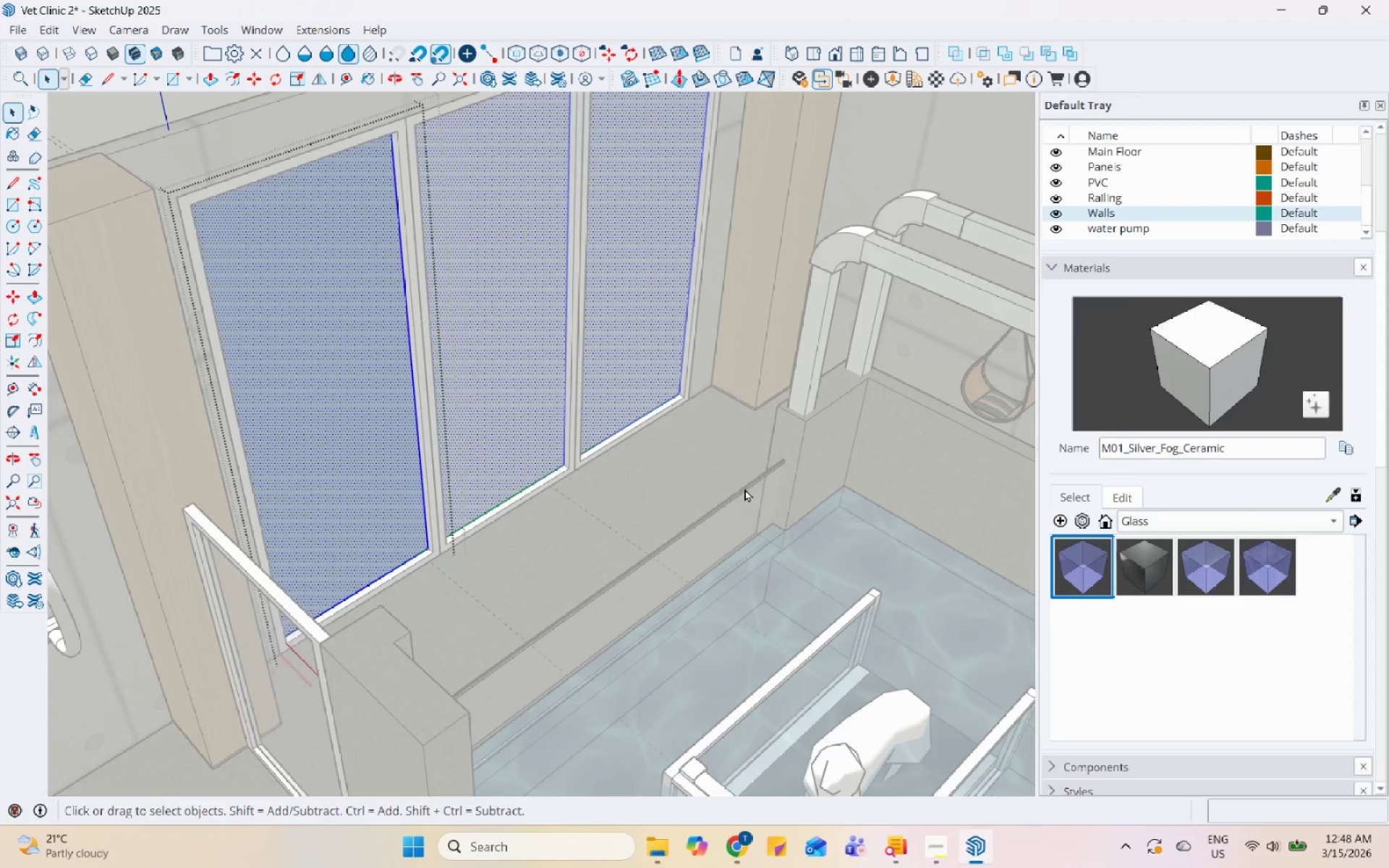 
scroll: coordinate [740, 490], scroll_direction: down, amount: 6.0
 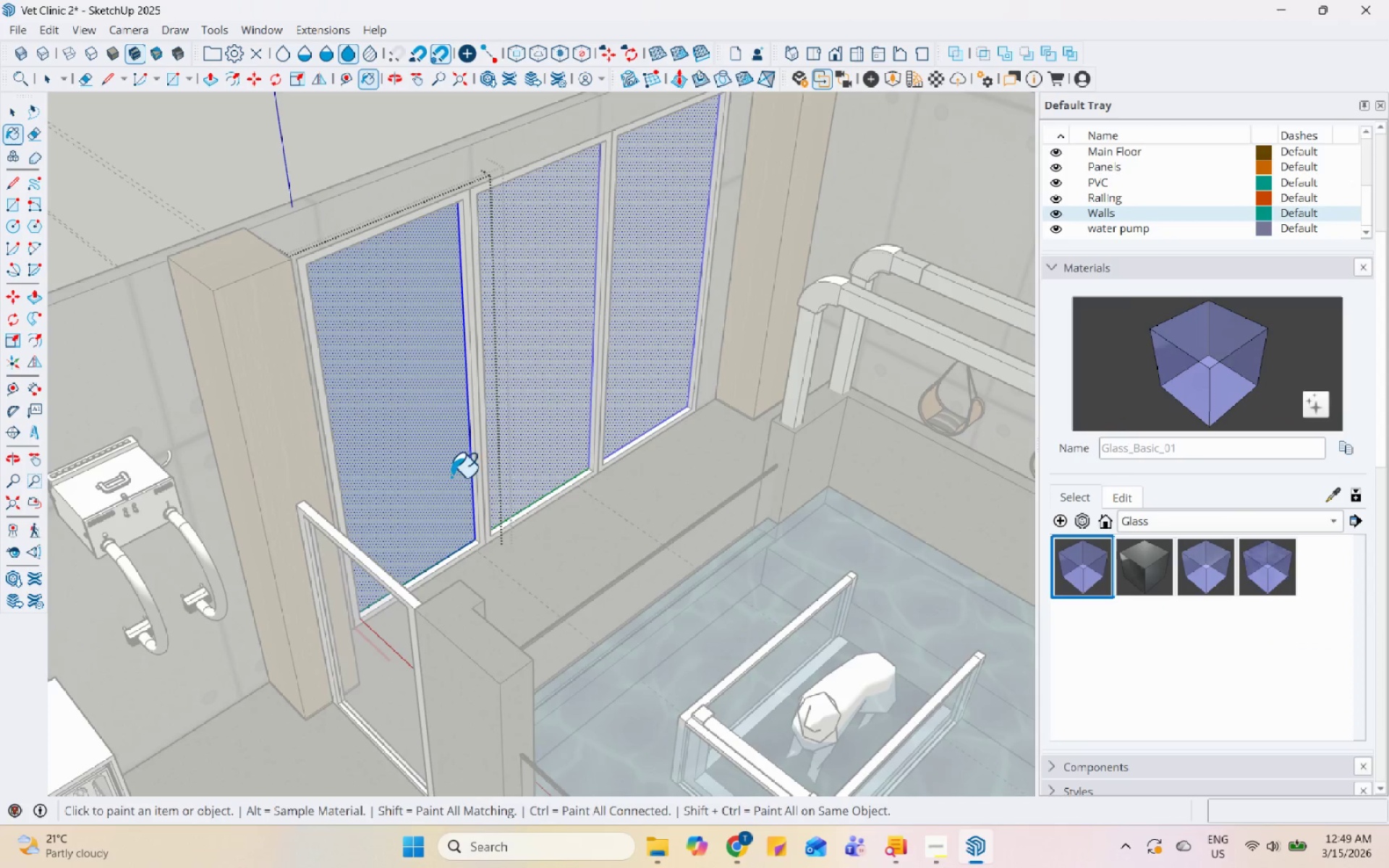 
left_click([461, 409])
 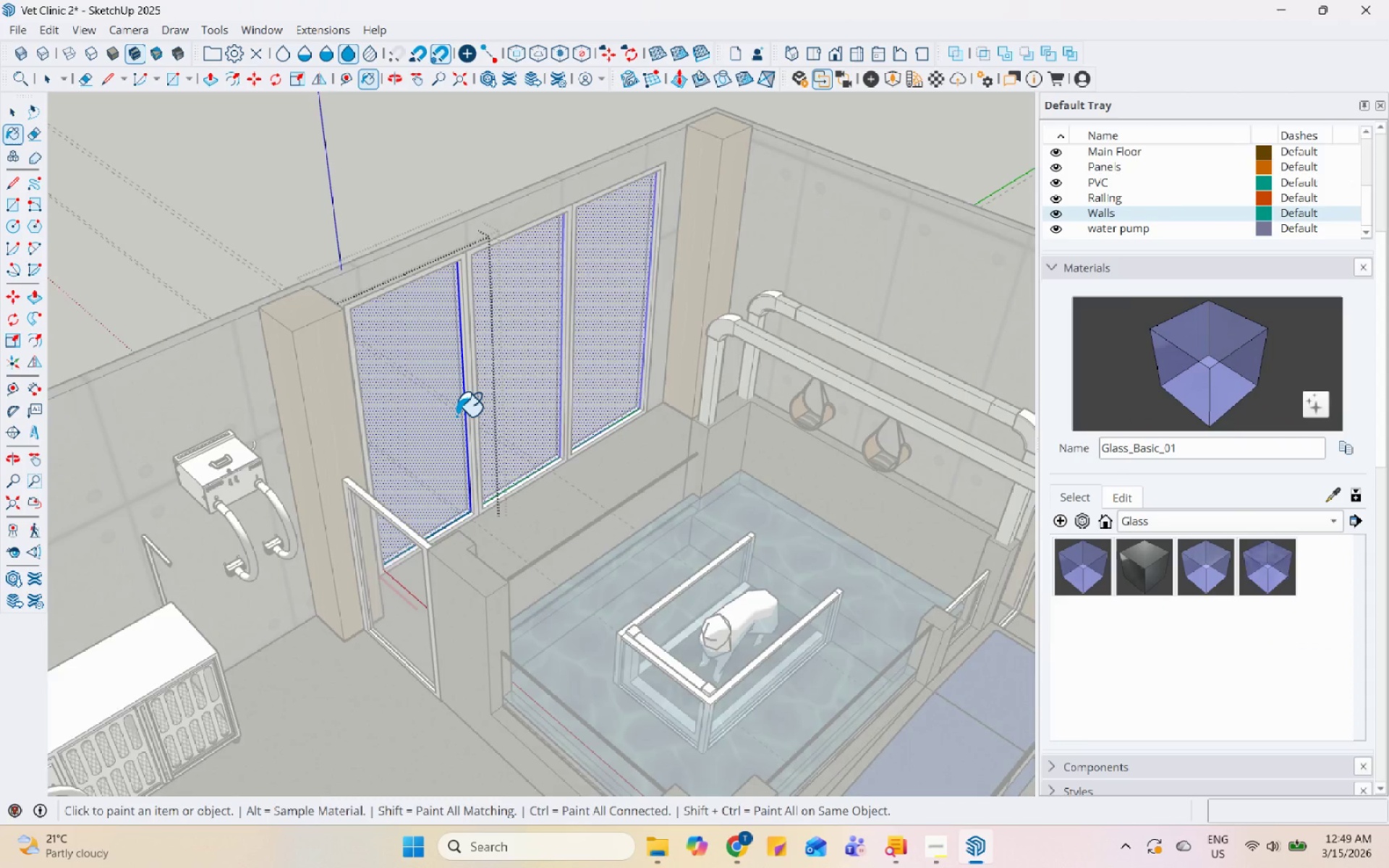 
scroll: coordinate [456, 416], scroll_direction: down, amount: 5.0
 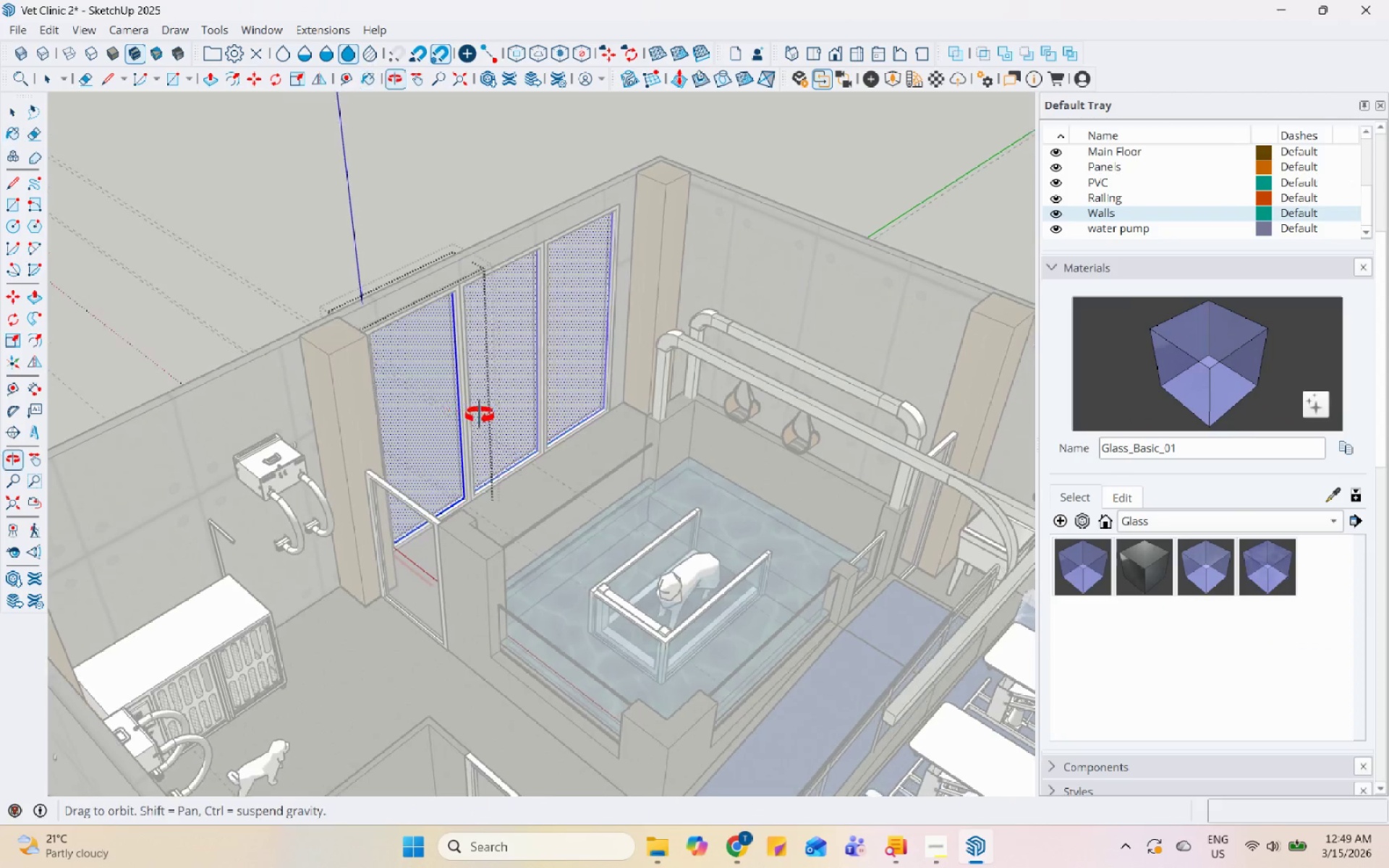 
key(Space)
 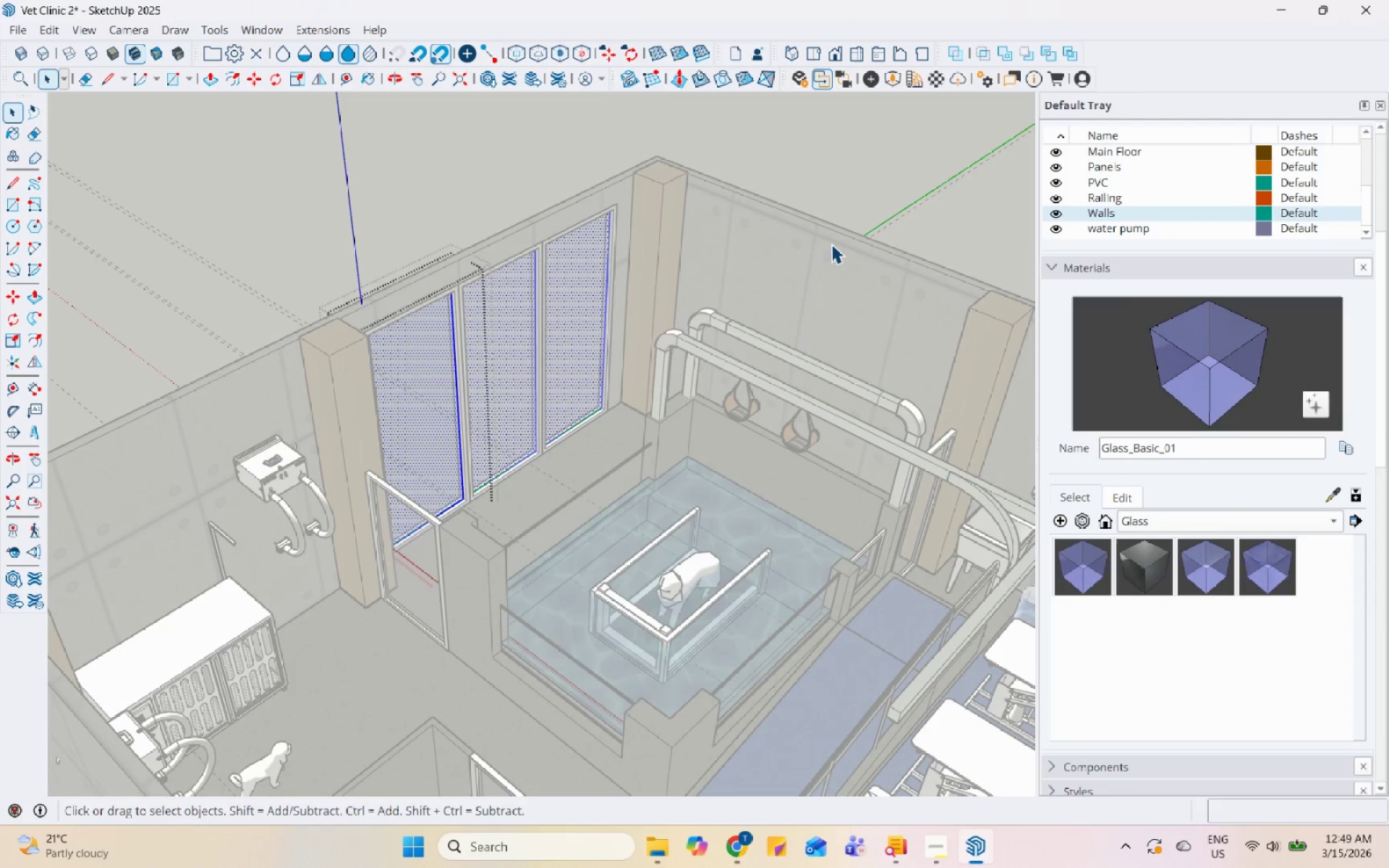 
left_click([833, 243])
 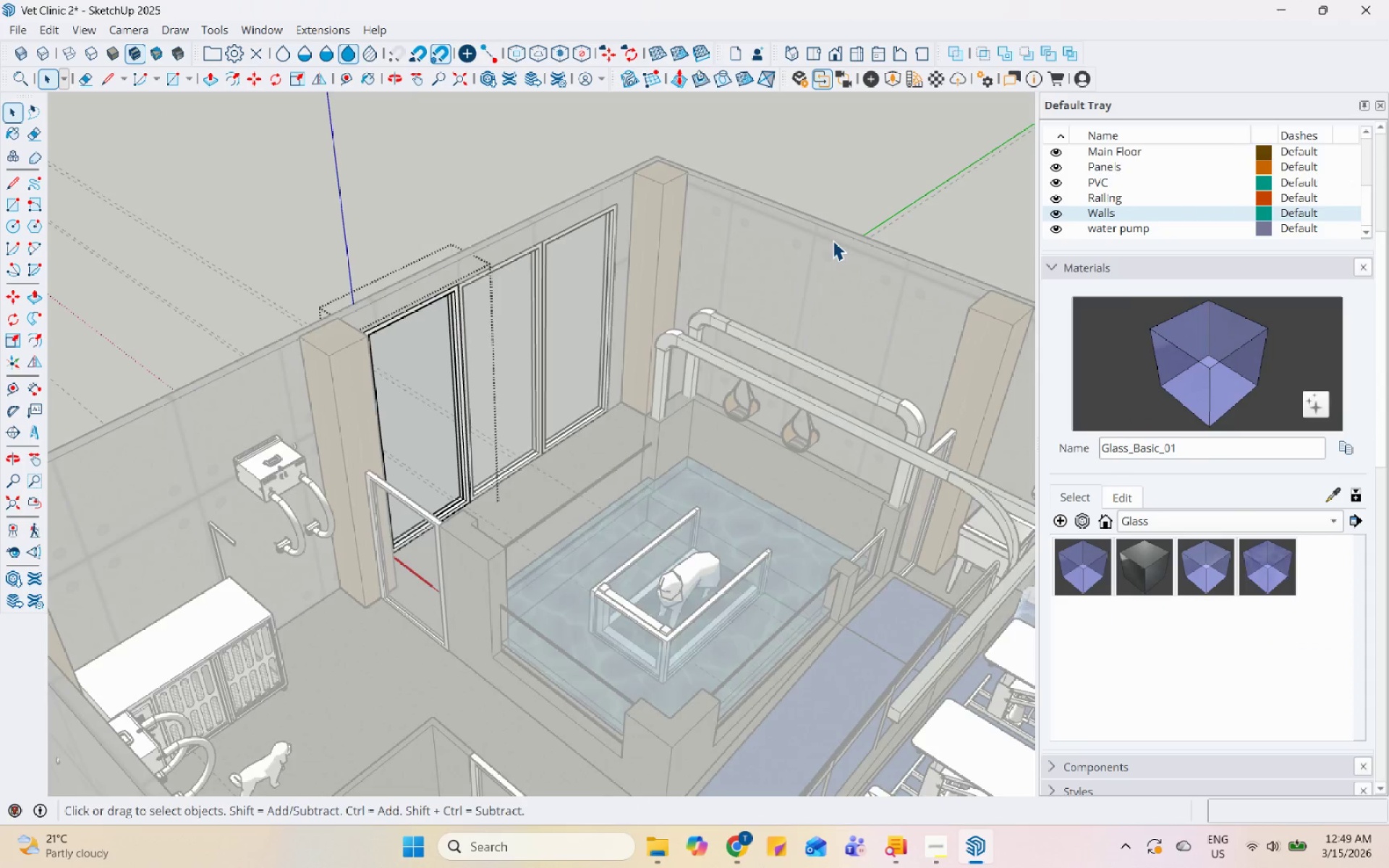 
key(Escape)
 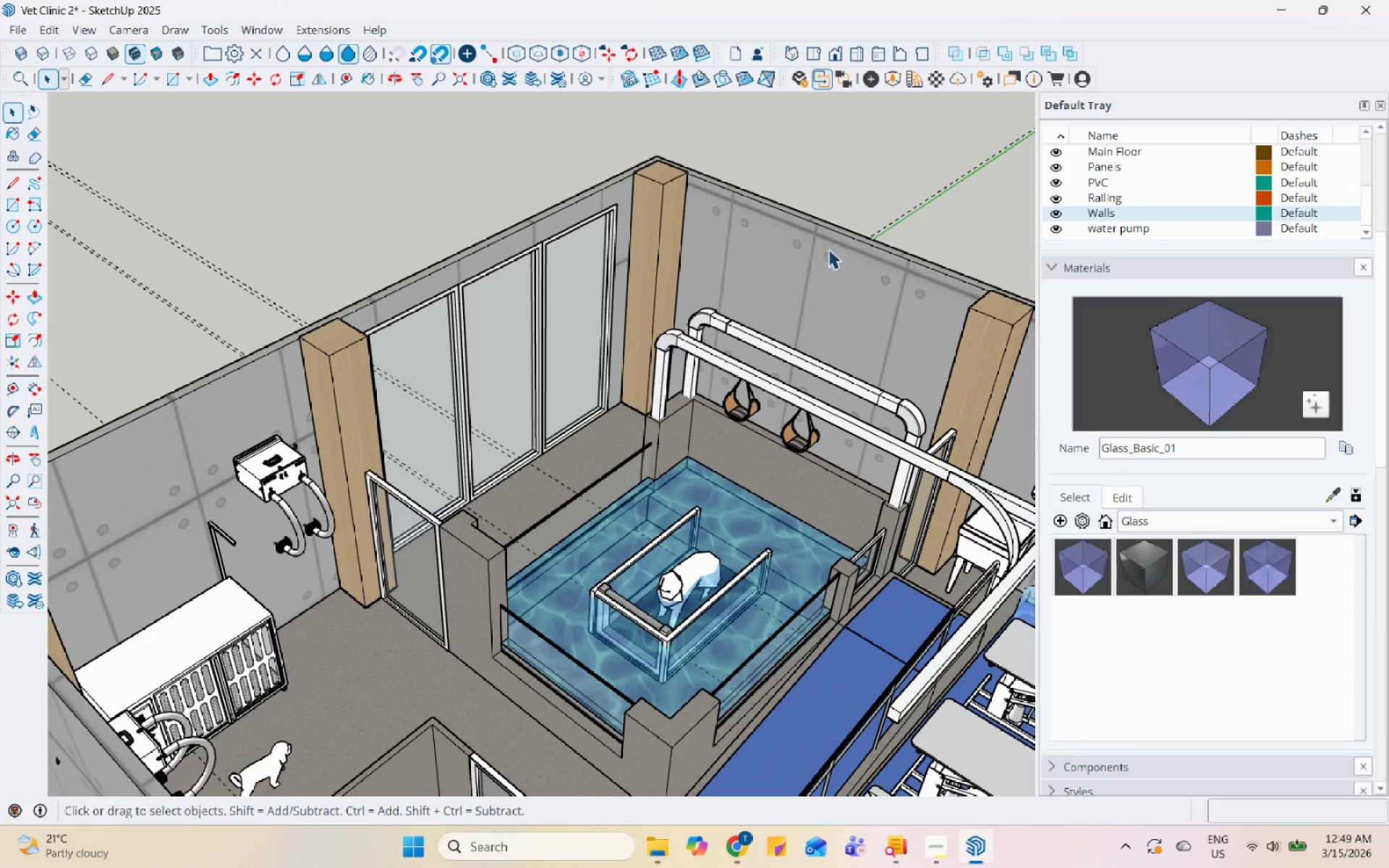 
key(Escape)
 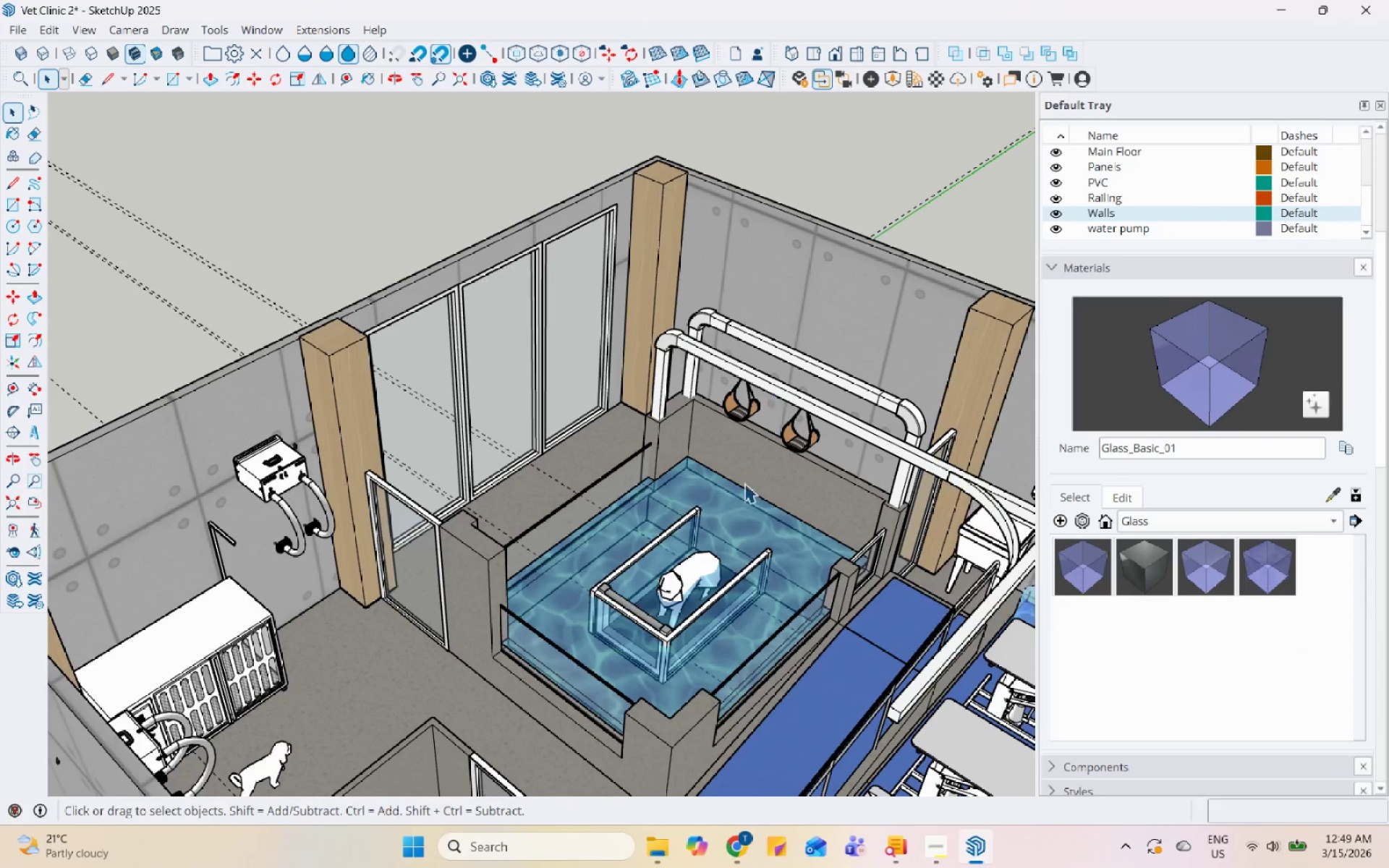 
scroll: coordinate [746, 490], scroll_direction: up, amount: 5.0
 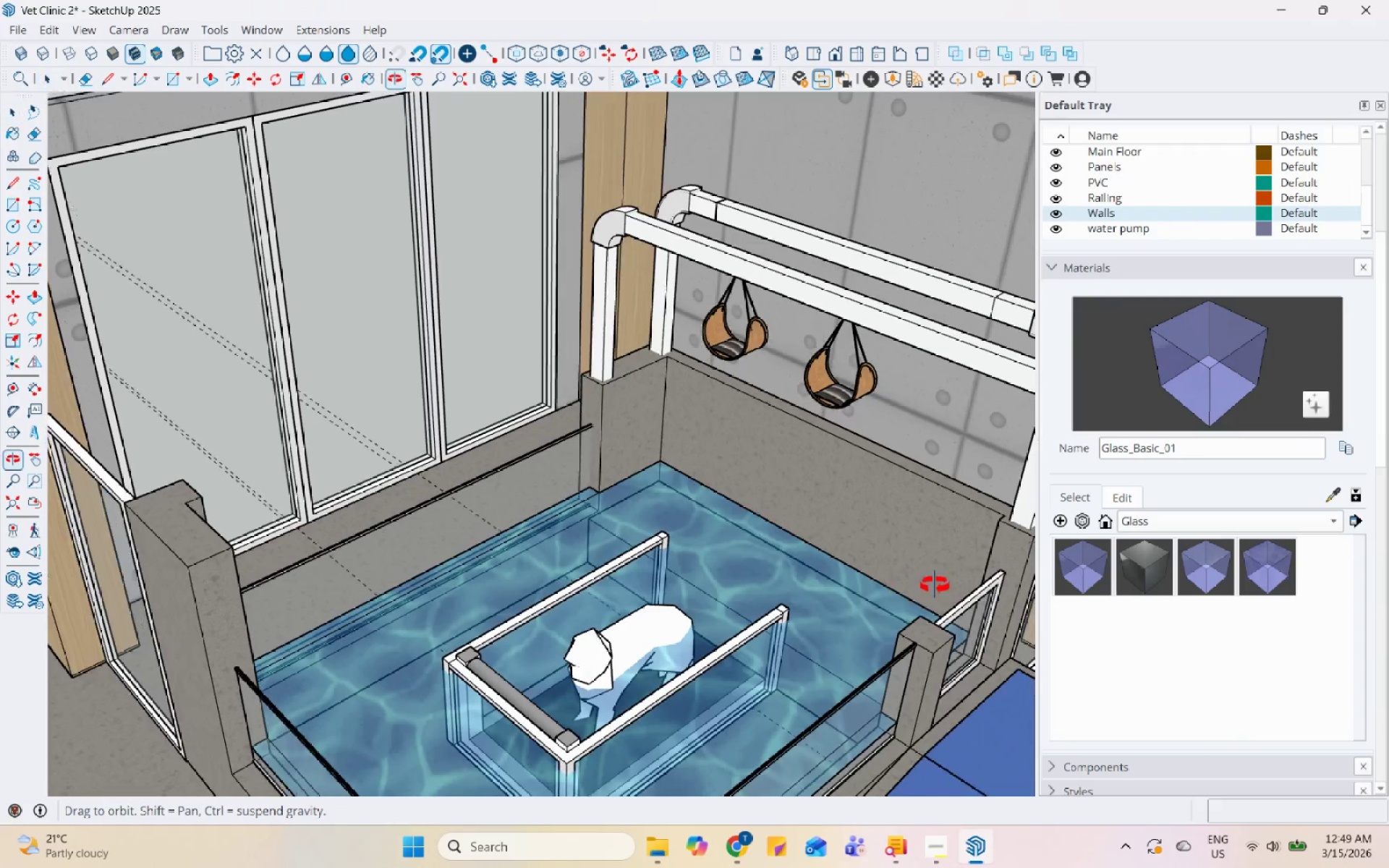 
scroll: coordinate [624, 461], scroll_direction: down, amount: 5.0
 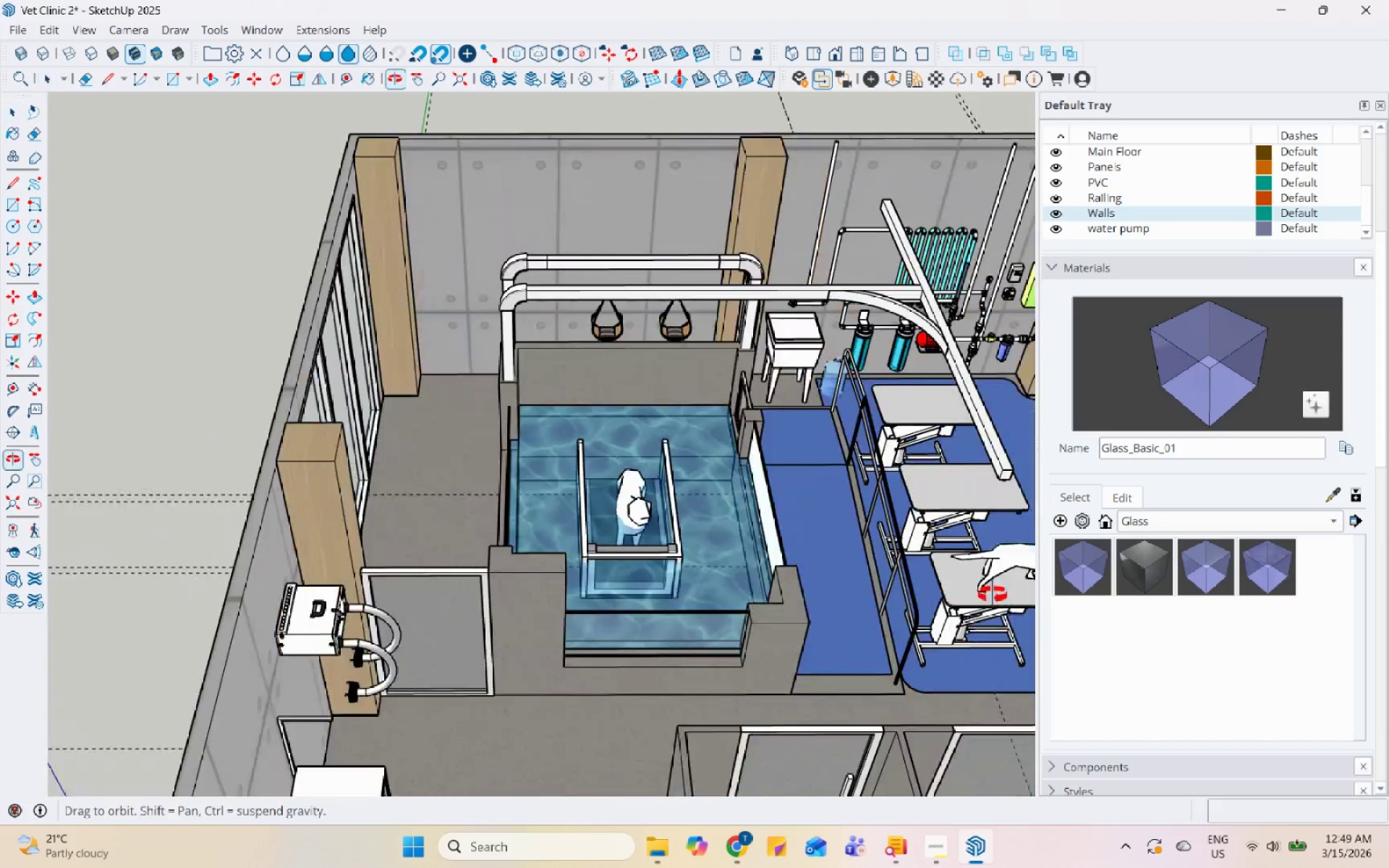 
scroll: coordinate [731, 448], scroll_direction: up, amount: 12.0
 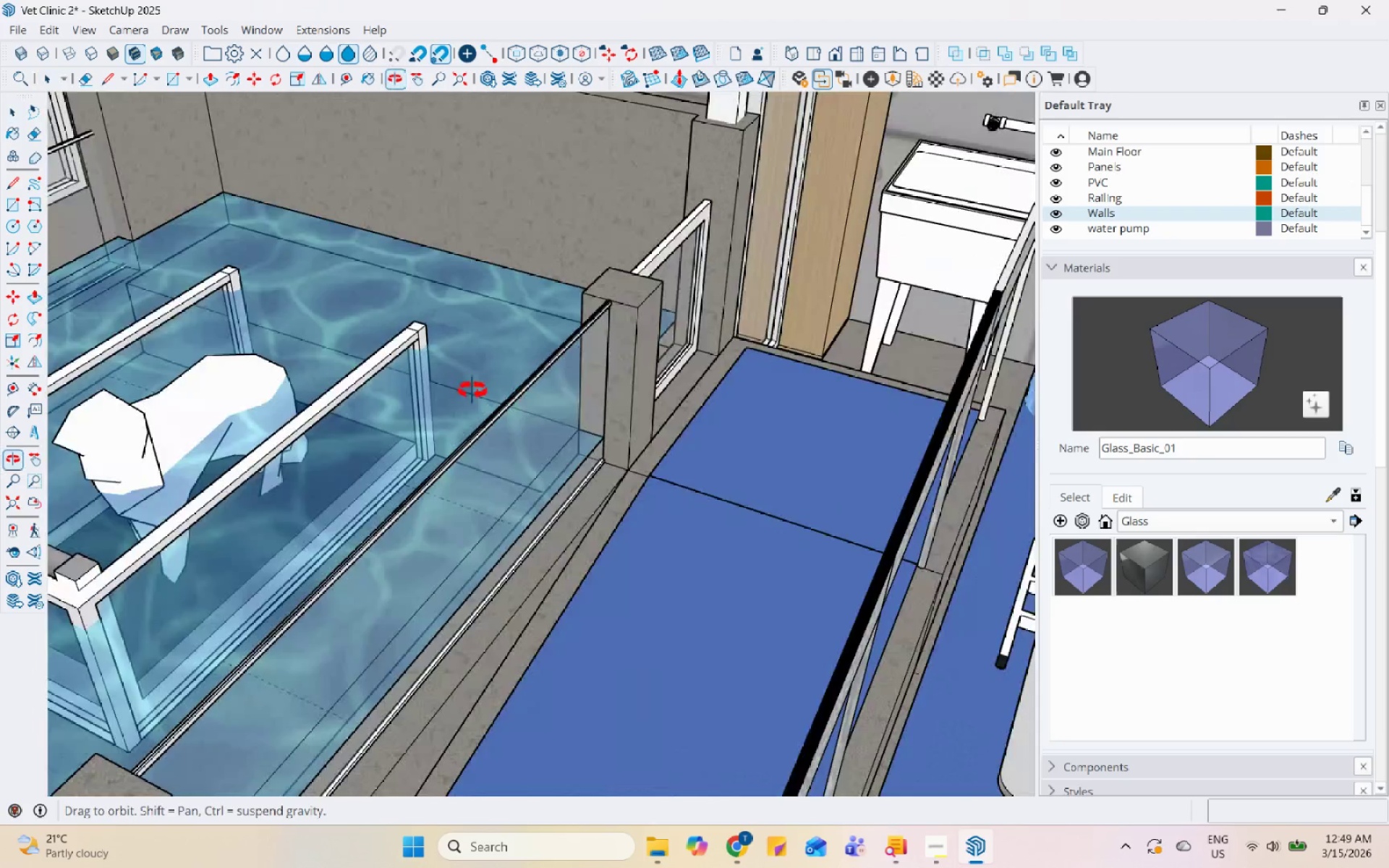 
scroll: coordinate [751, 495], scroll_direction: down, amount: 12.0
 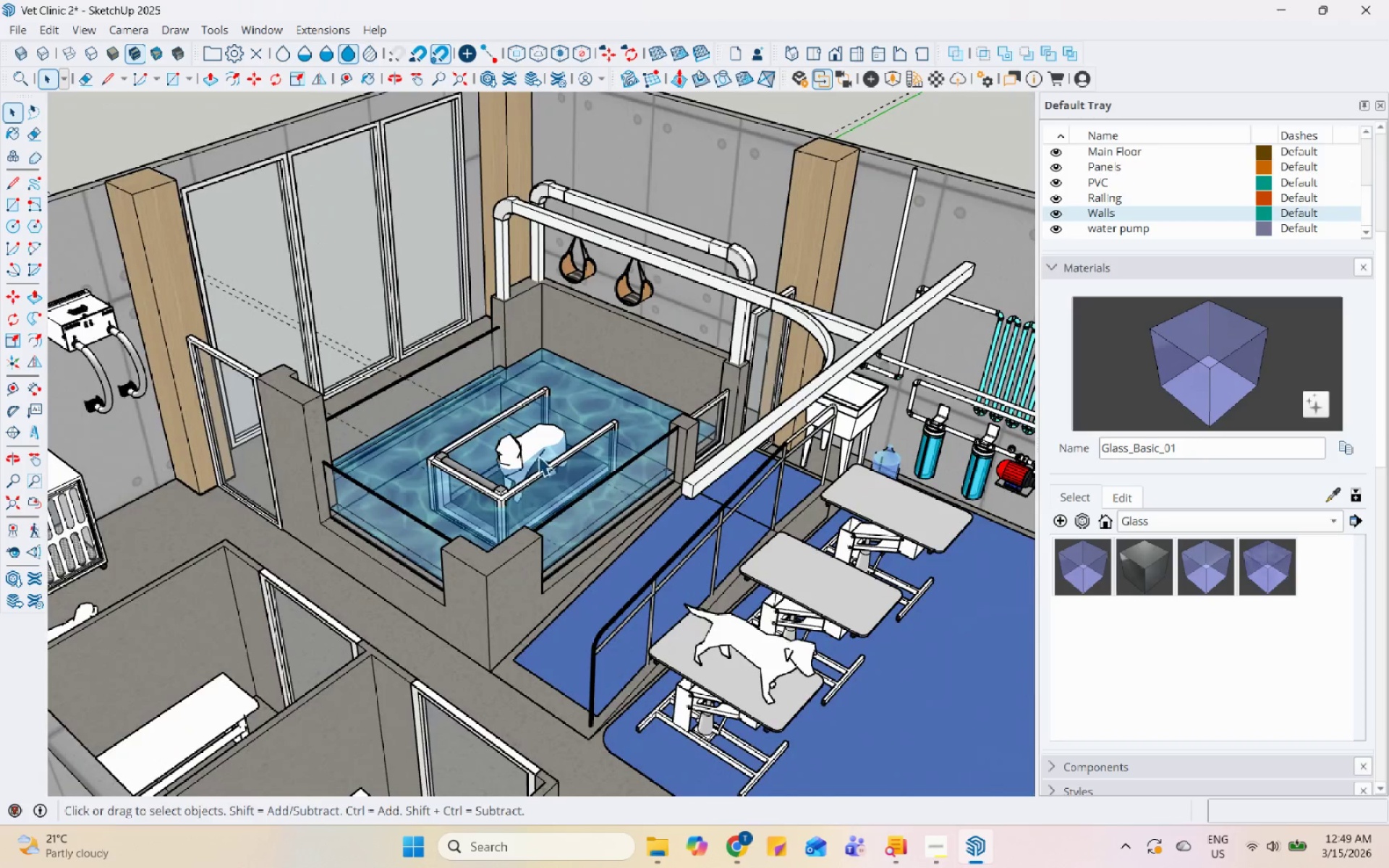 
scroll: coordinate [666, 446], scroll_direction: up, amount: 13.0
 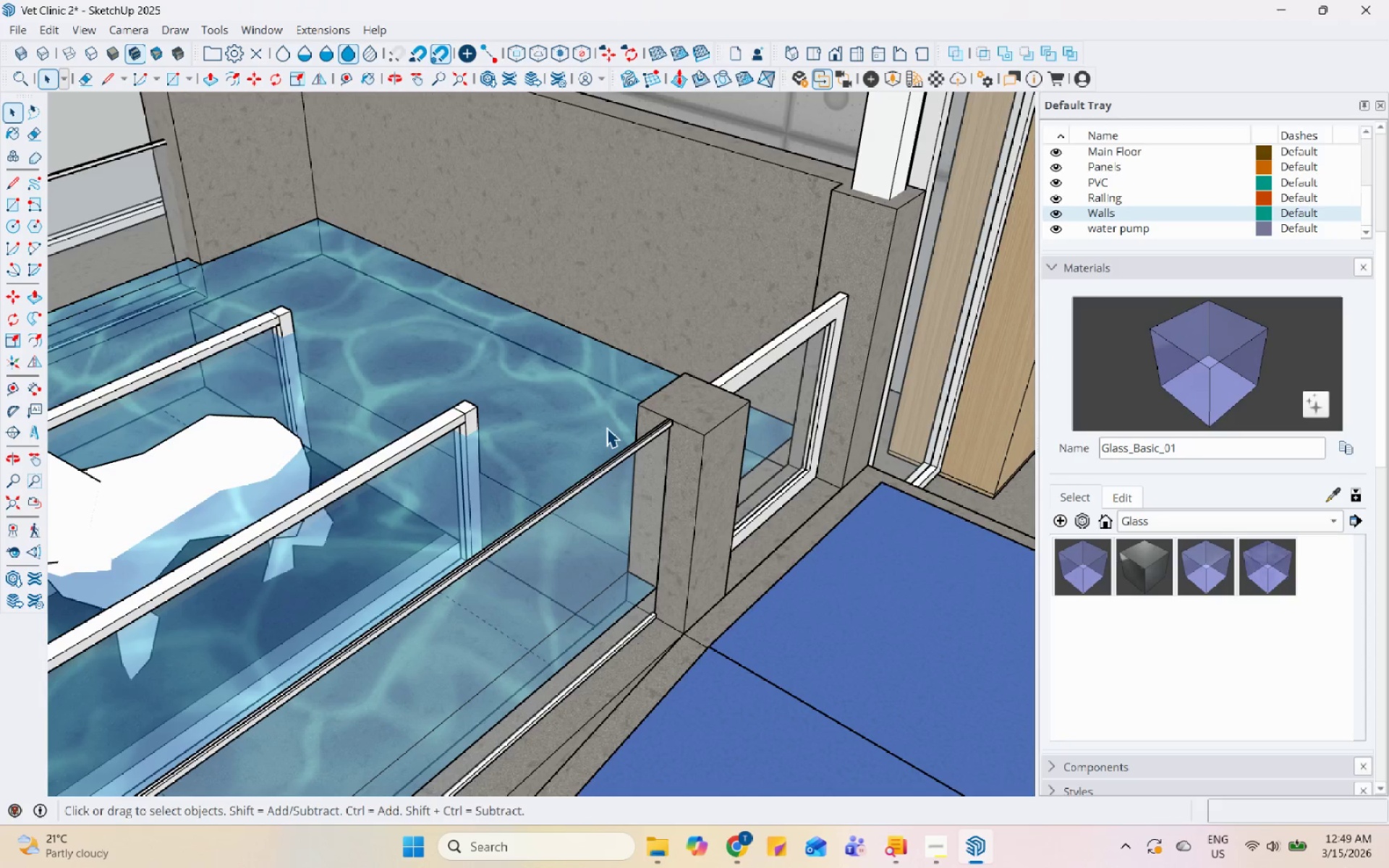 
wait(9.34)
 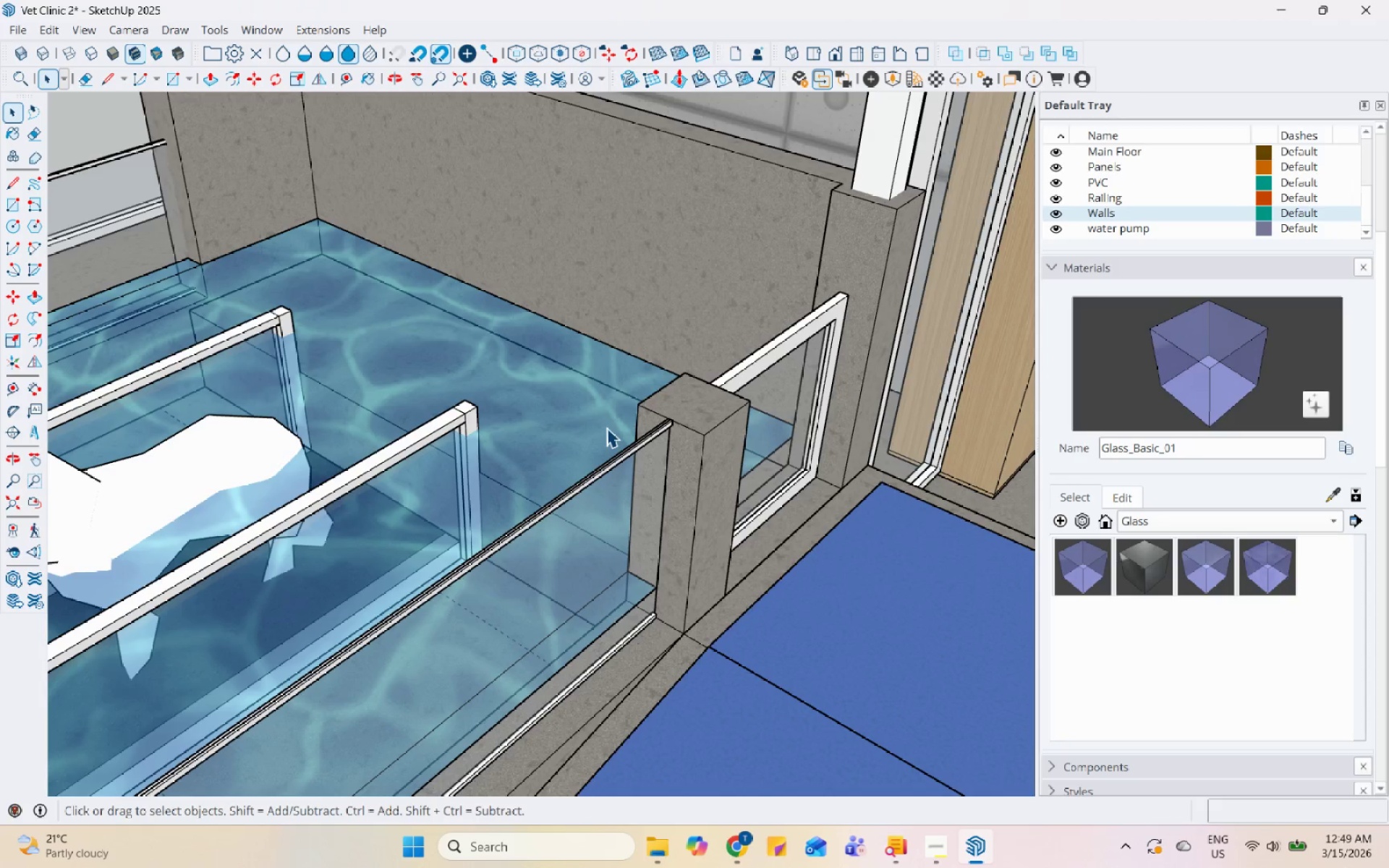 
scroll: coordinate [629, 411], scroll_direction: down, amount: 37.0
 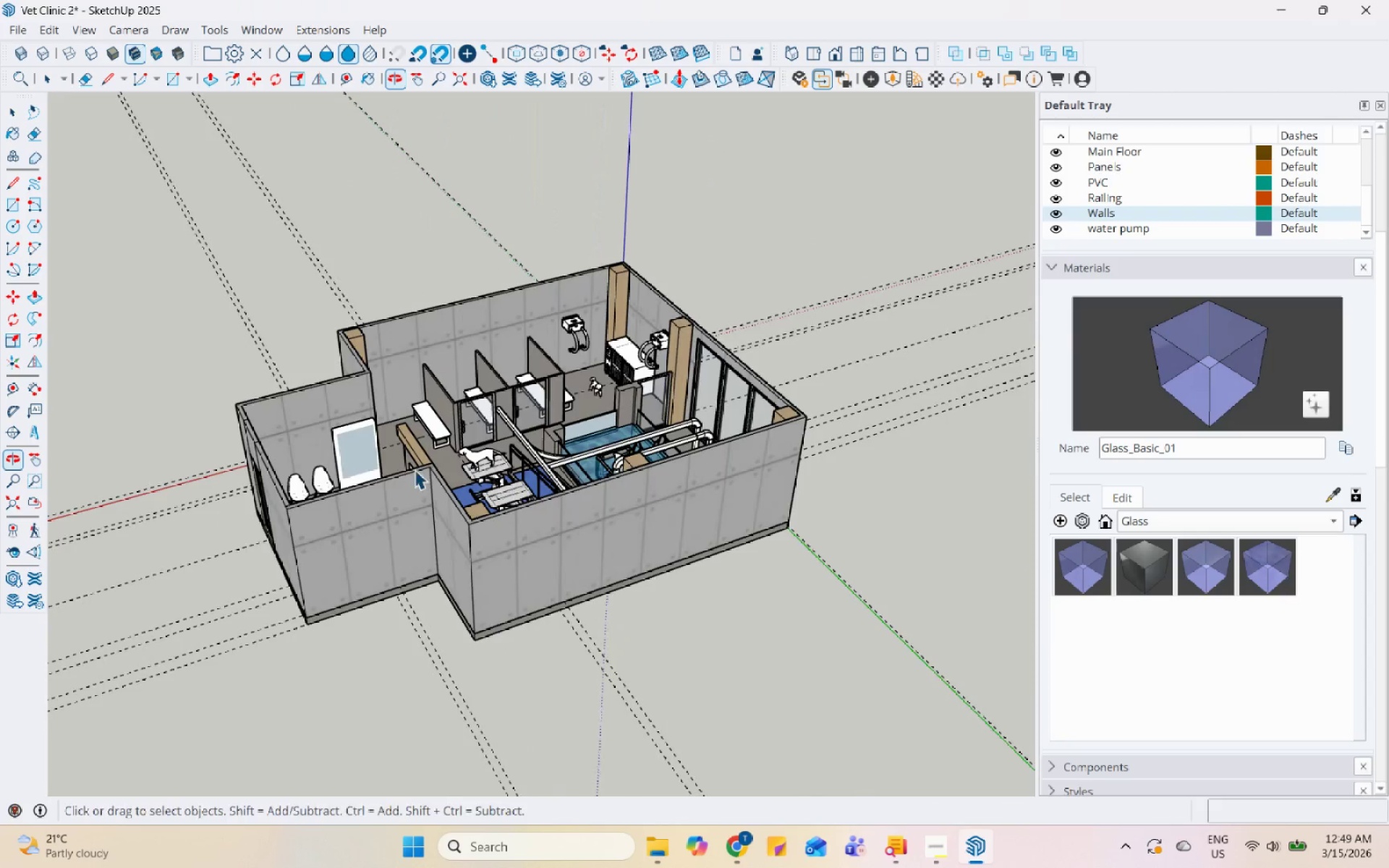 
scroll: coordinate [458, 307], scroll_direction: up, amount: 31.0
 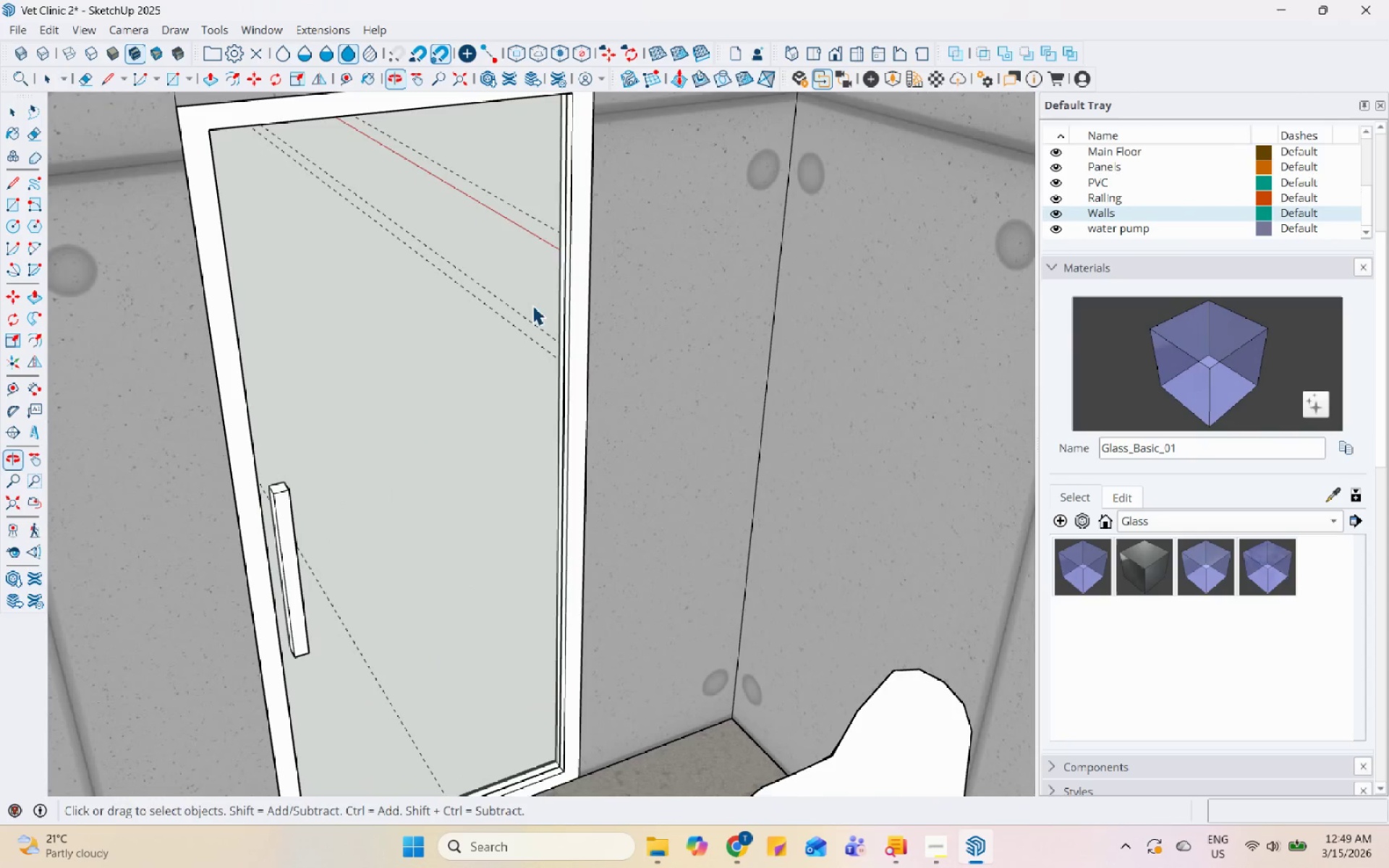 
left_click([531, 302])
 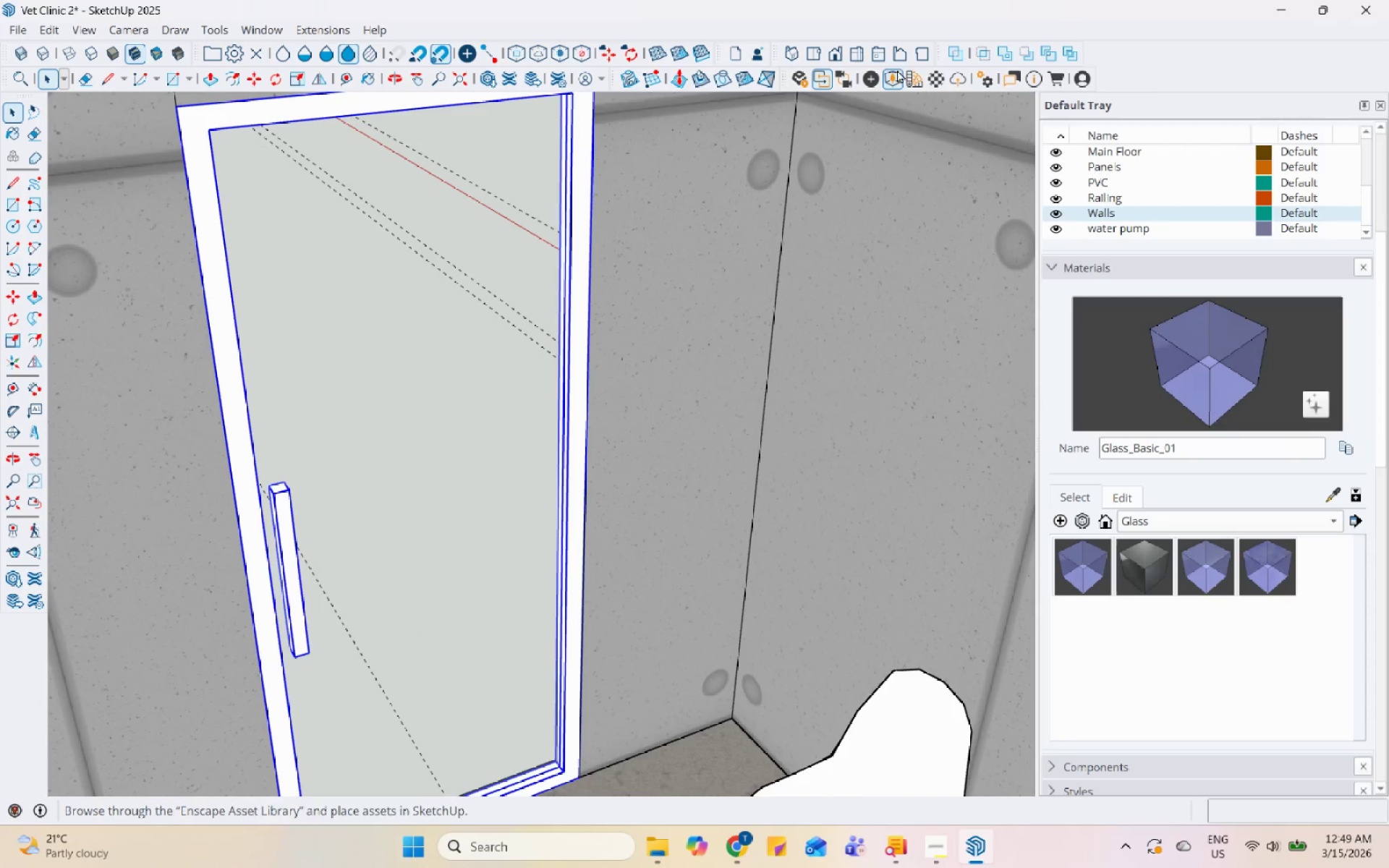 
left_click([915, 73])
 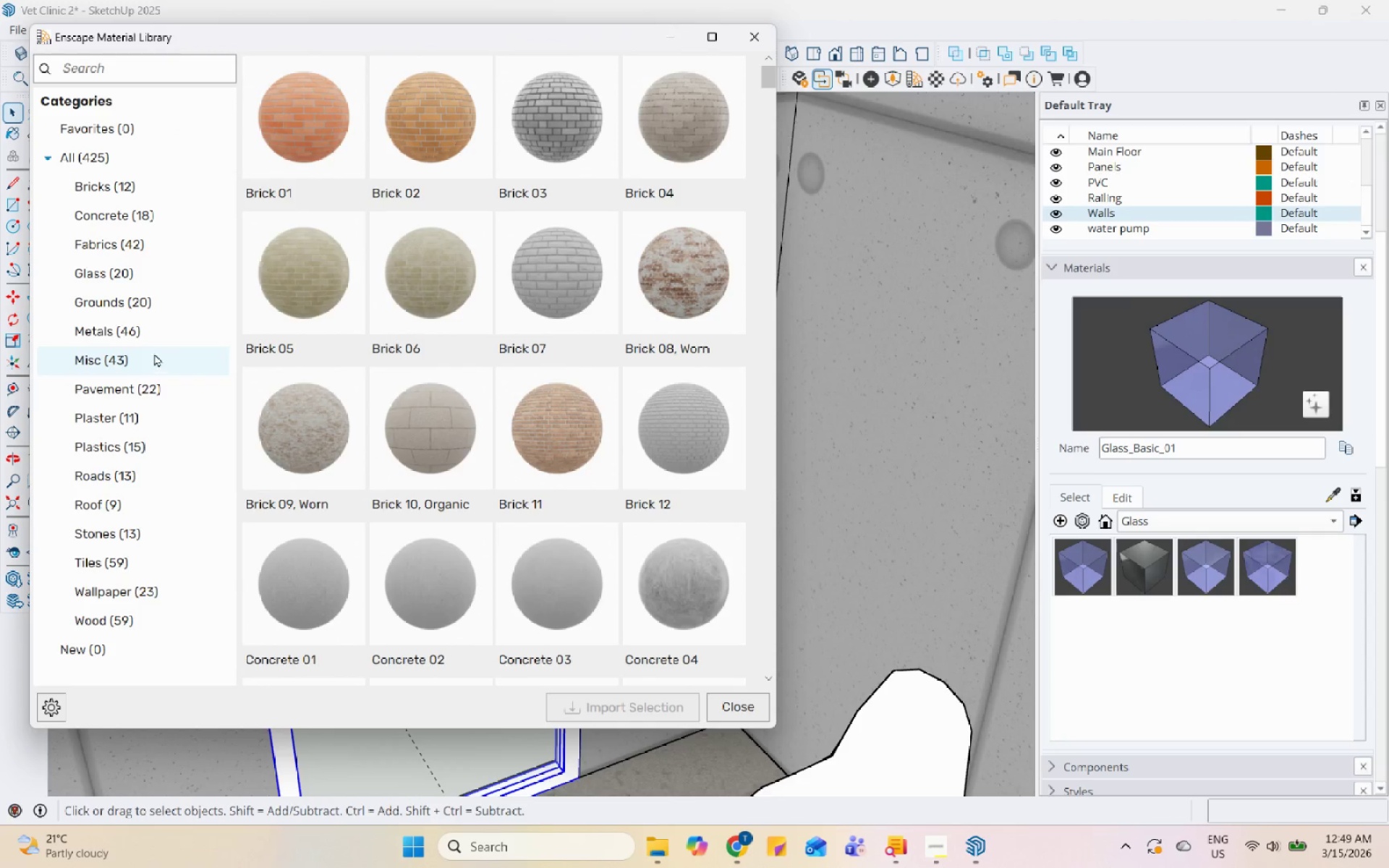 
left_click([192, 265])
 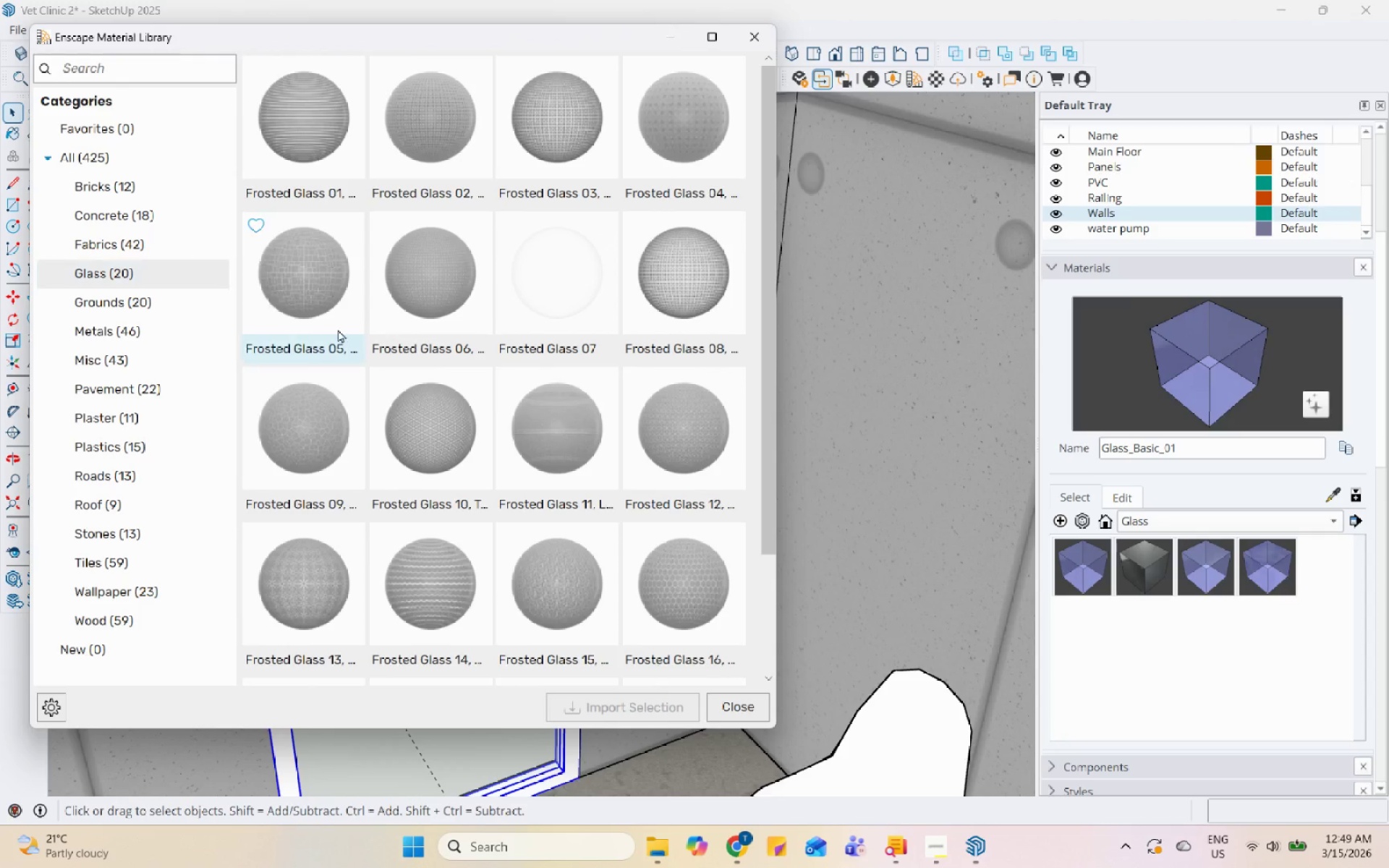 
left_click([567, 294])
 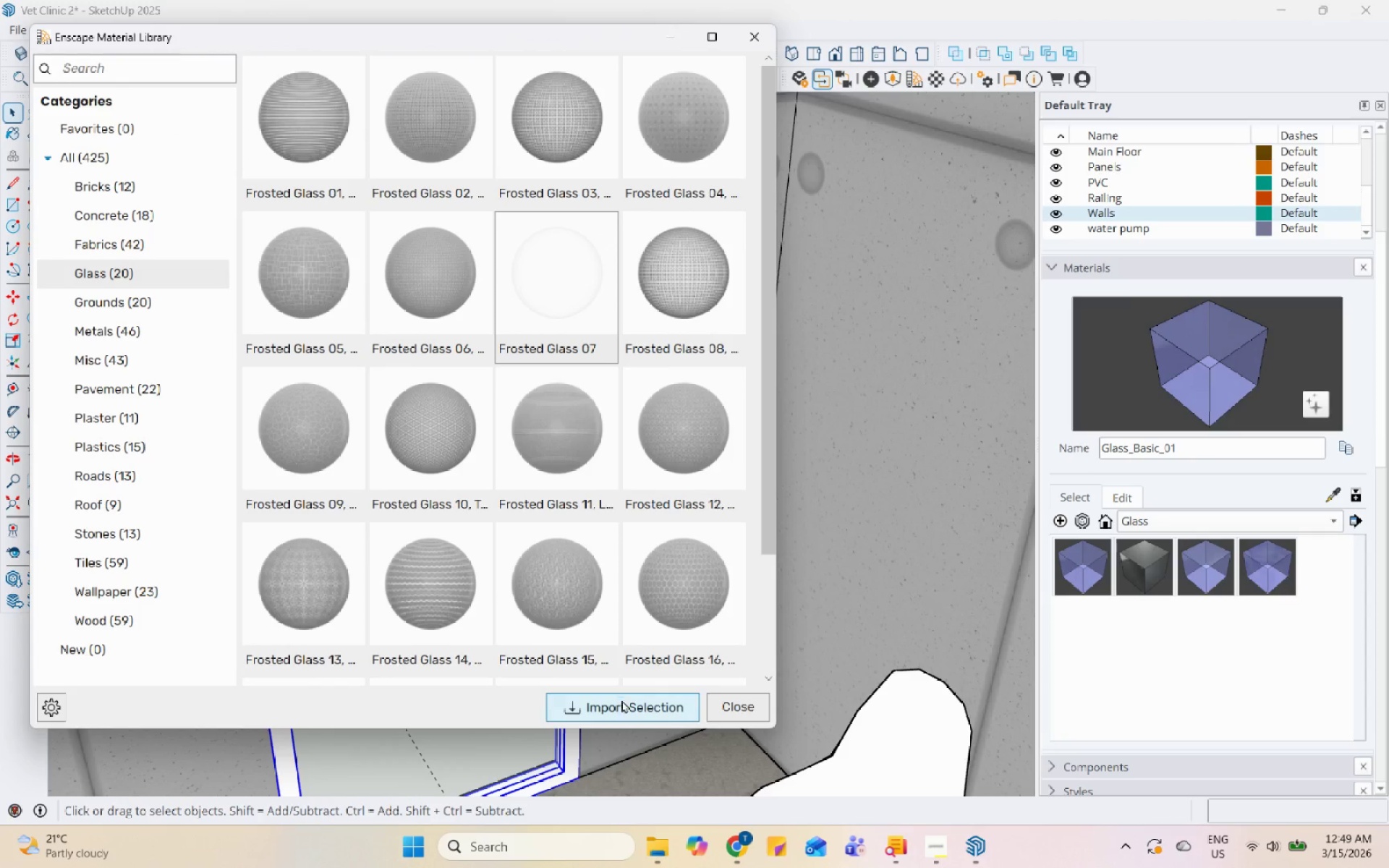 
left_click([629, 708])
 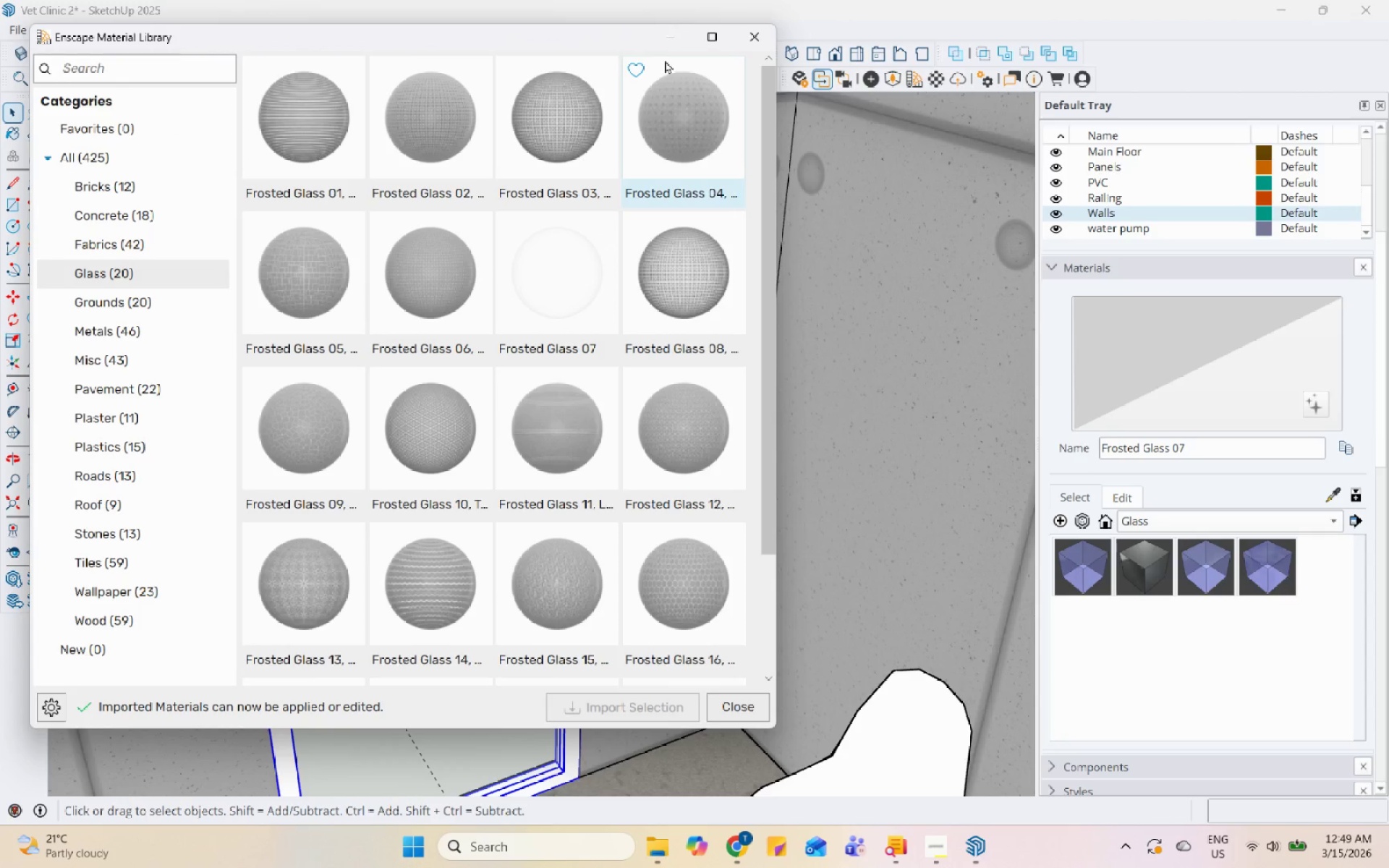 
double_click([381, 508])
 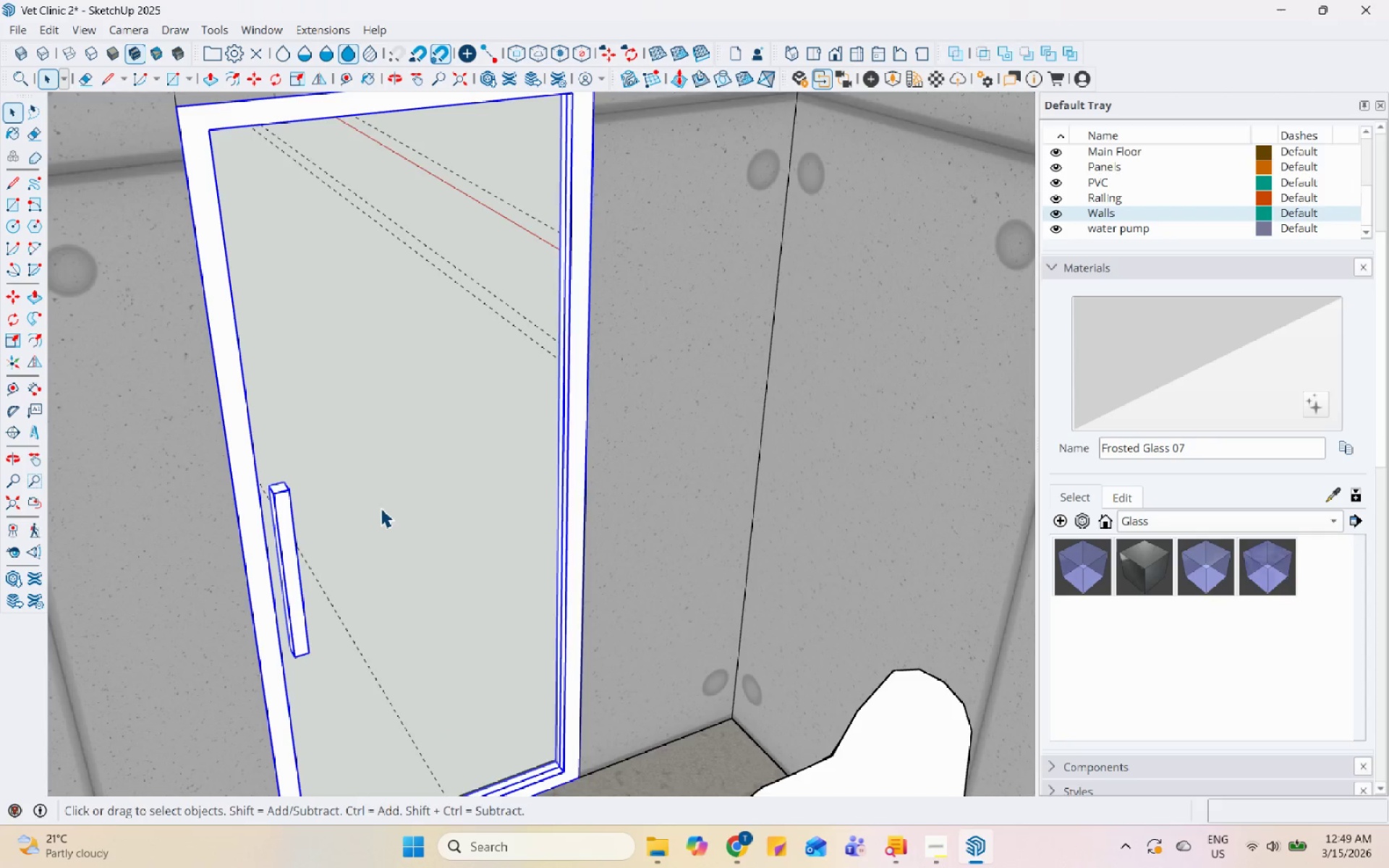 
triple_click([381, 508])
 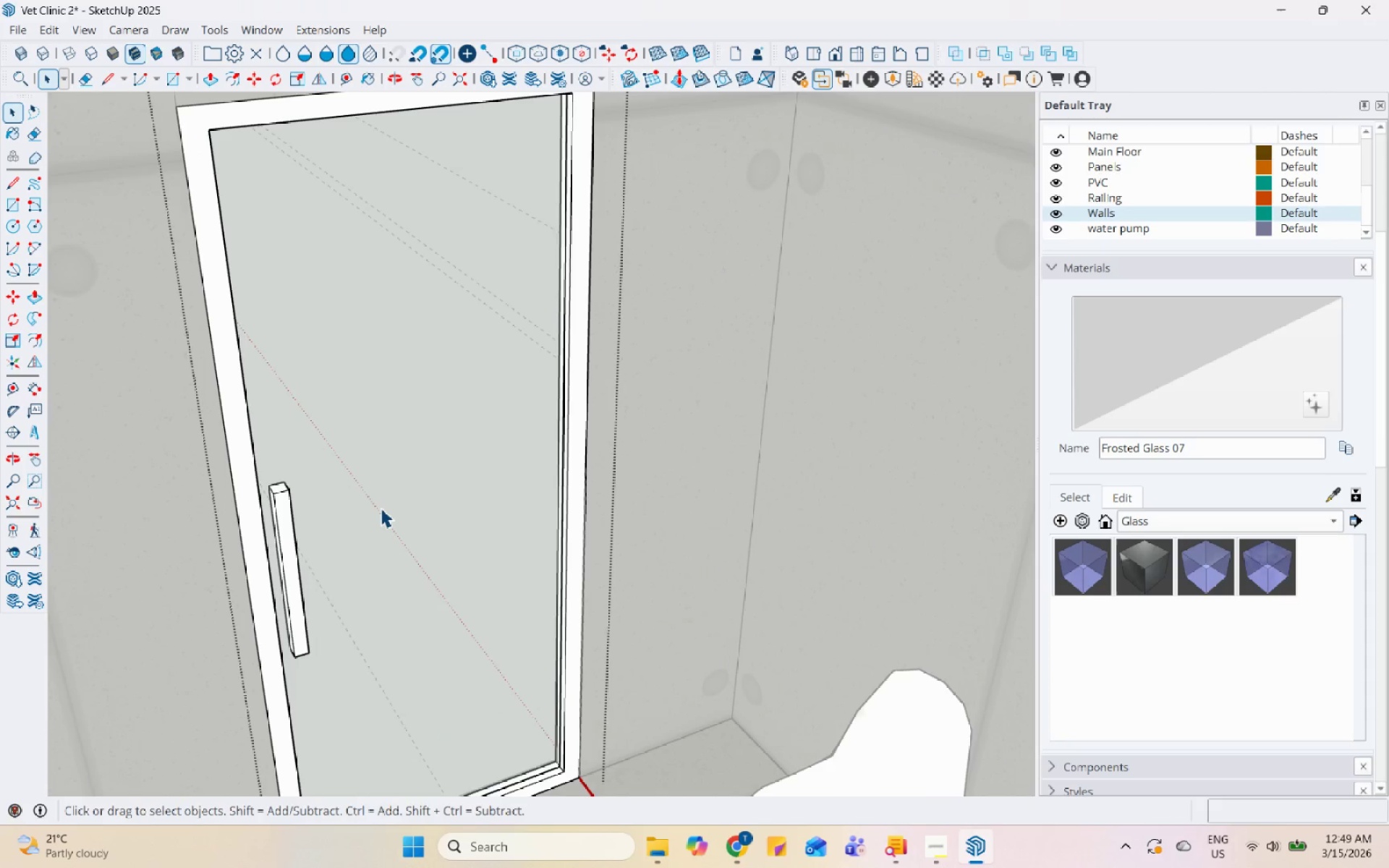 
triple_click([381, 508])
 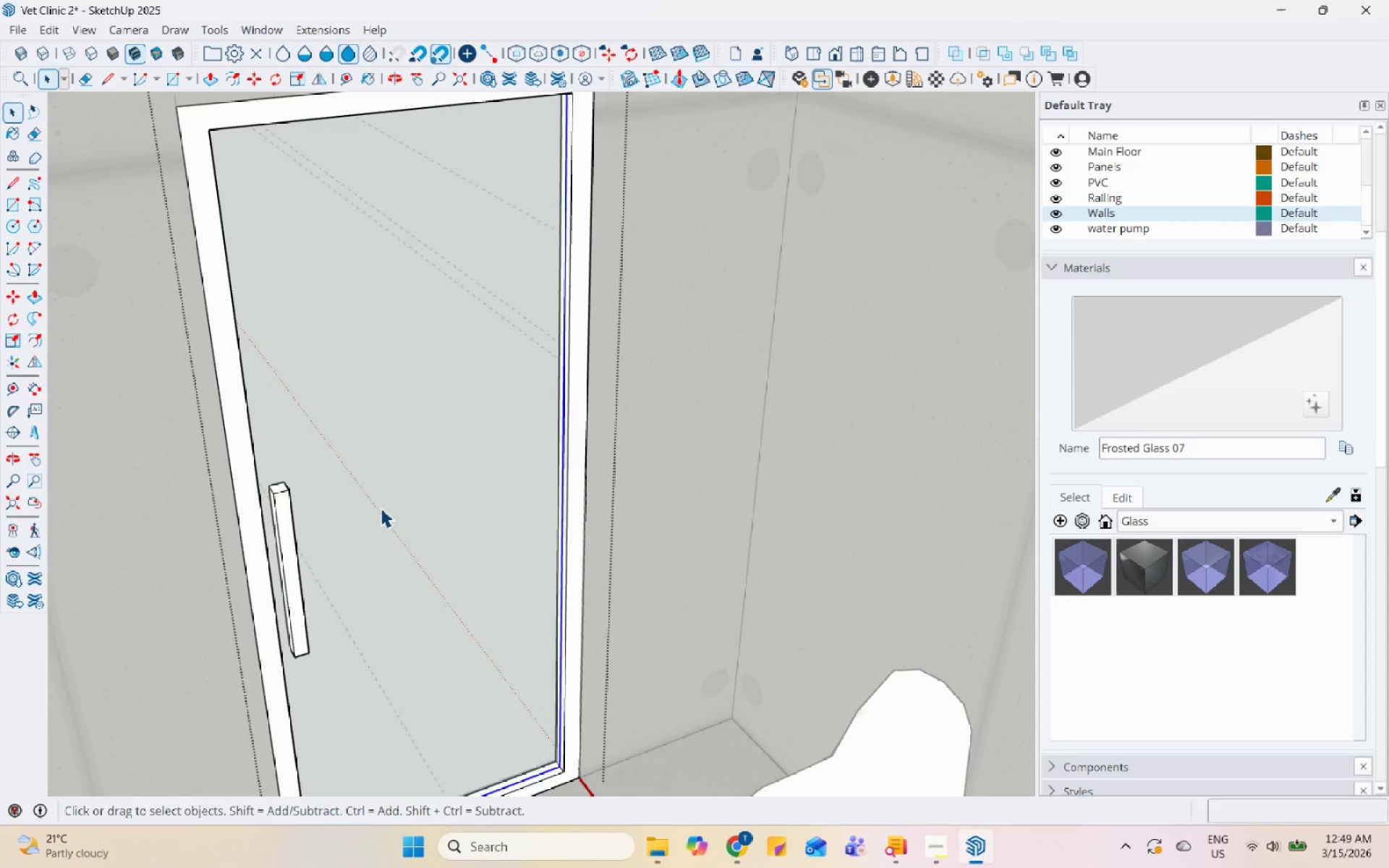 
triple_click([381, 508])
 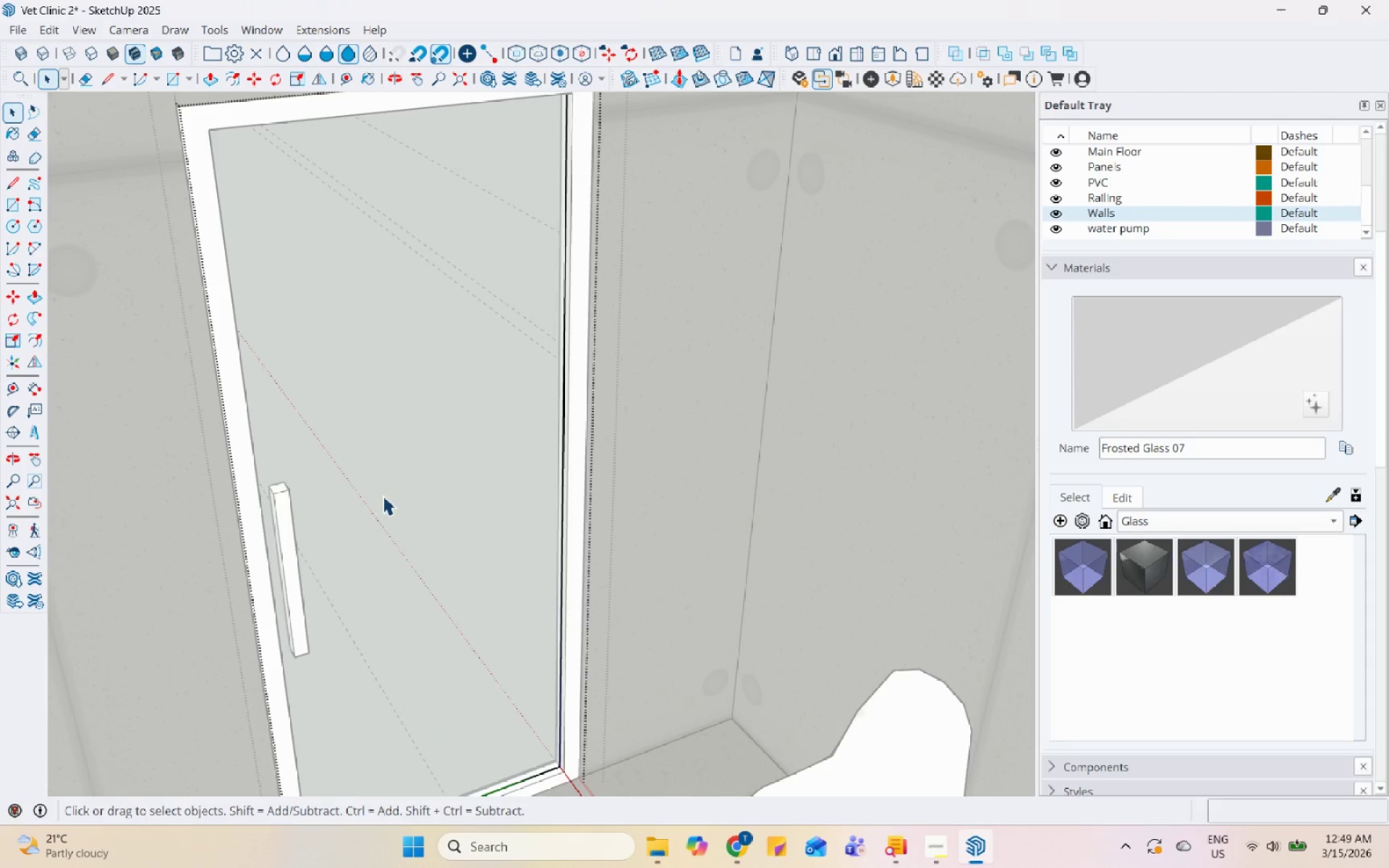 
triple_click([387, 483])
 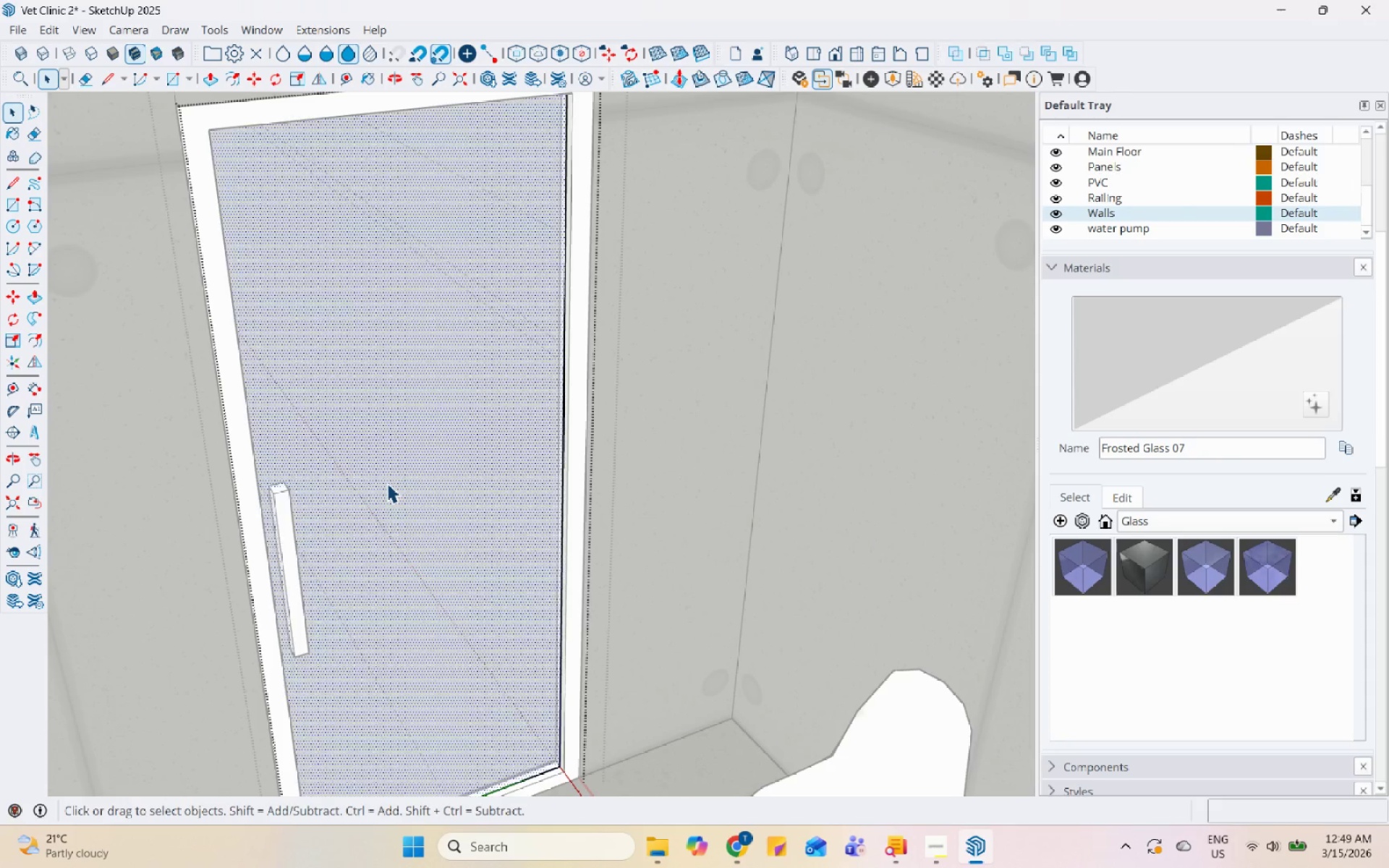 
triple_click([387, 483])
 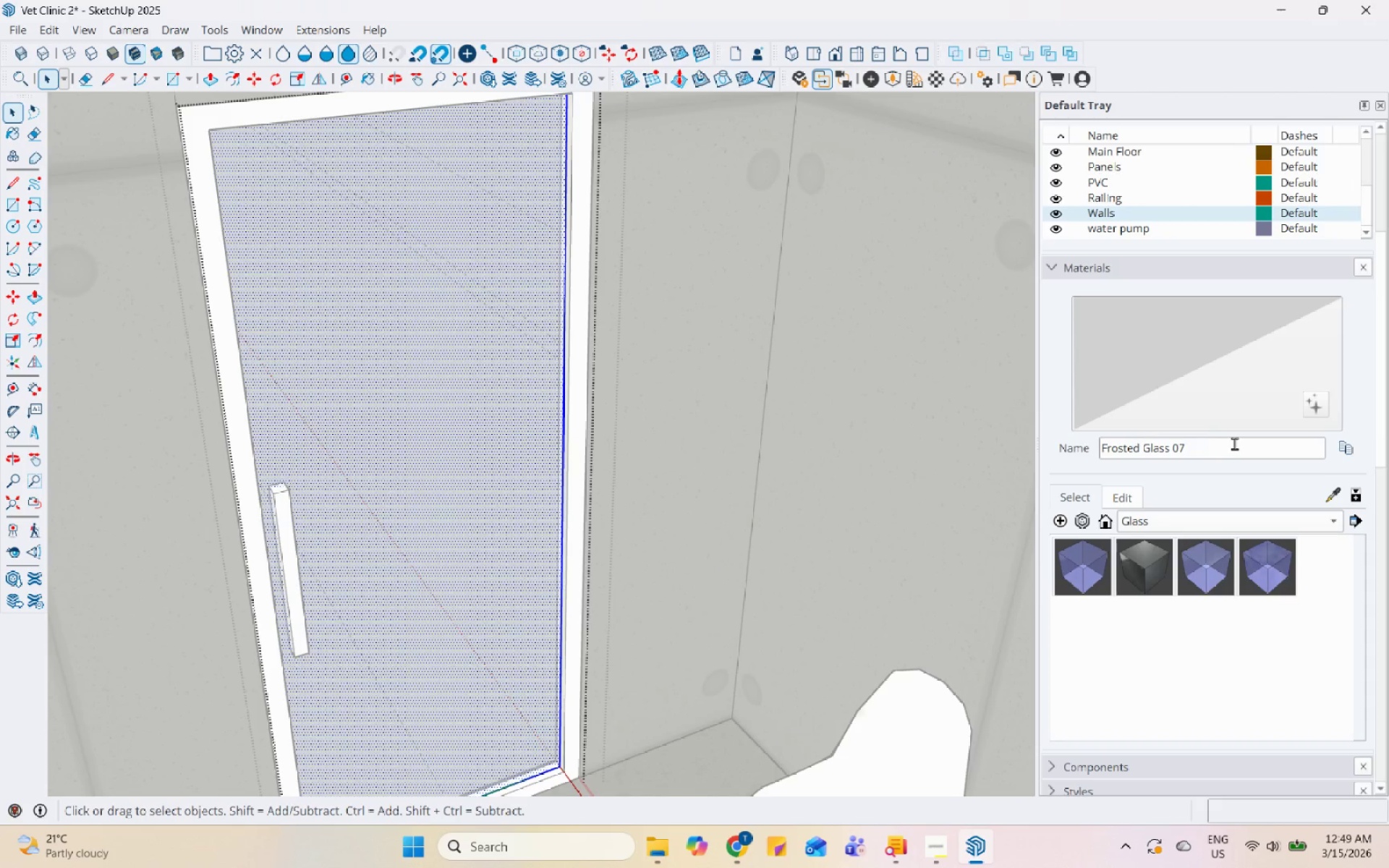 
left_click([1215, 417])
 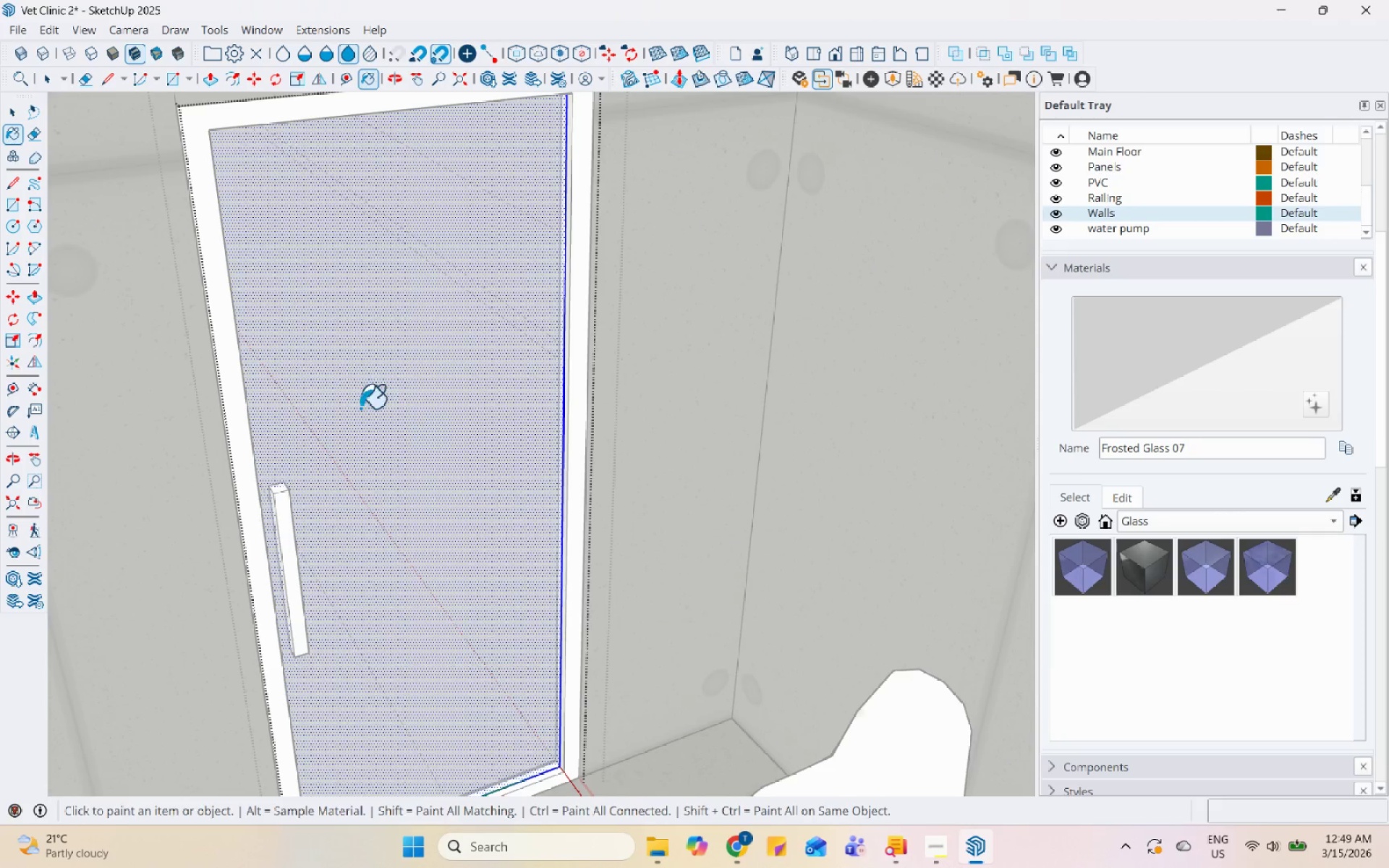 
scroll: coordinate [451, 483], scroll_direction: down, amount: 8.0
 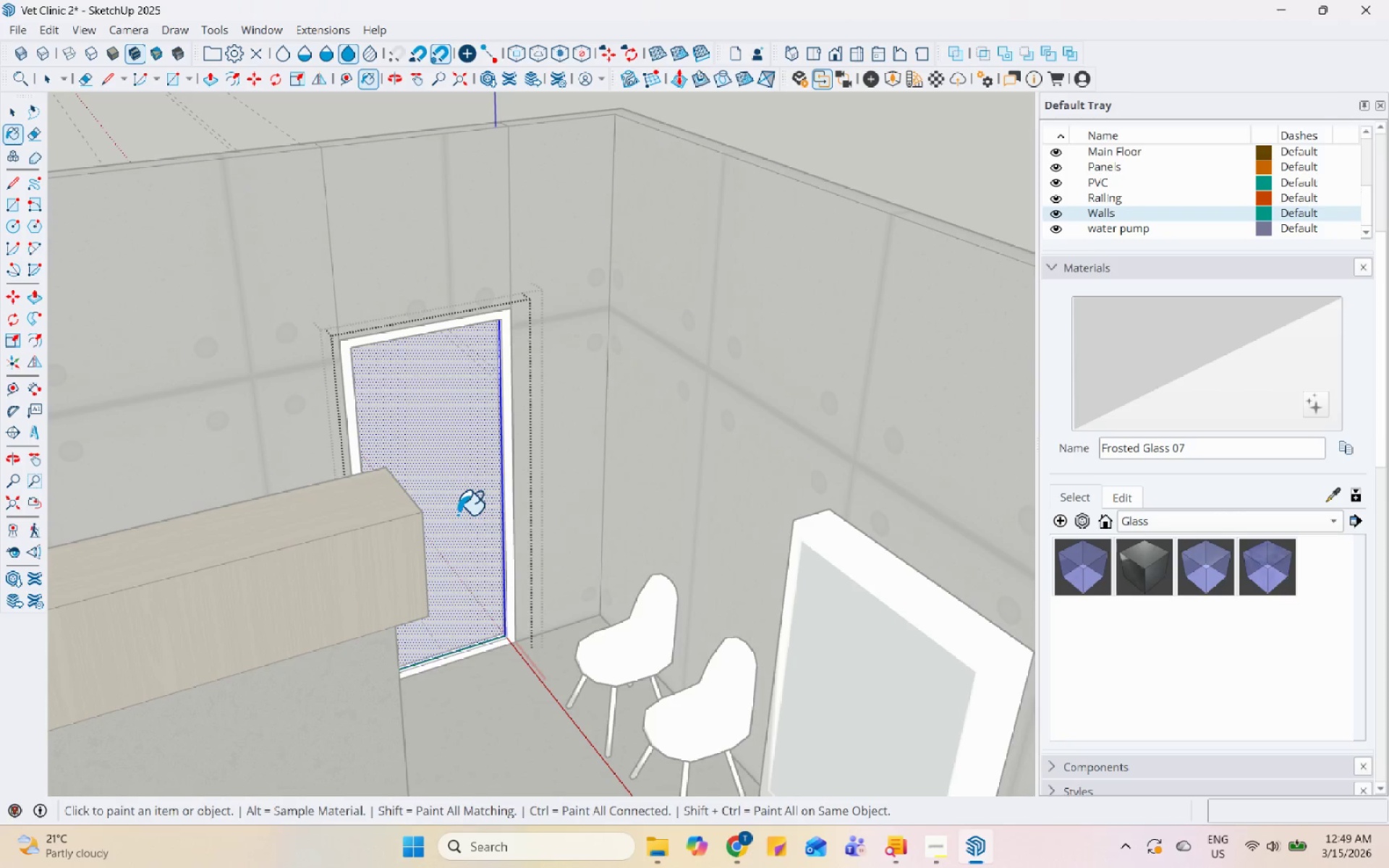 
key(Space)
 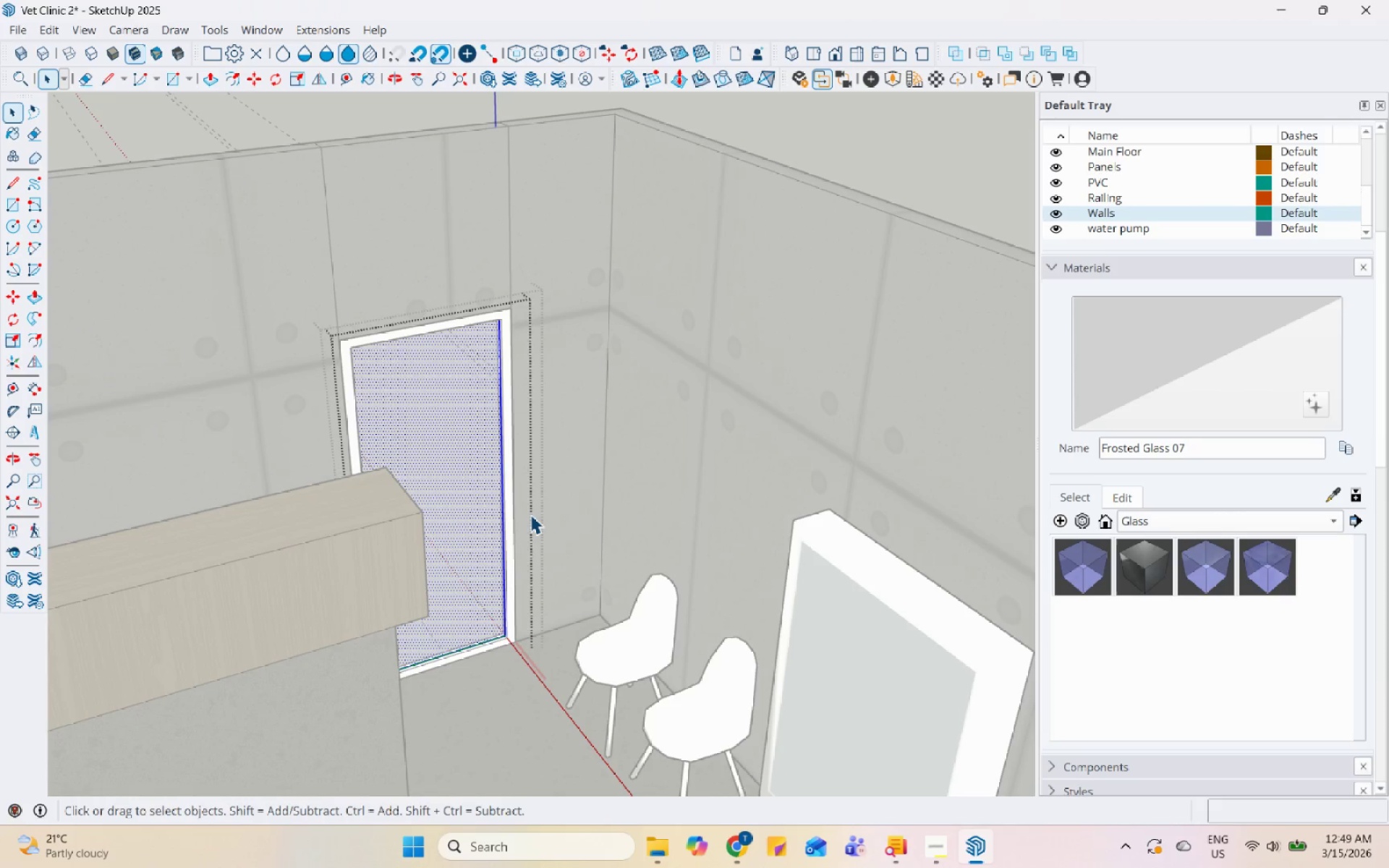 
key(Escape)
 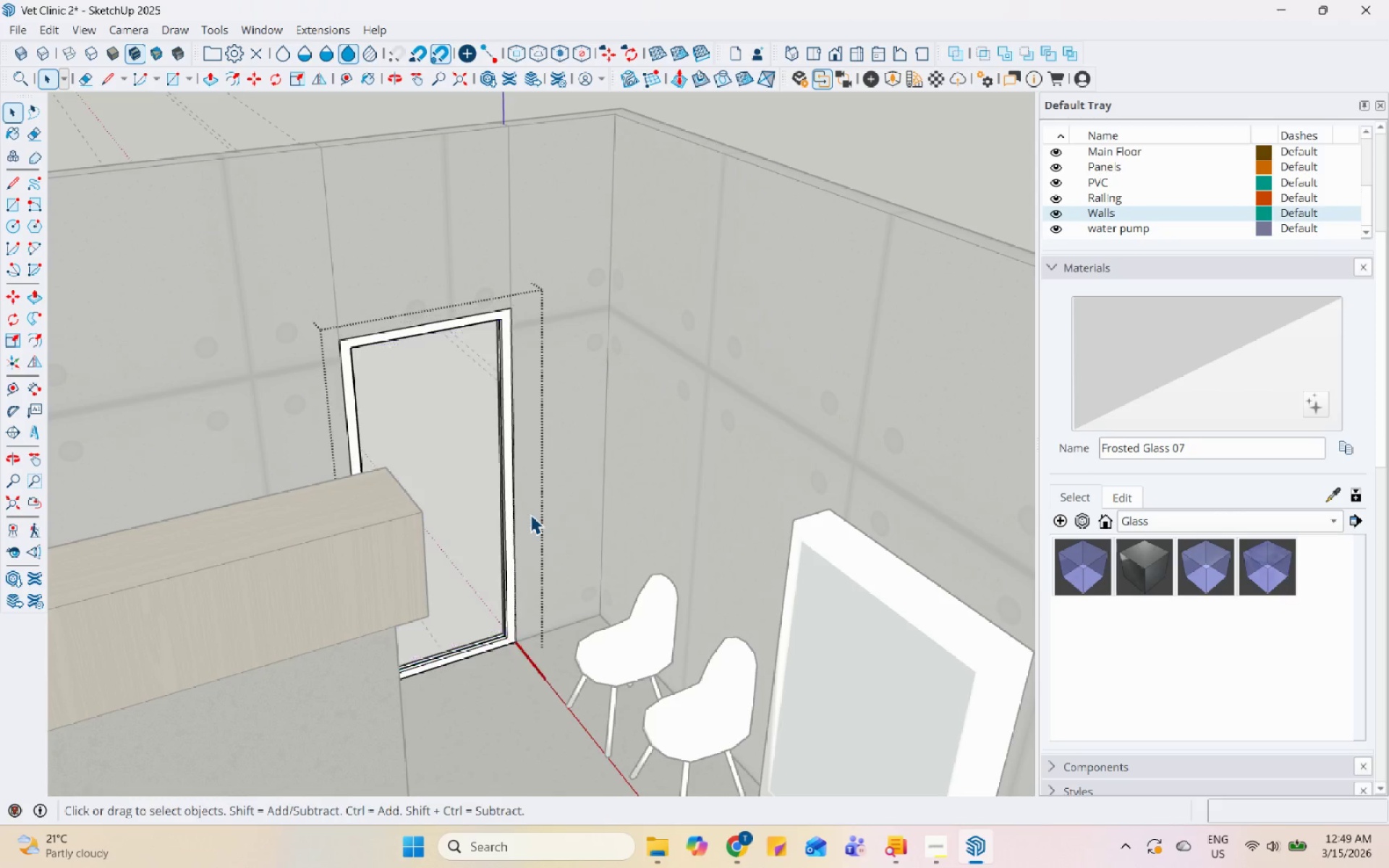 
key(Escape)
 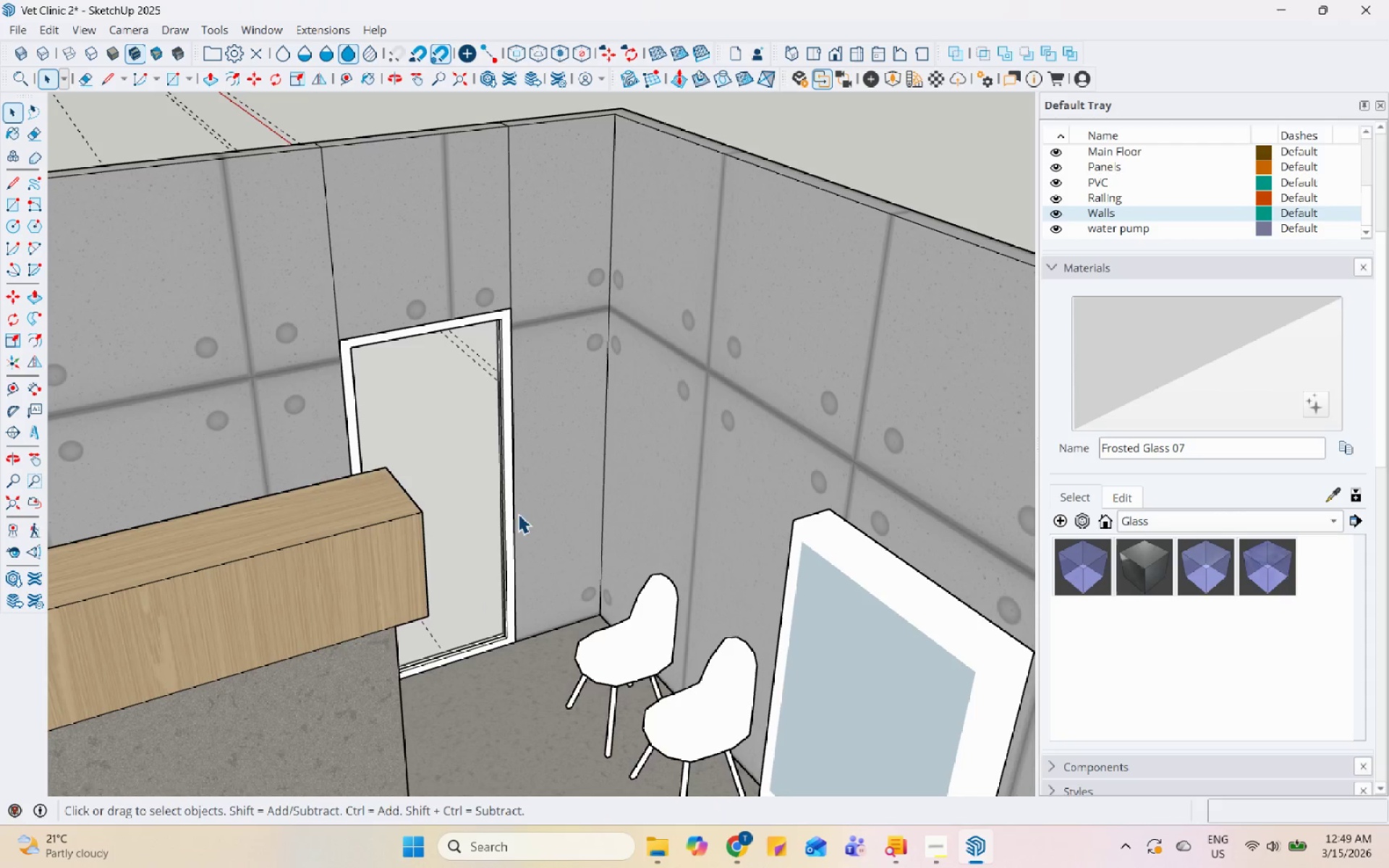 
key(Escape)
 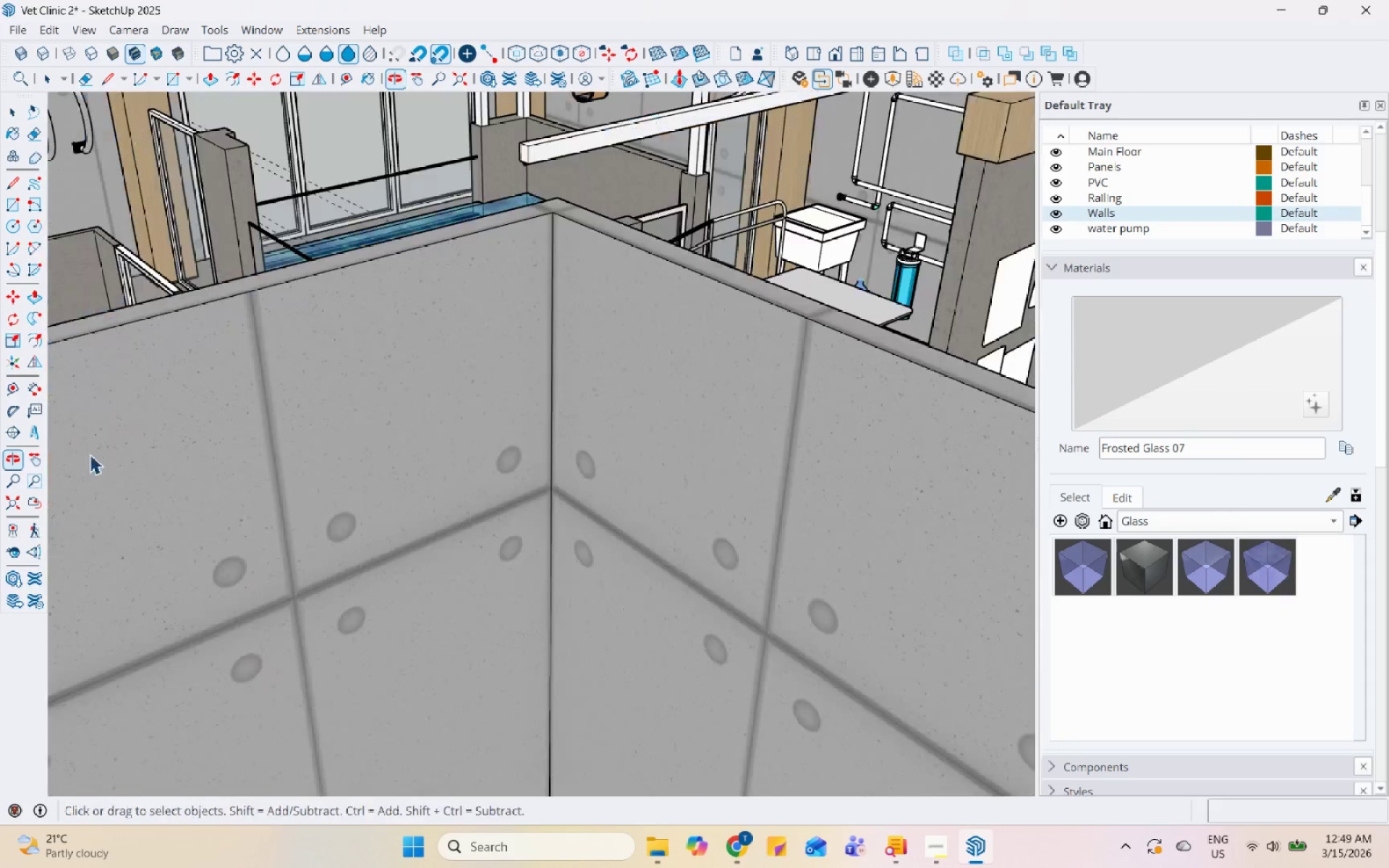 
scroll: coordinate [362, 398], scroll_direction: down, amount: 15.0
 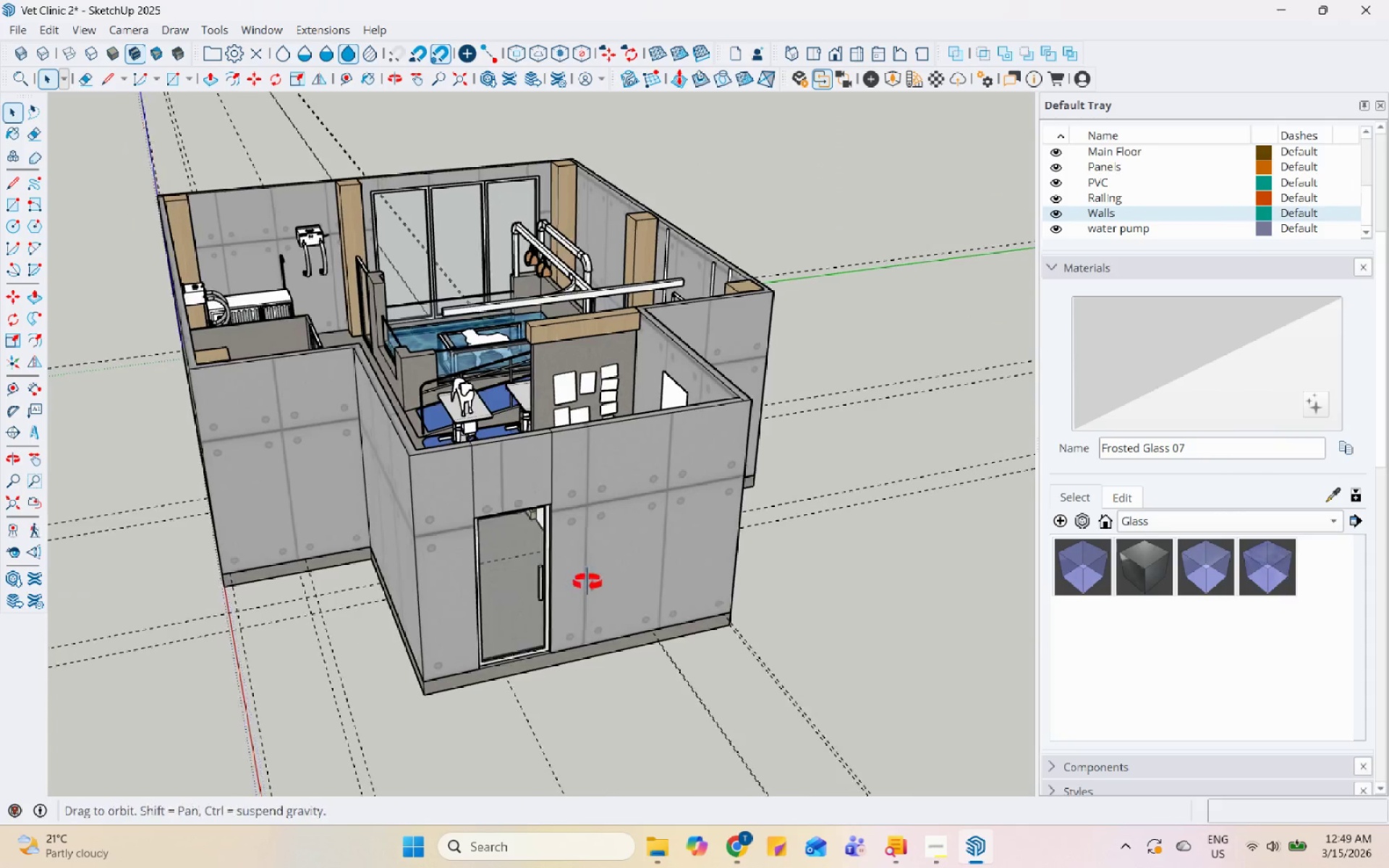 
scroll: coordinate [626, 597], scroll_direction: up, amount: 5.0
 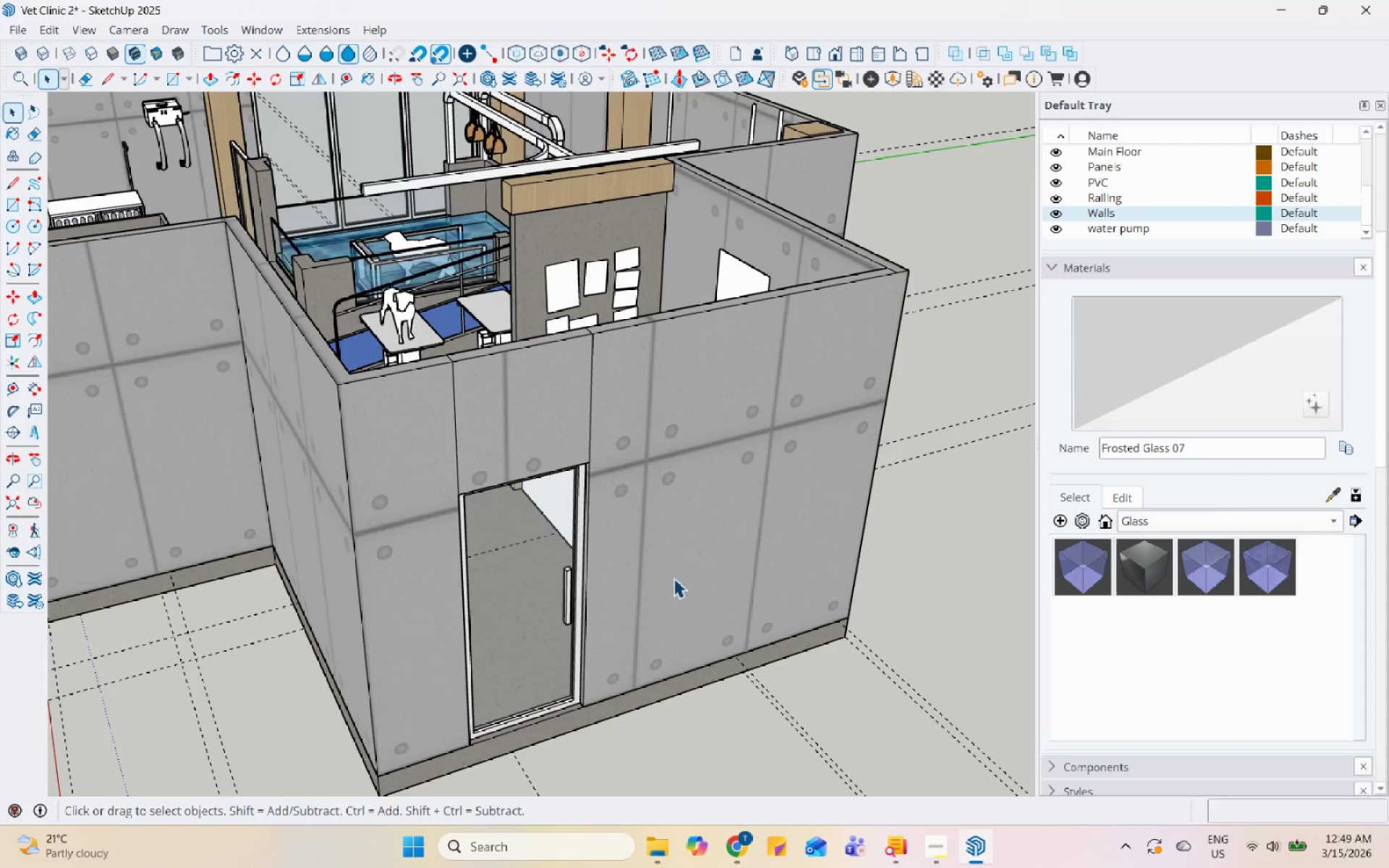 
scroll: coordinate [609, 570], scroll_direction: down, amount: 5.0
 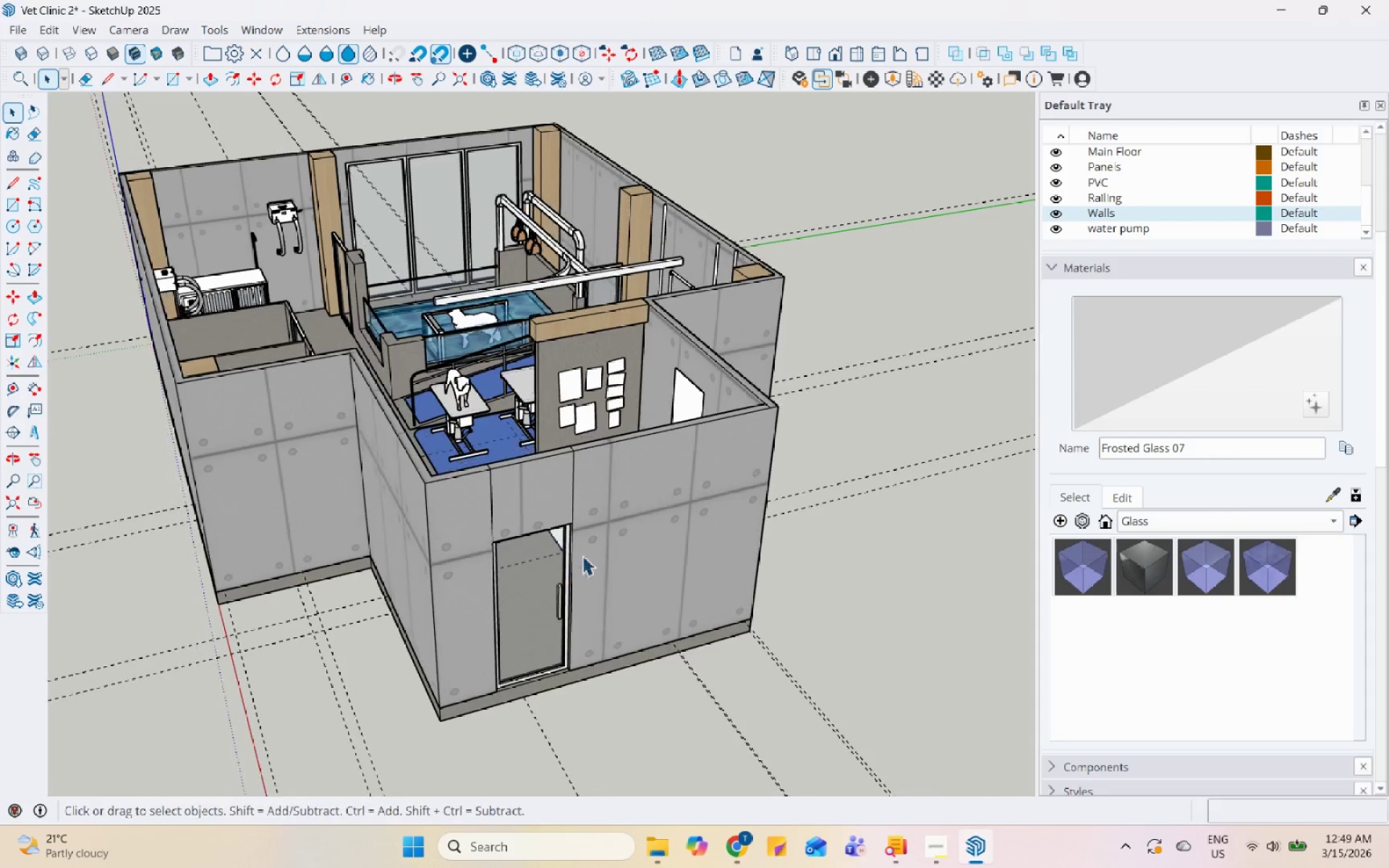 
scroll: coordinate [585, 345], scroll_direction: up, amount: 6.0
 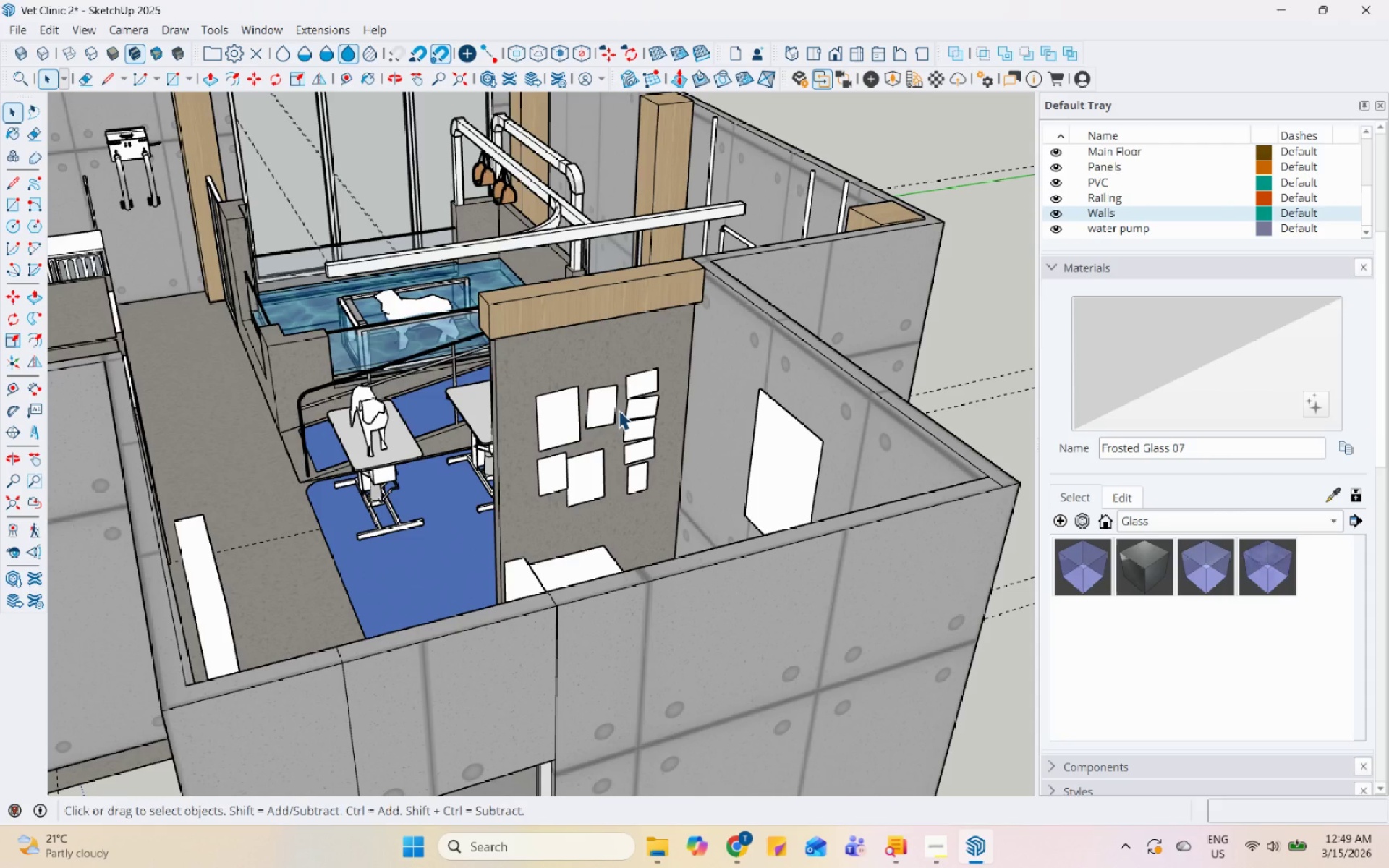 
scroll: coordinate [611, 393], scroll_direction: down, amount: 5.0
 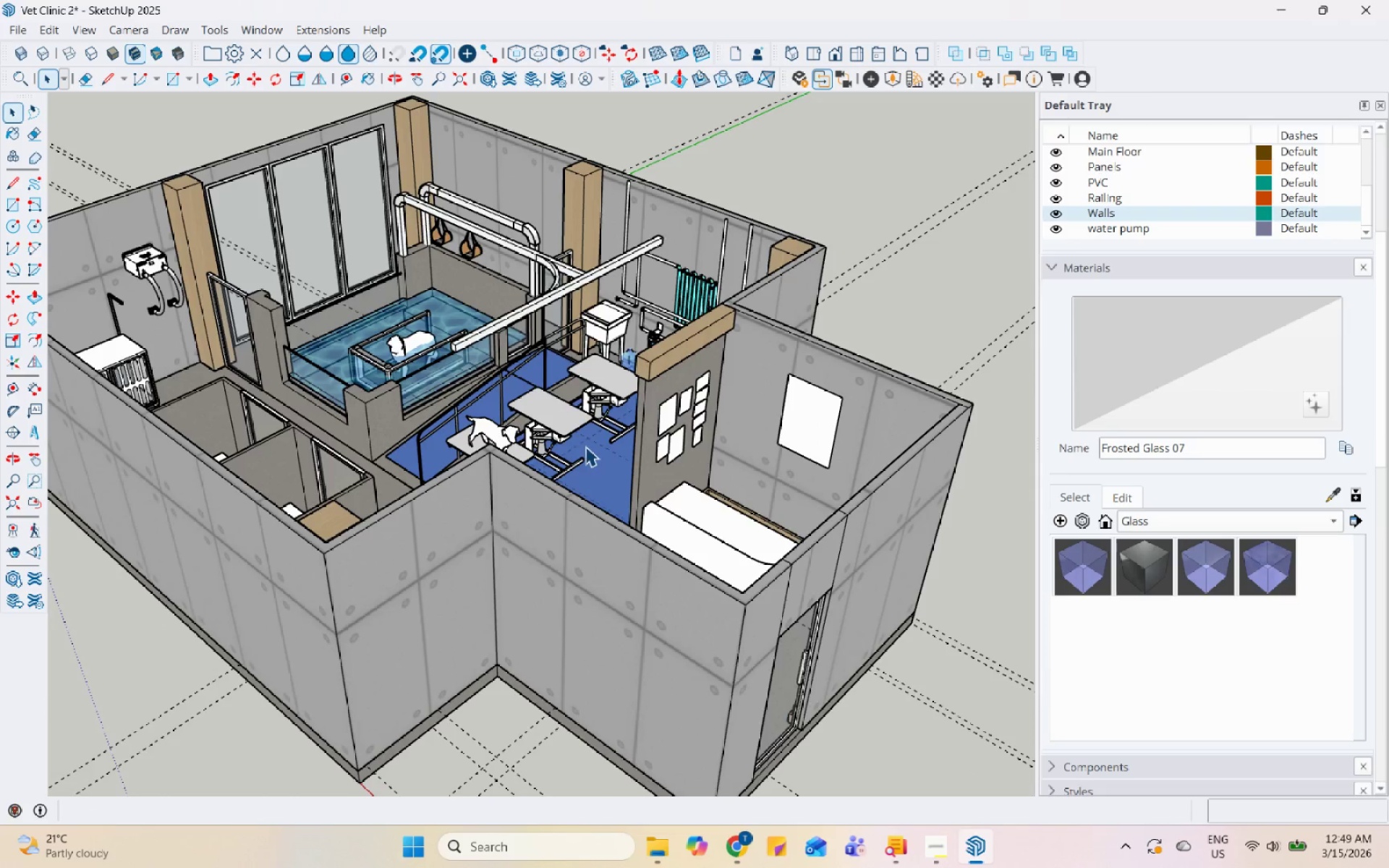 
scroll: coordinate [819, 710], scroll_direction: none, amount: 0.0
 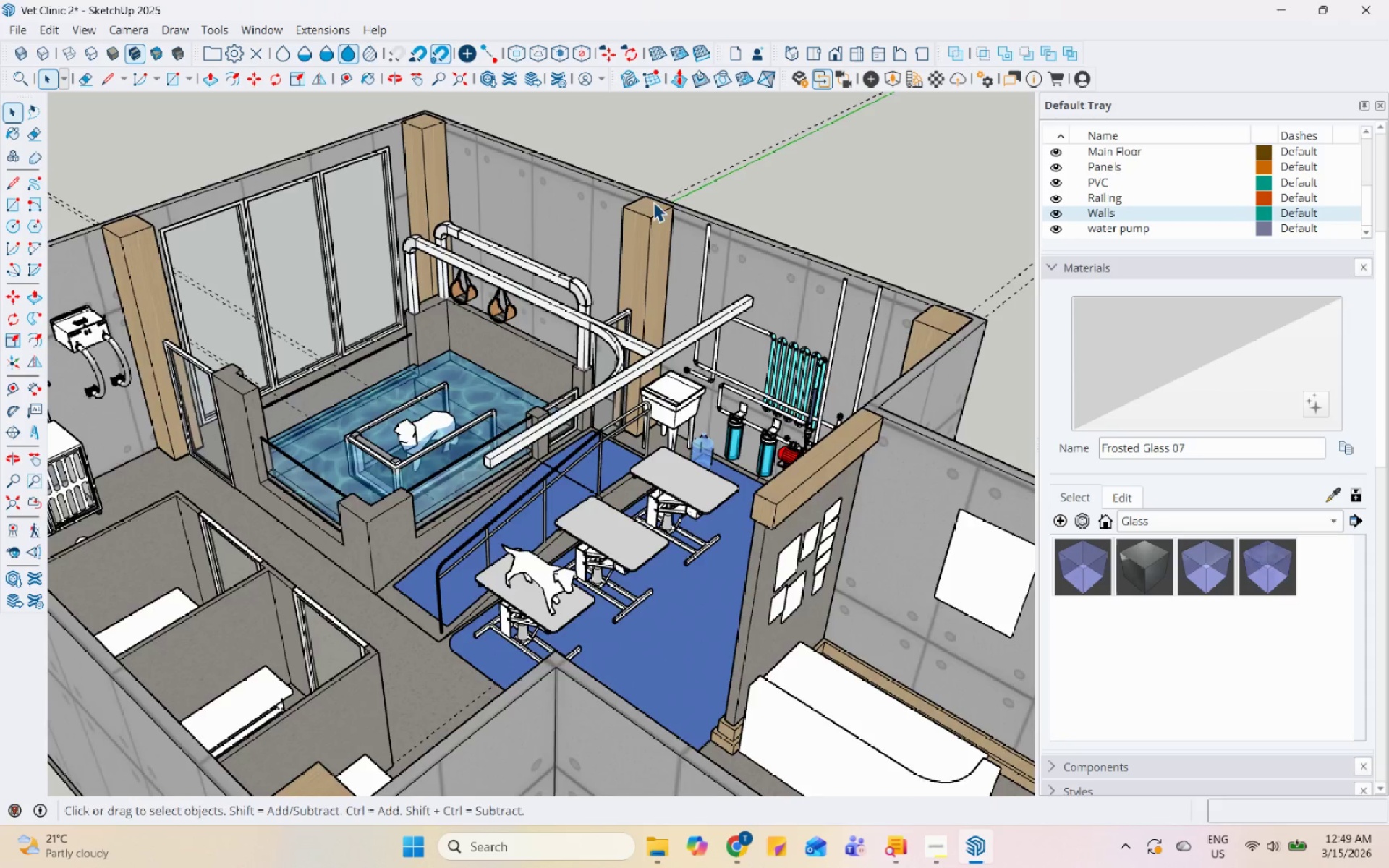 
scroll: coordinate [497, 254], scroll_direction: up, amount: 10.0
 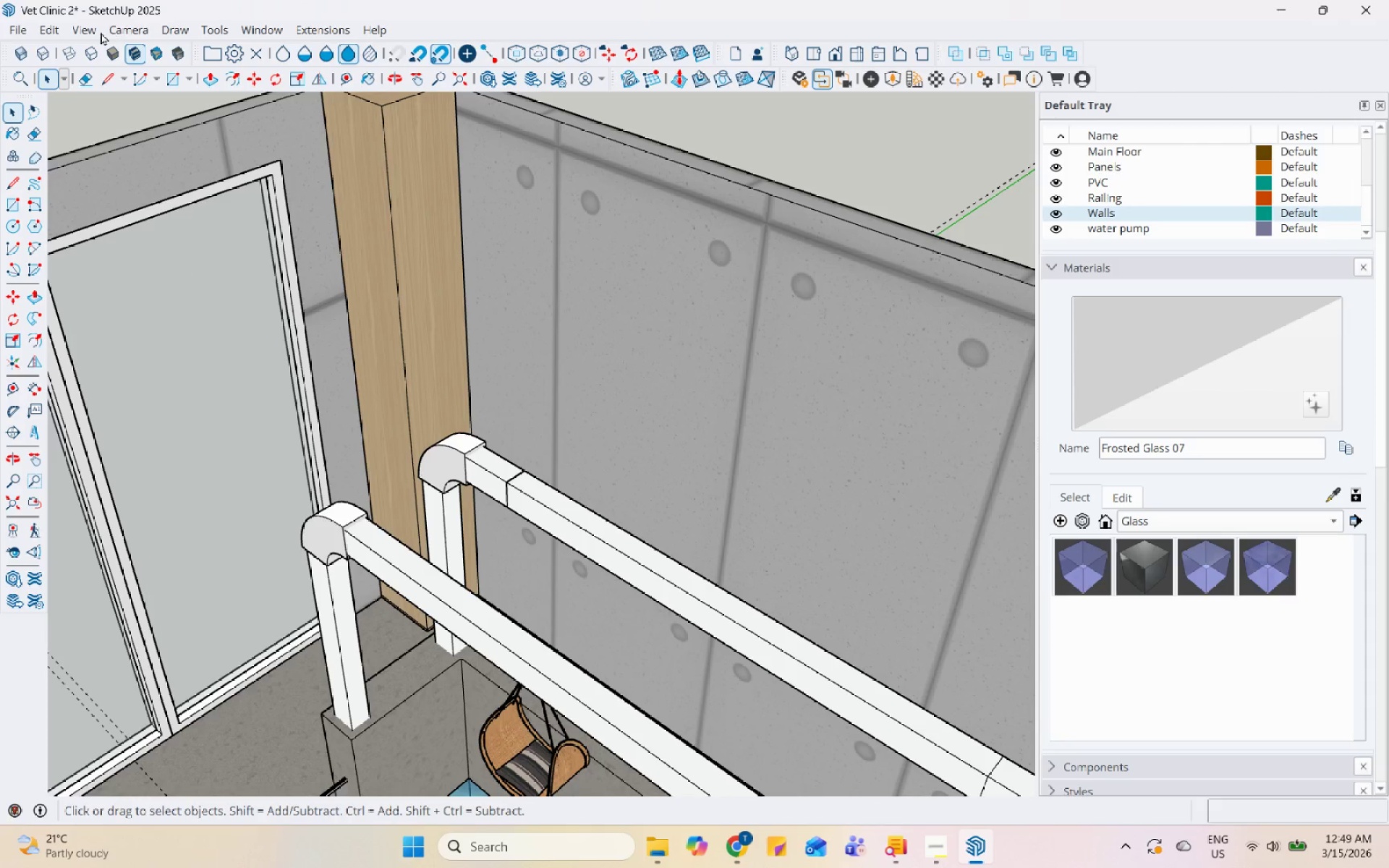 
left_click([281, 272])
 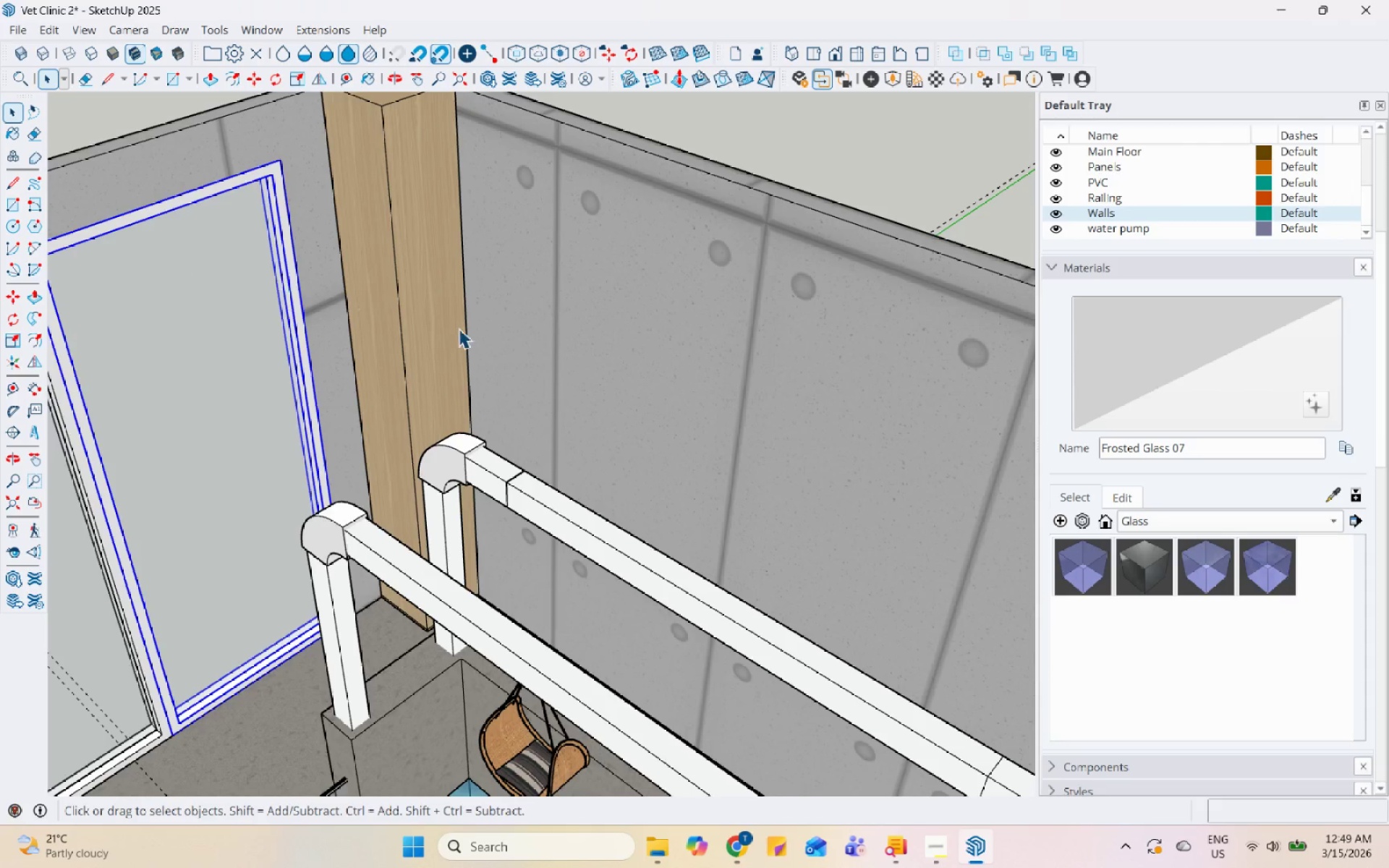 
scroll: coordinate [545, 428], scroll_direction: down, amount: 7.0
 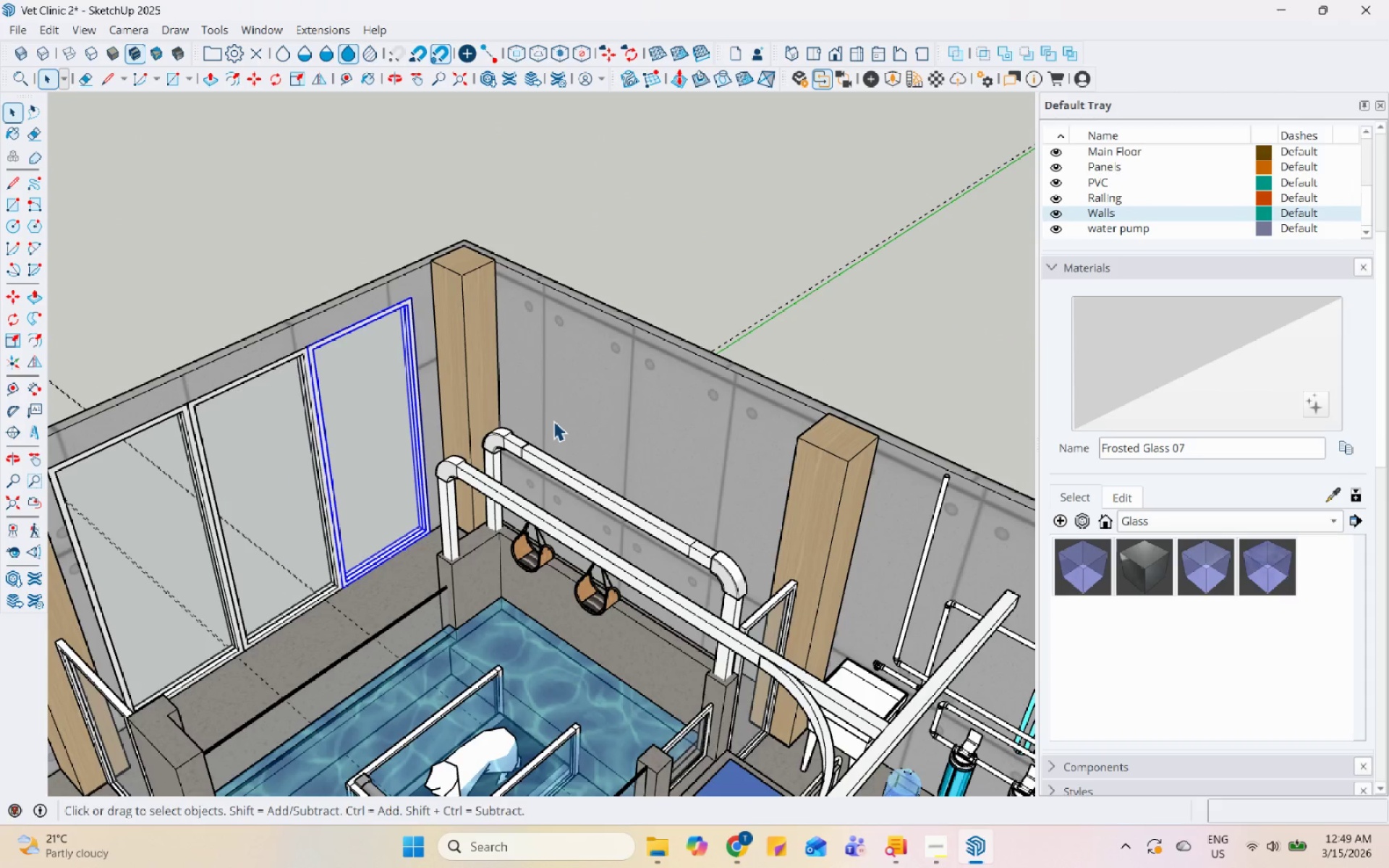 
key(Control+S)
 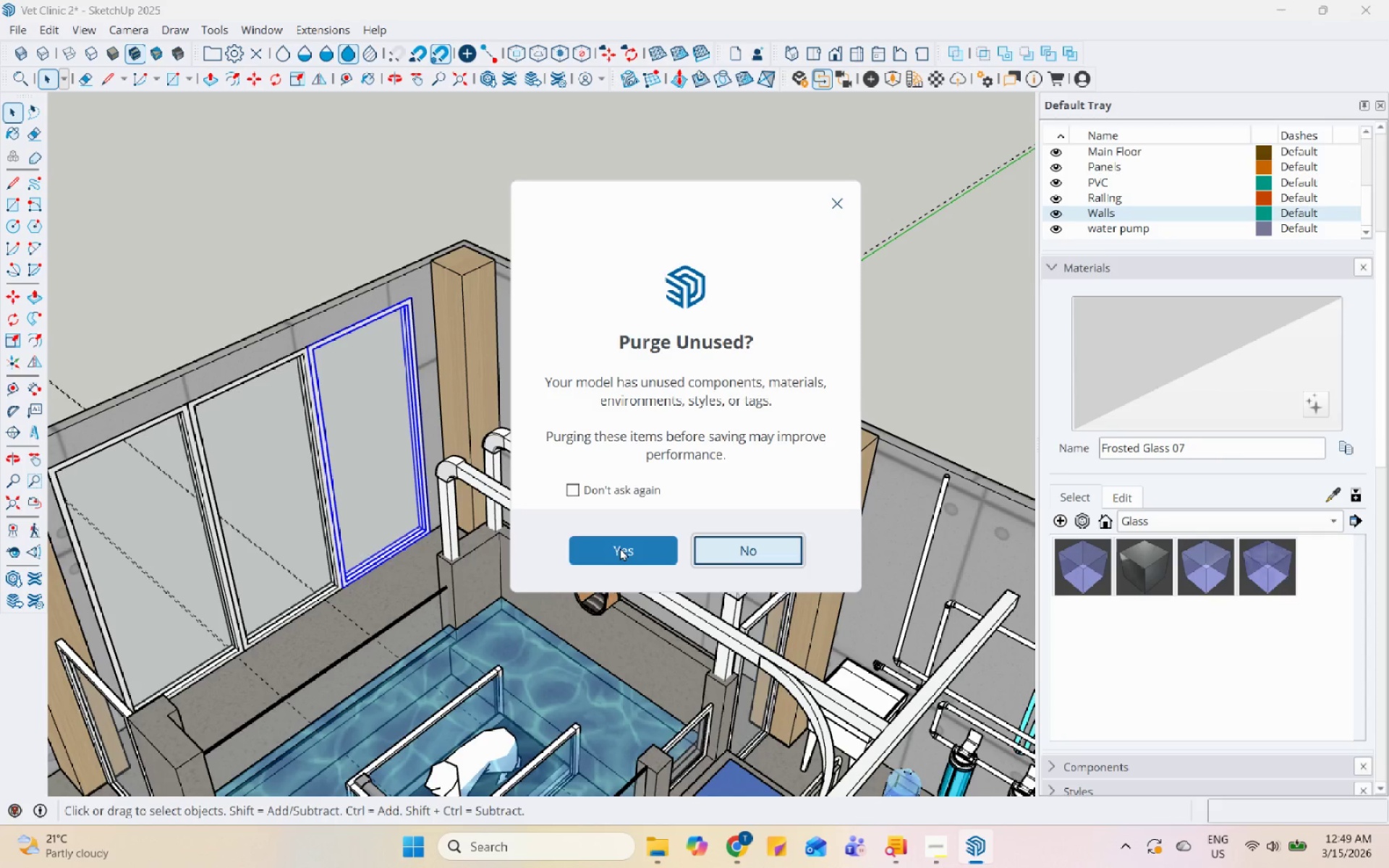 
wait(10.97)
 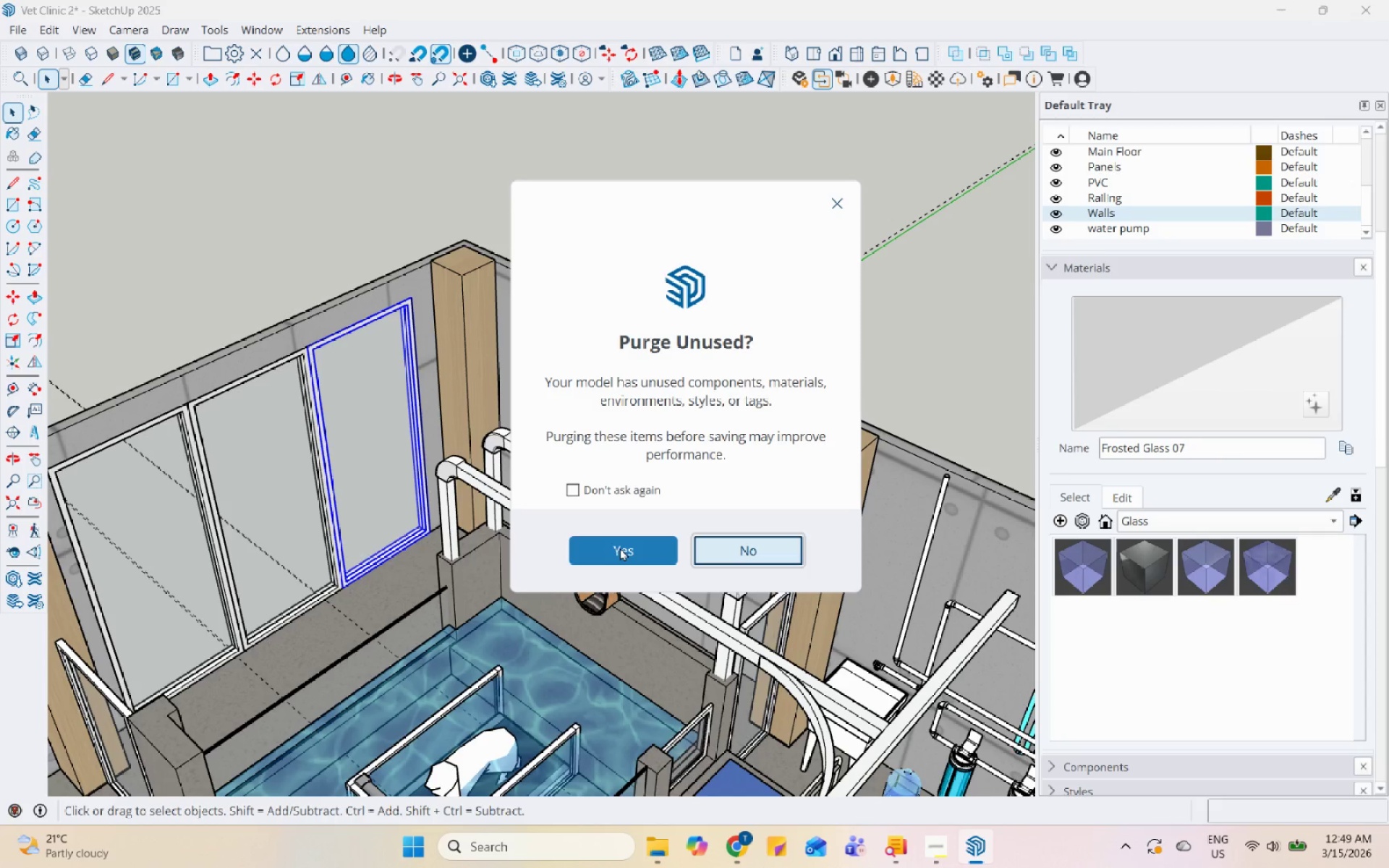 
scroll: coordinate [557, 482], scroll_direction: down, amount: 1.0
 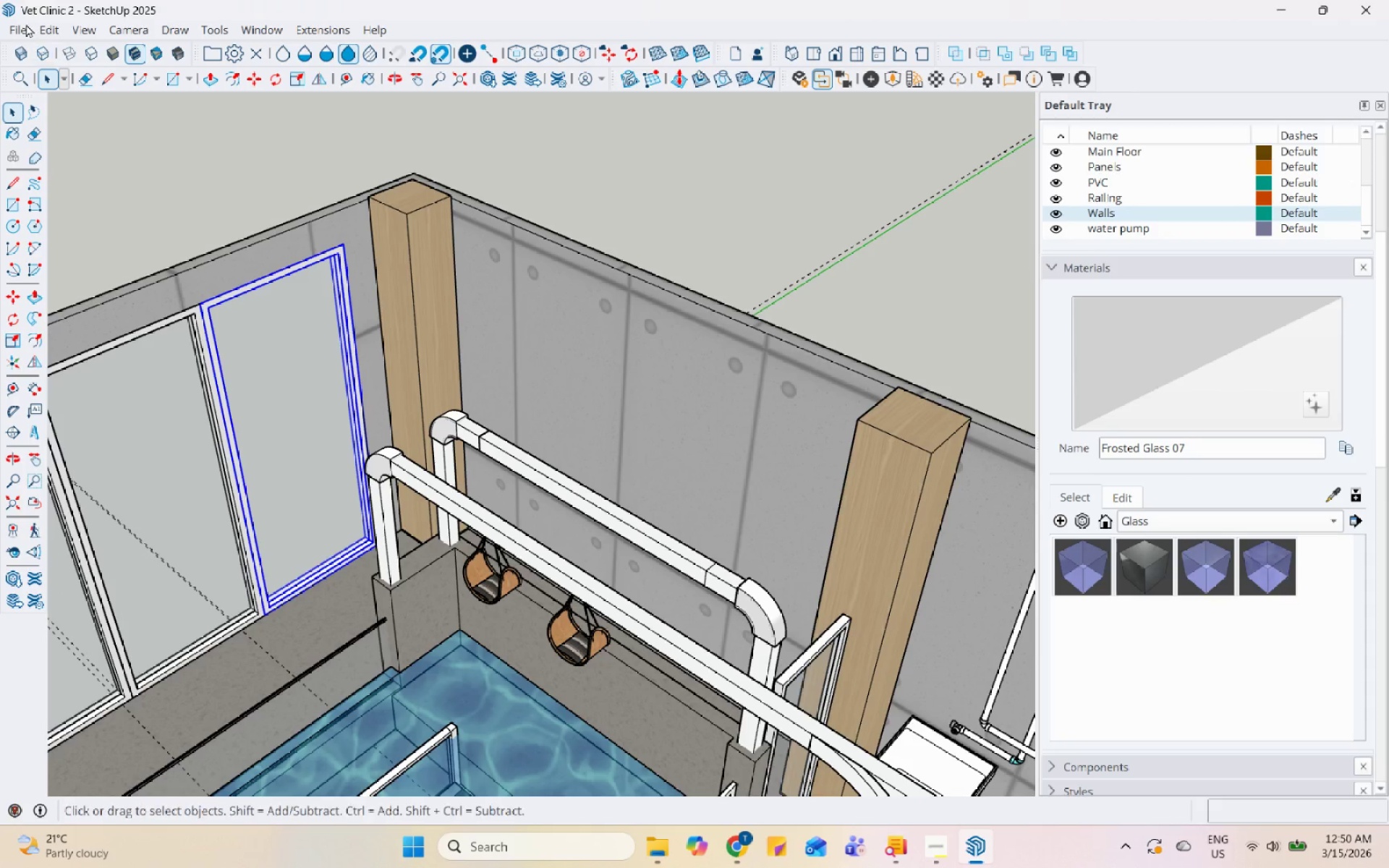 
left_click([23, 25])
 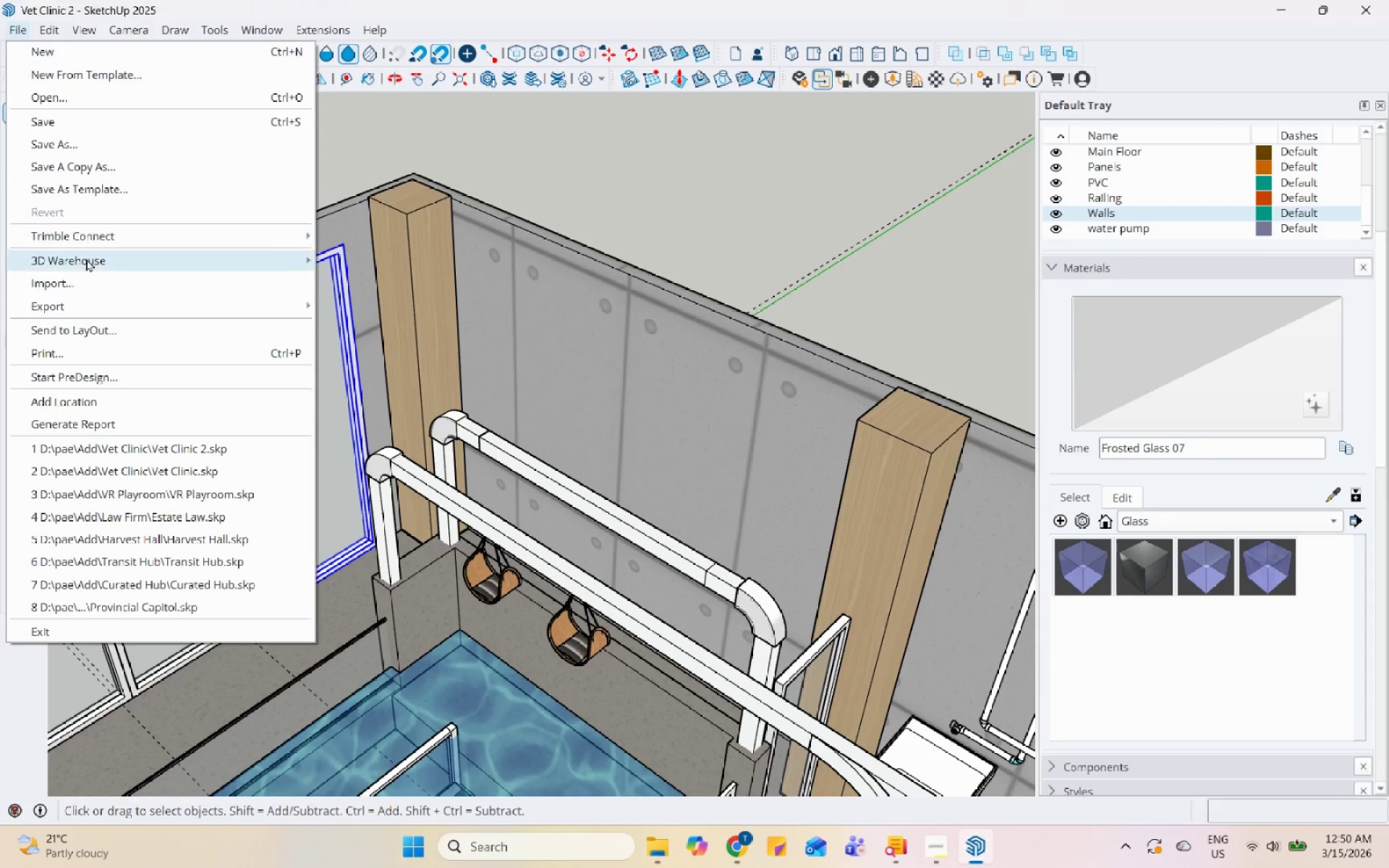 
left_click([92, 278])
 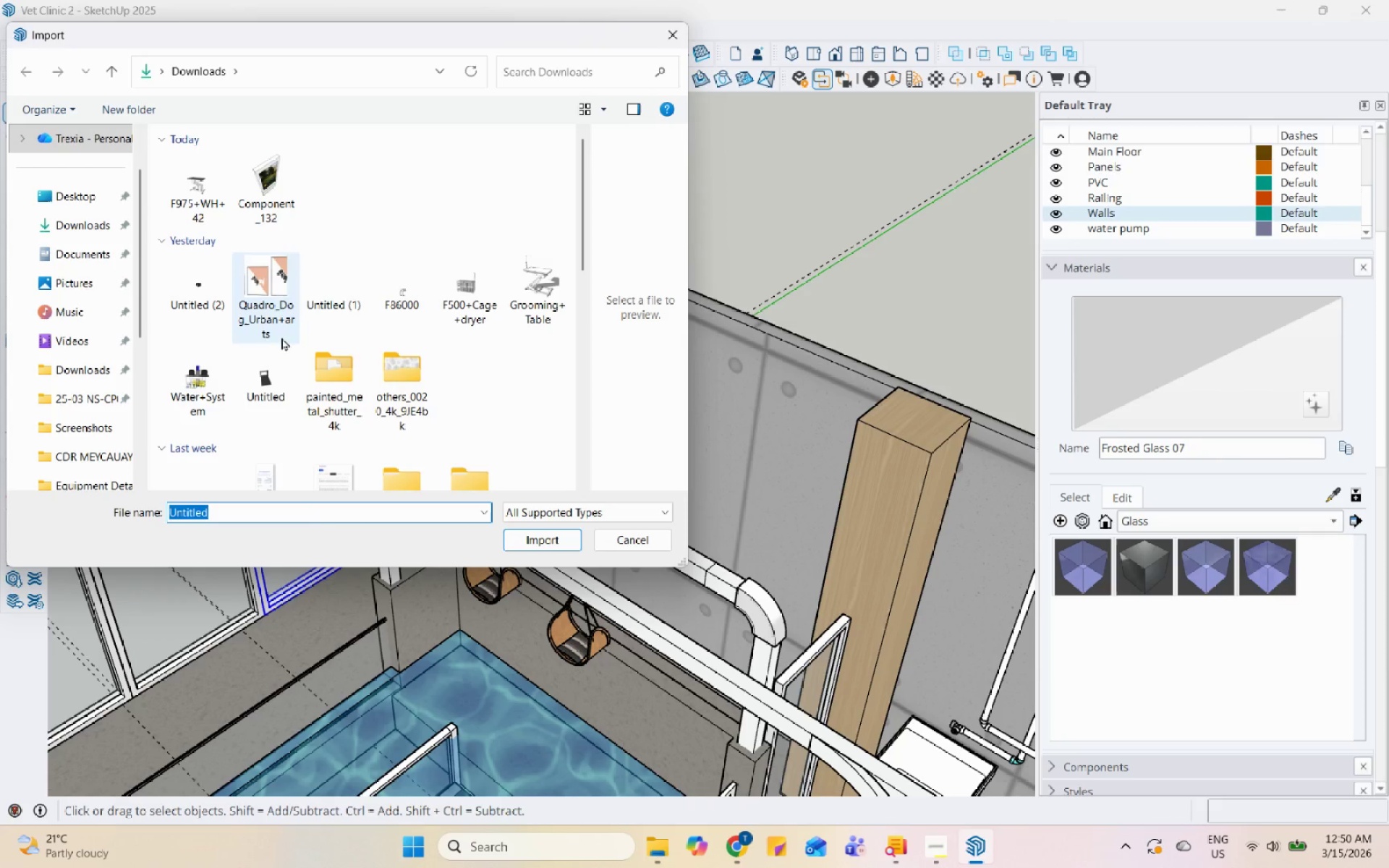 
left_click([187, 294])
 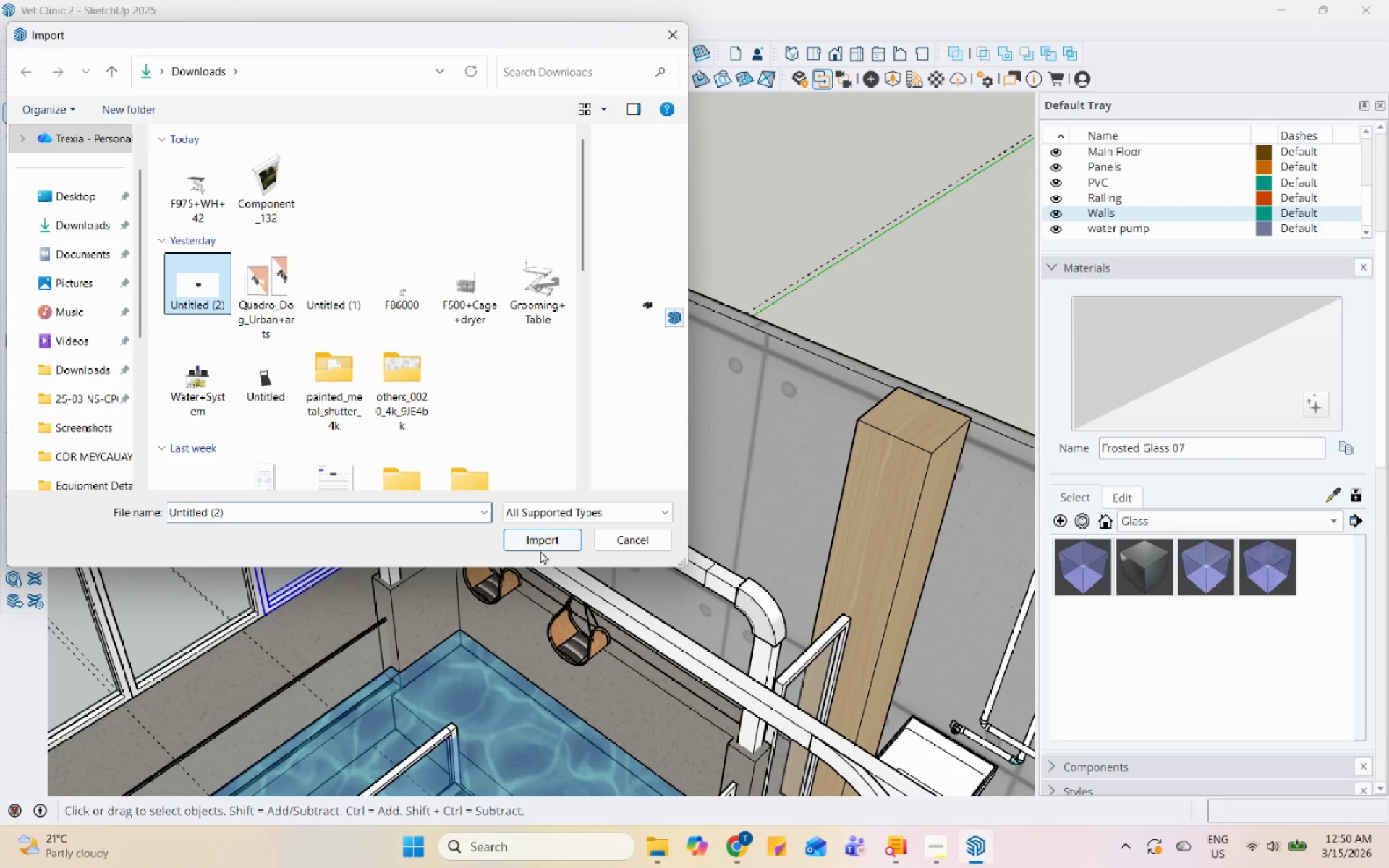 
left_click([535, 535])
 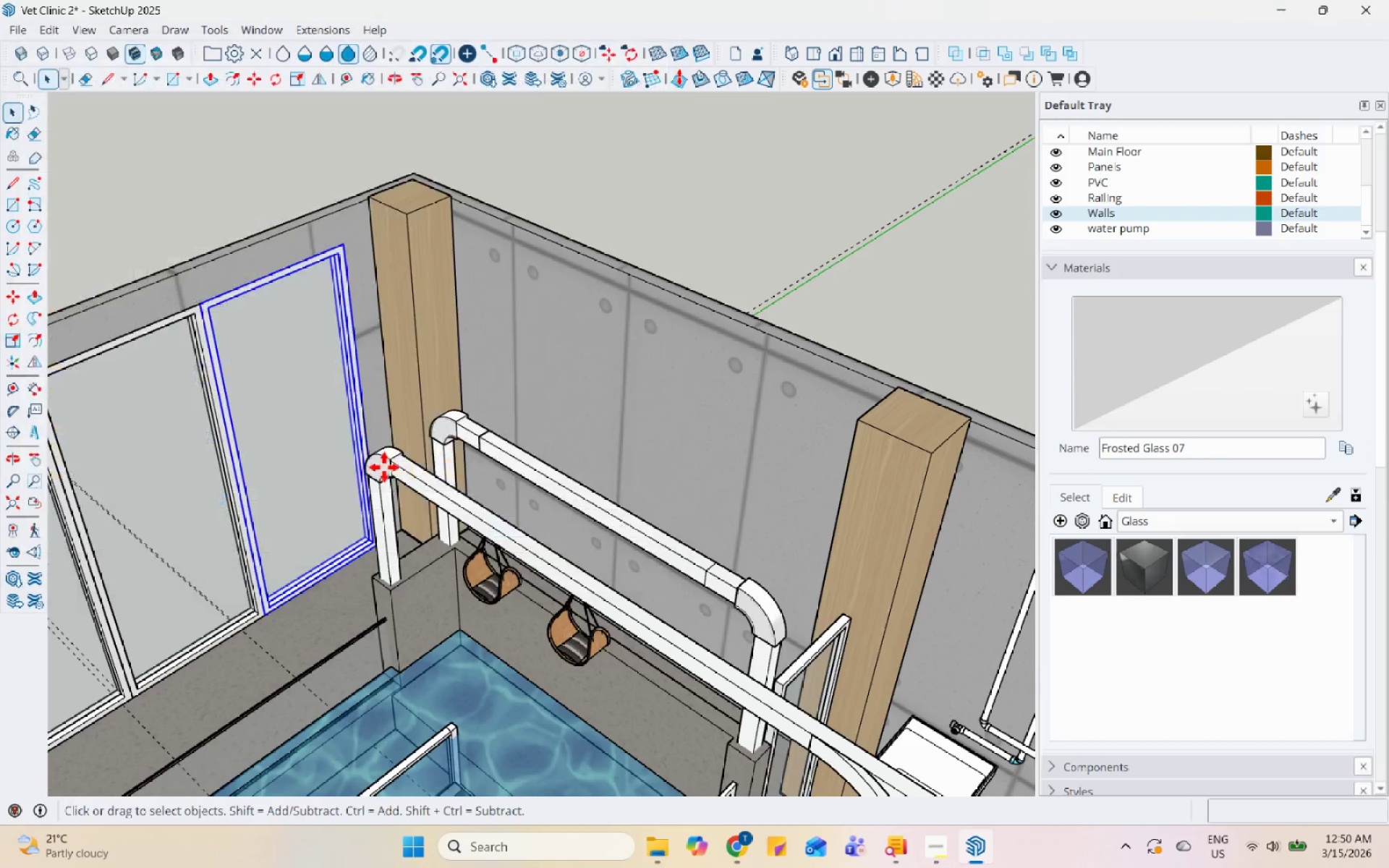 
scroll: coordinate [384, 465], scroll_direction: down, amount: 6.0
 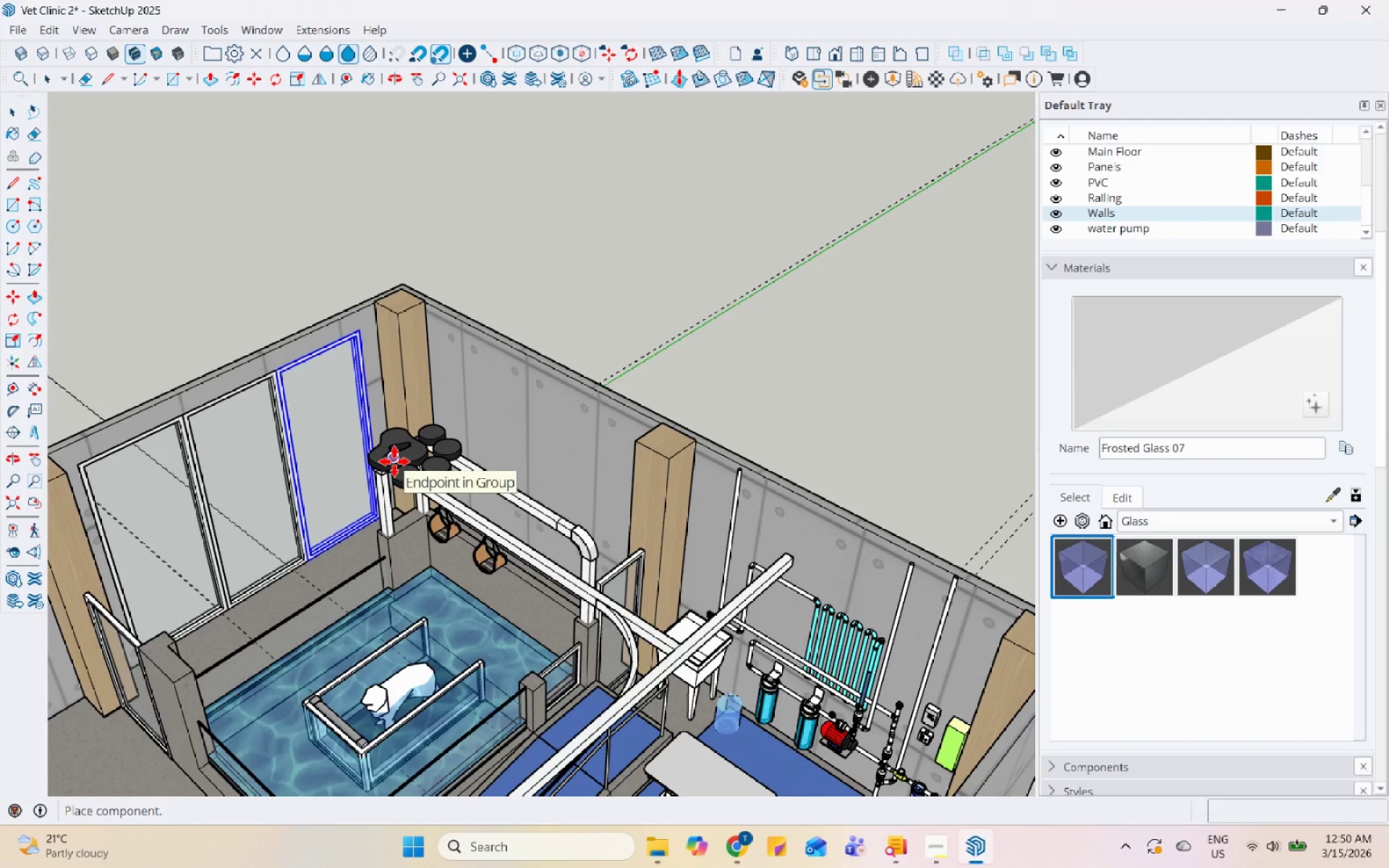 
scroll: coordinate [465, 606], scroll_direction: up, amount: 11.0
 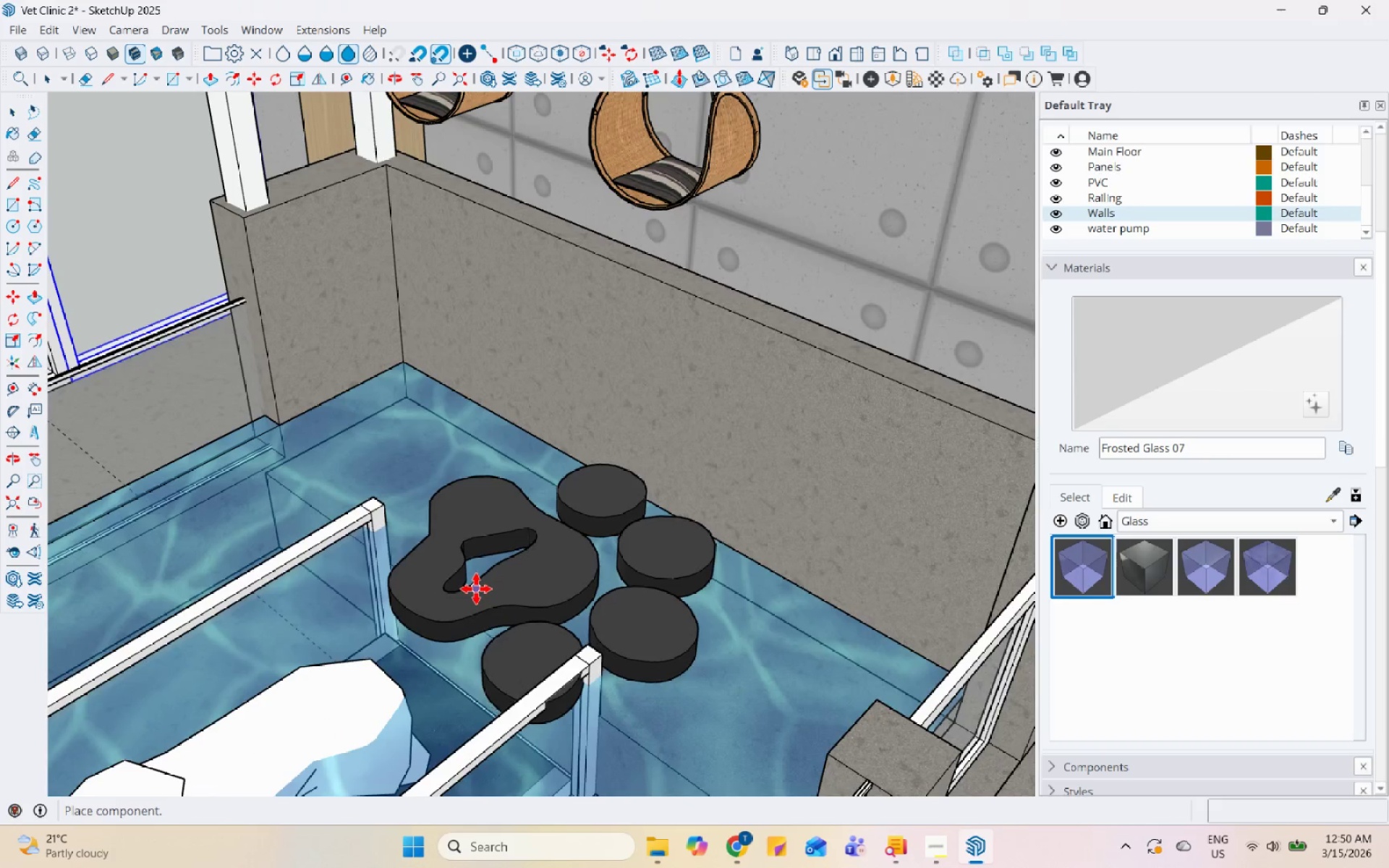 
left_click([476, 589])
 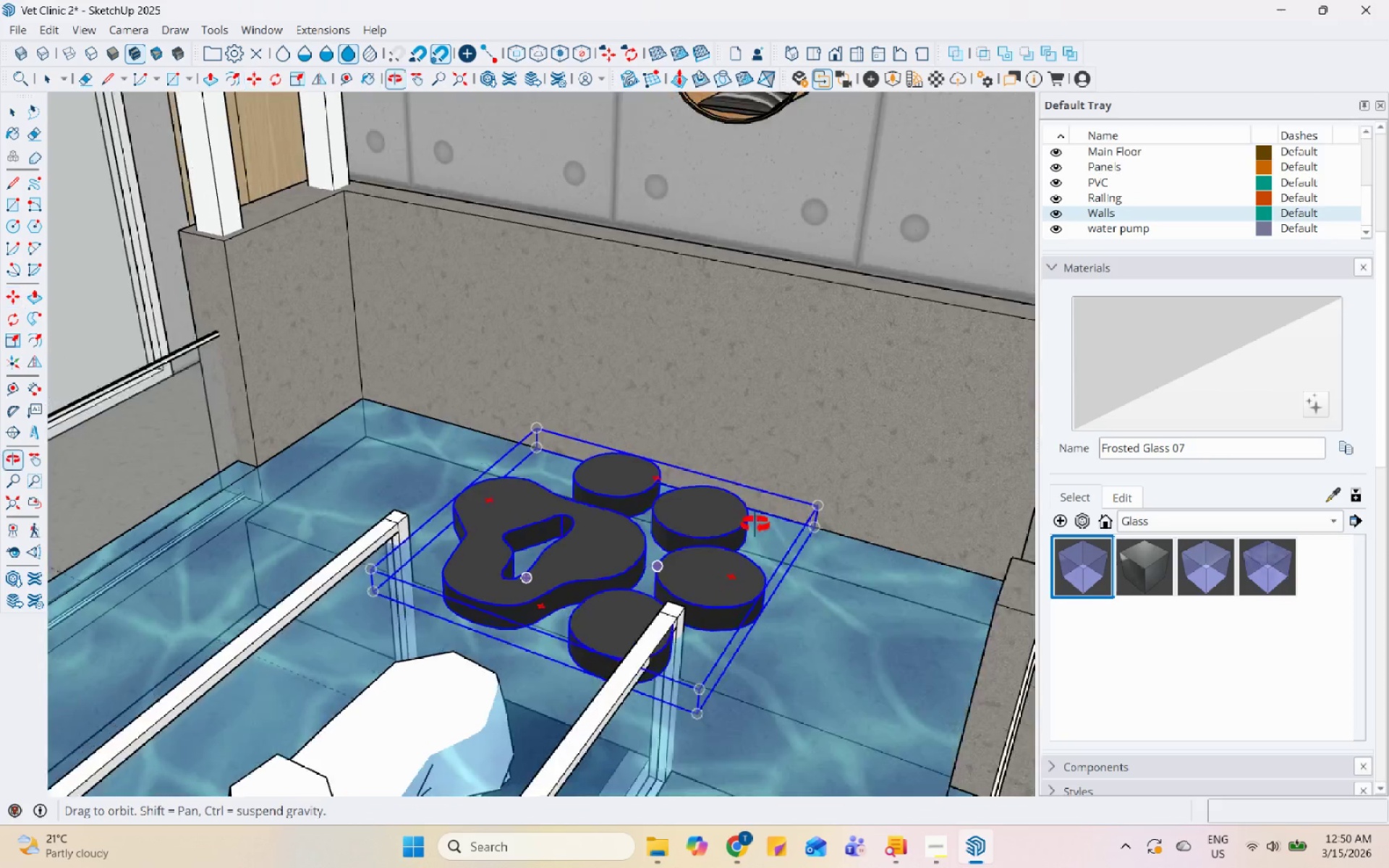 
key(Space)
 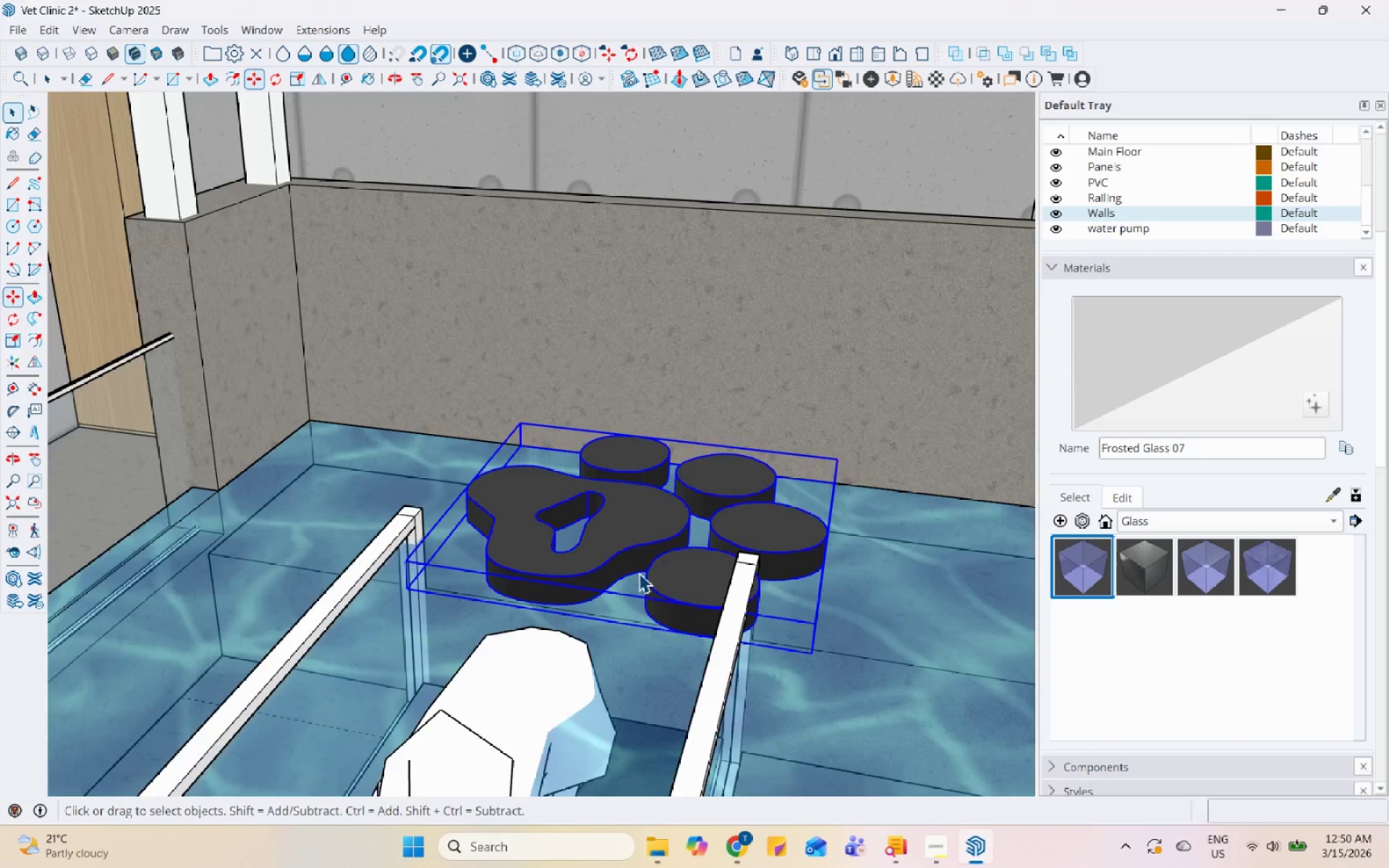 
scroll: coordinate [742, 655], scroll_direction: up, amount: 10.0
 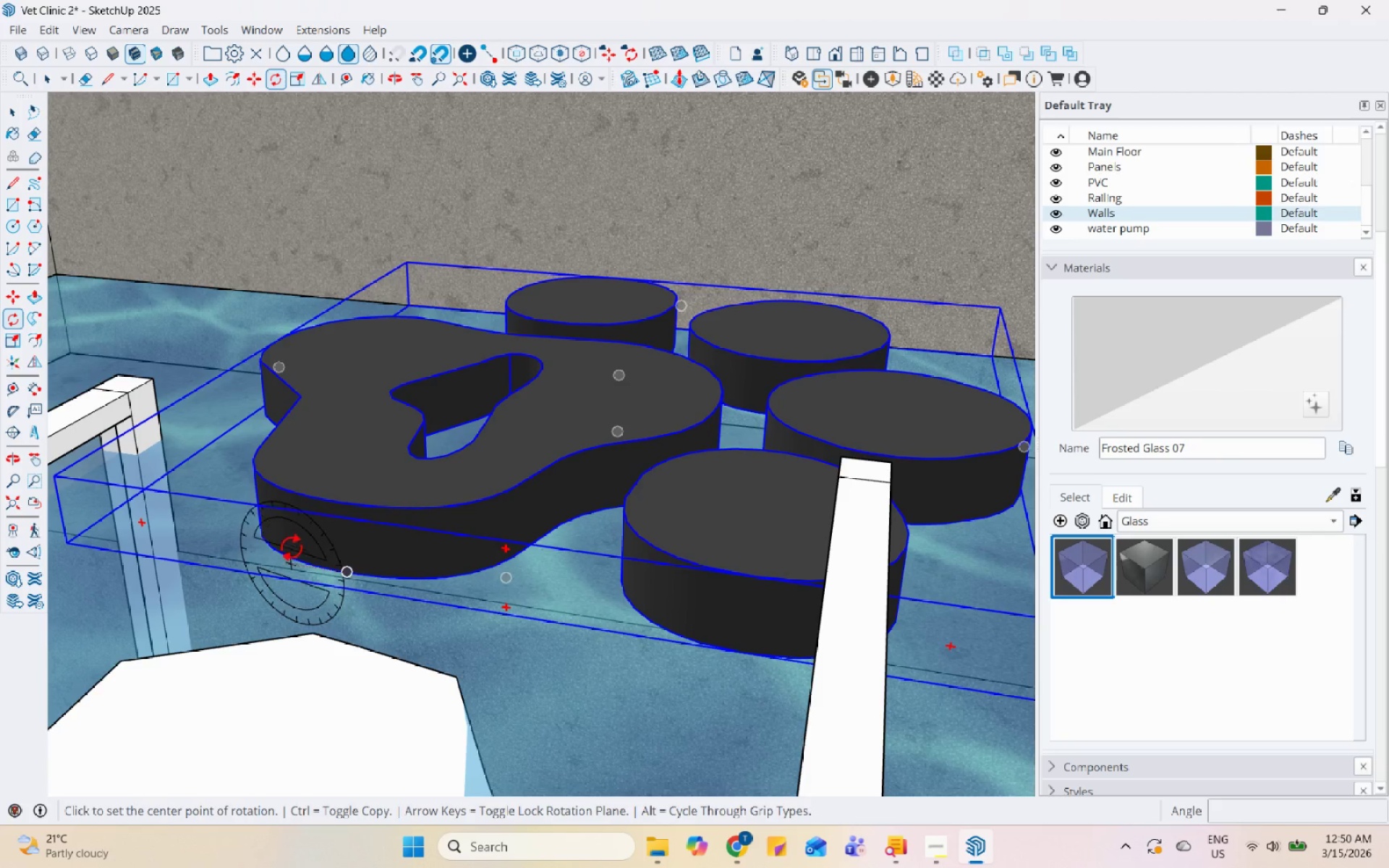 
wait(7.56)
 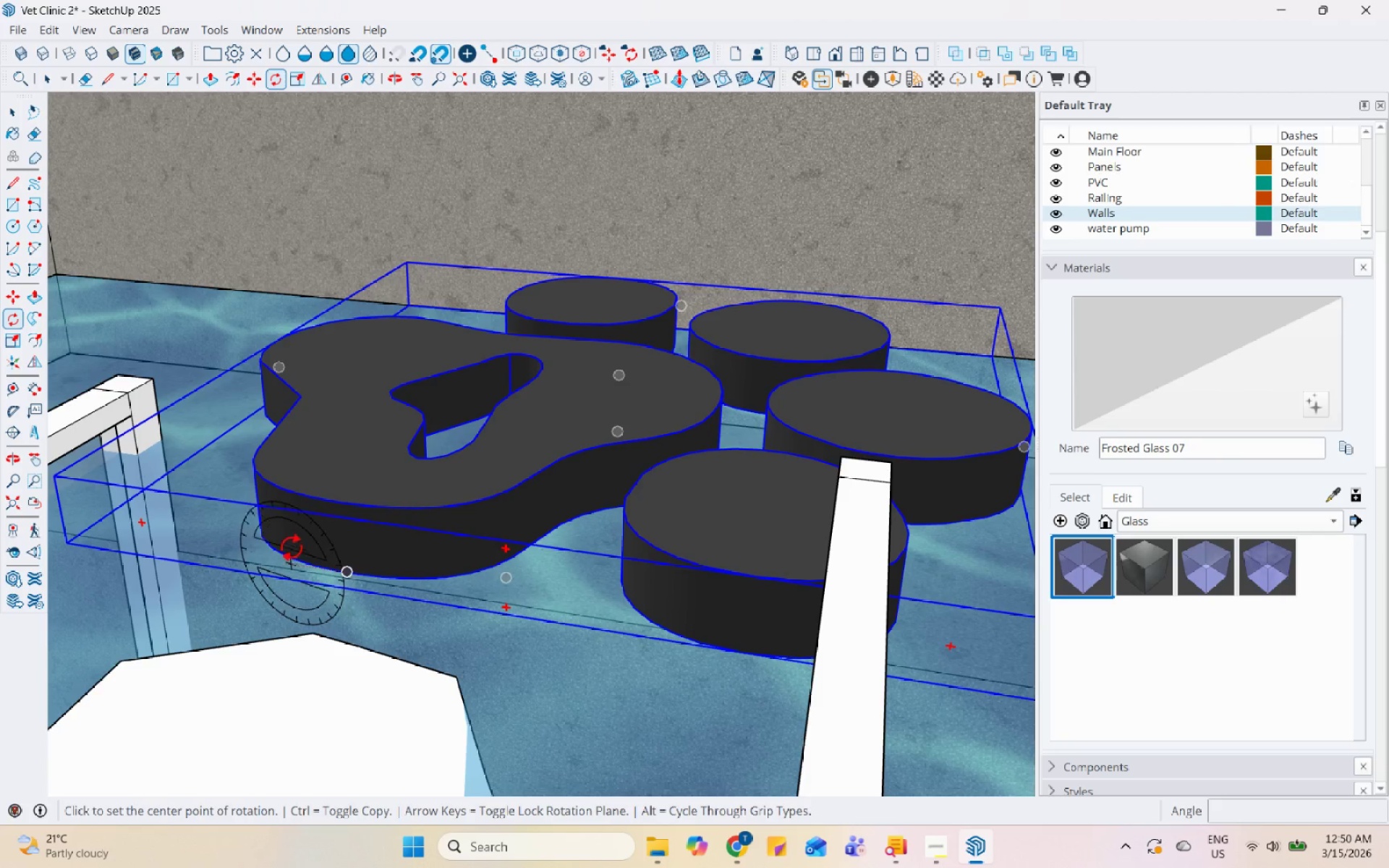 
scroll: coordinate [490, 535], scroll_direction: up, amount: 3.0
 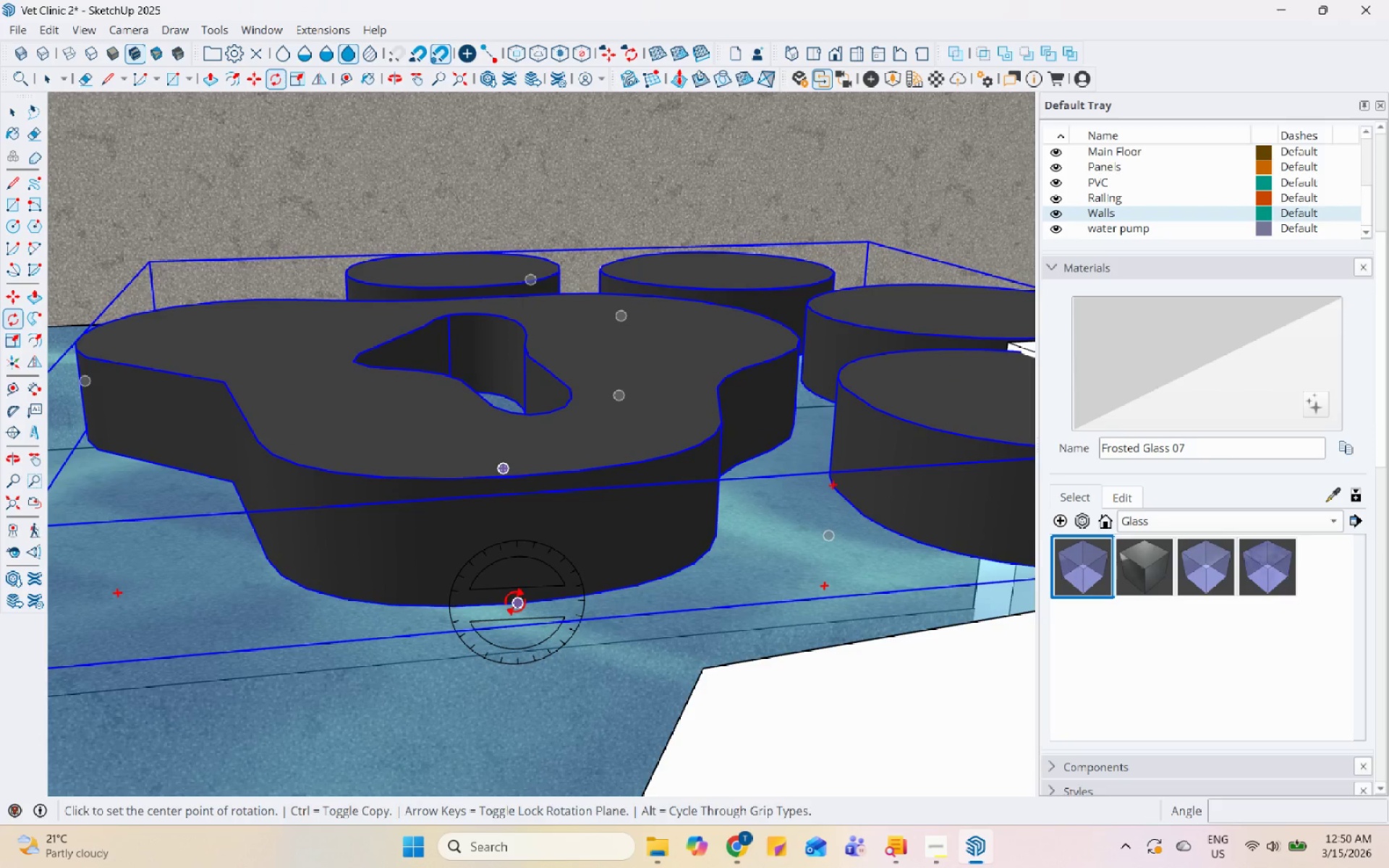 
left_click([515, 602])
 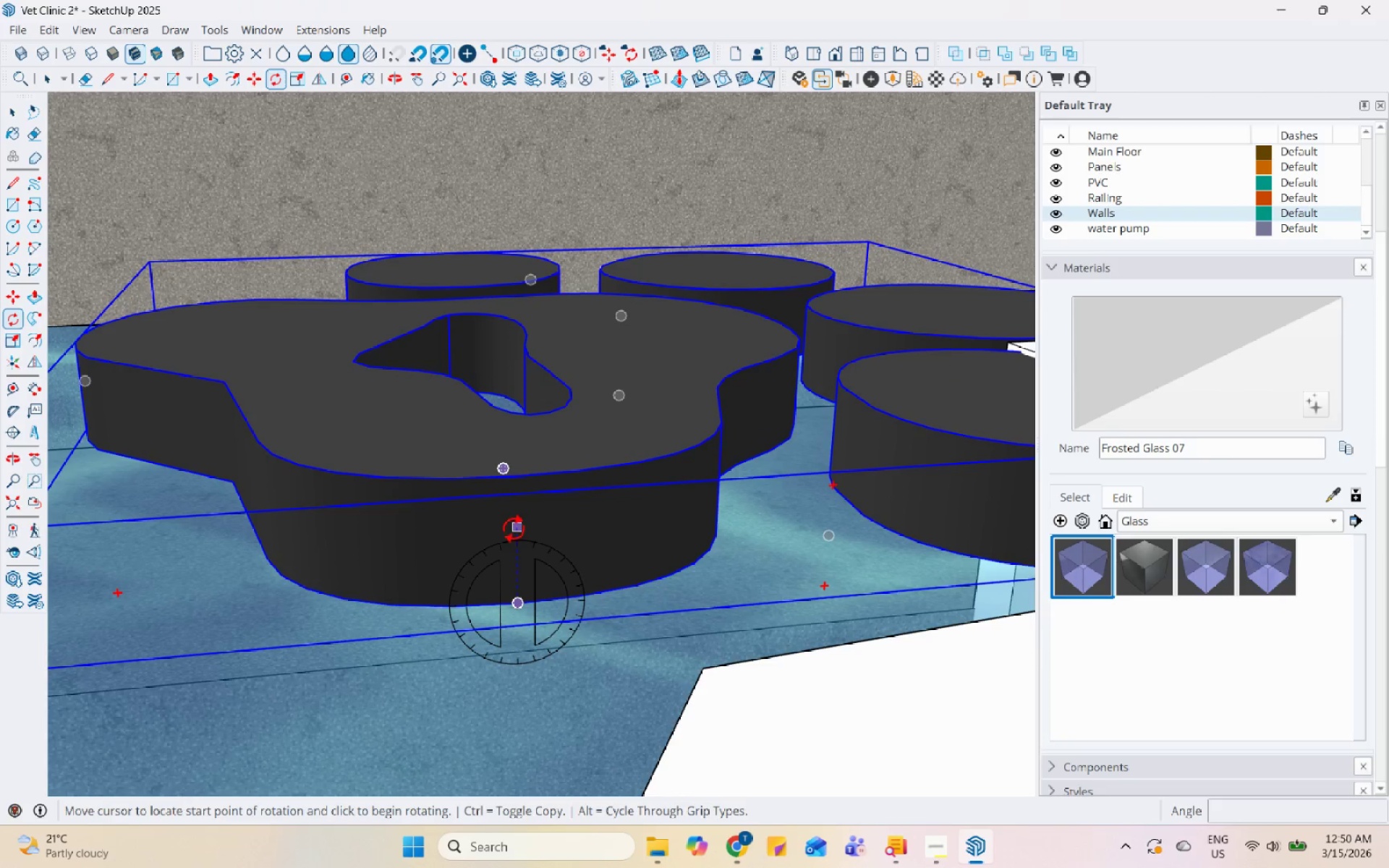 
left_click([514, 527])
 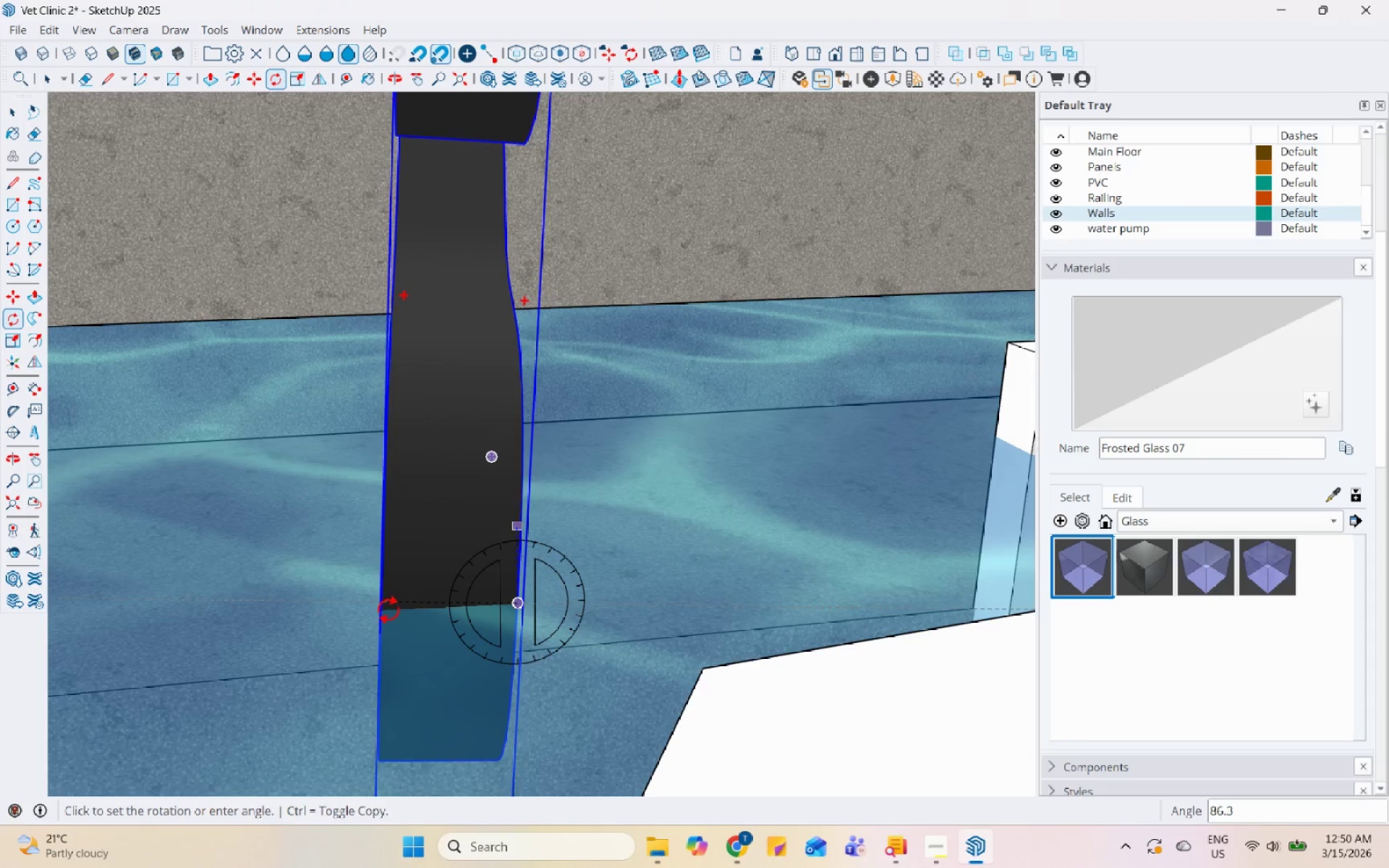 
left_click([388, 615])
 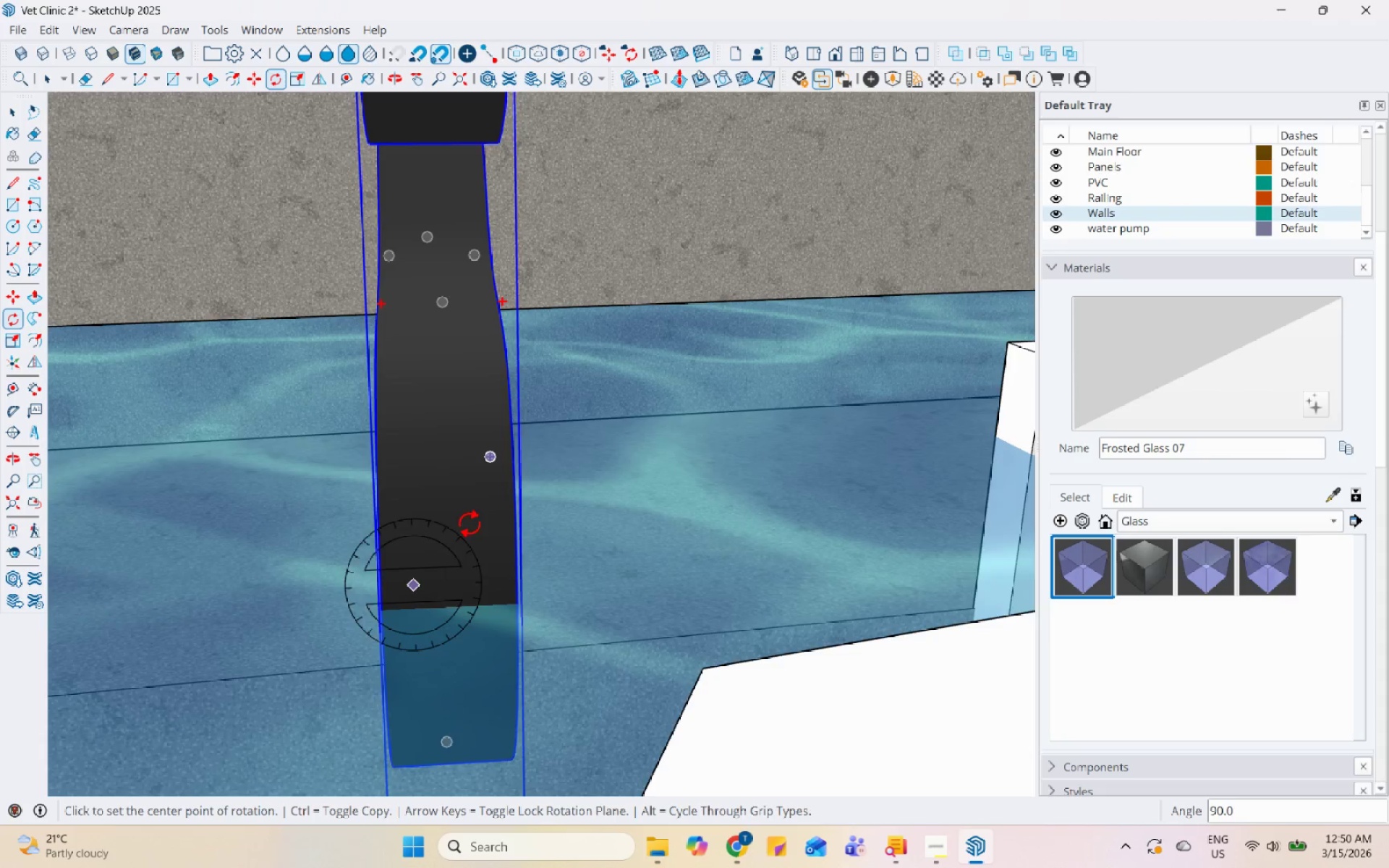 
scroll: coordinate [553, 459], scroll_direction: down, amount: 9.0
 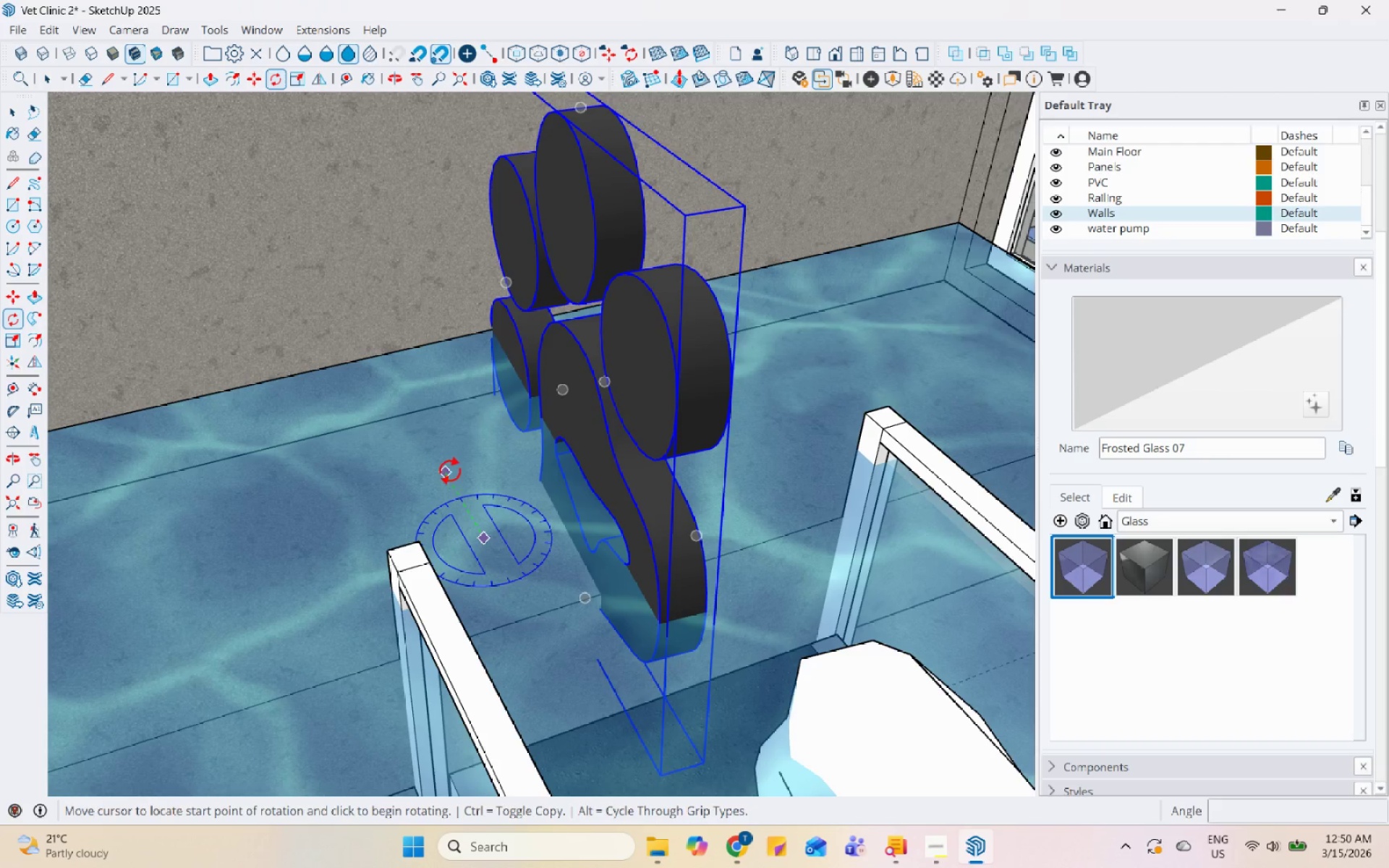 
left_click([450, 468])
 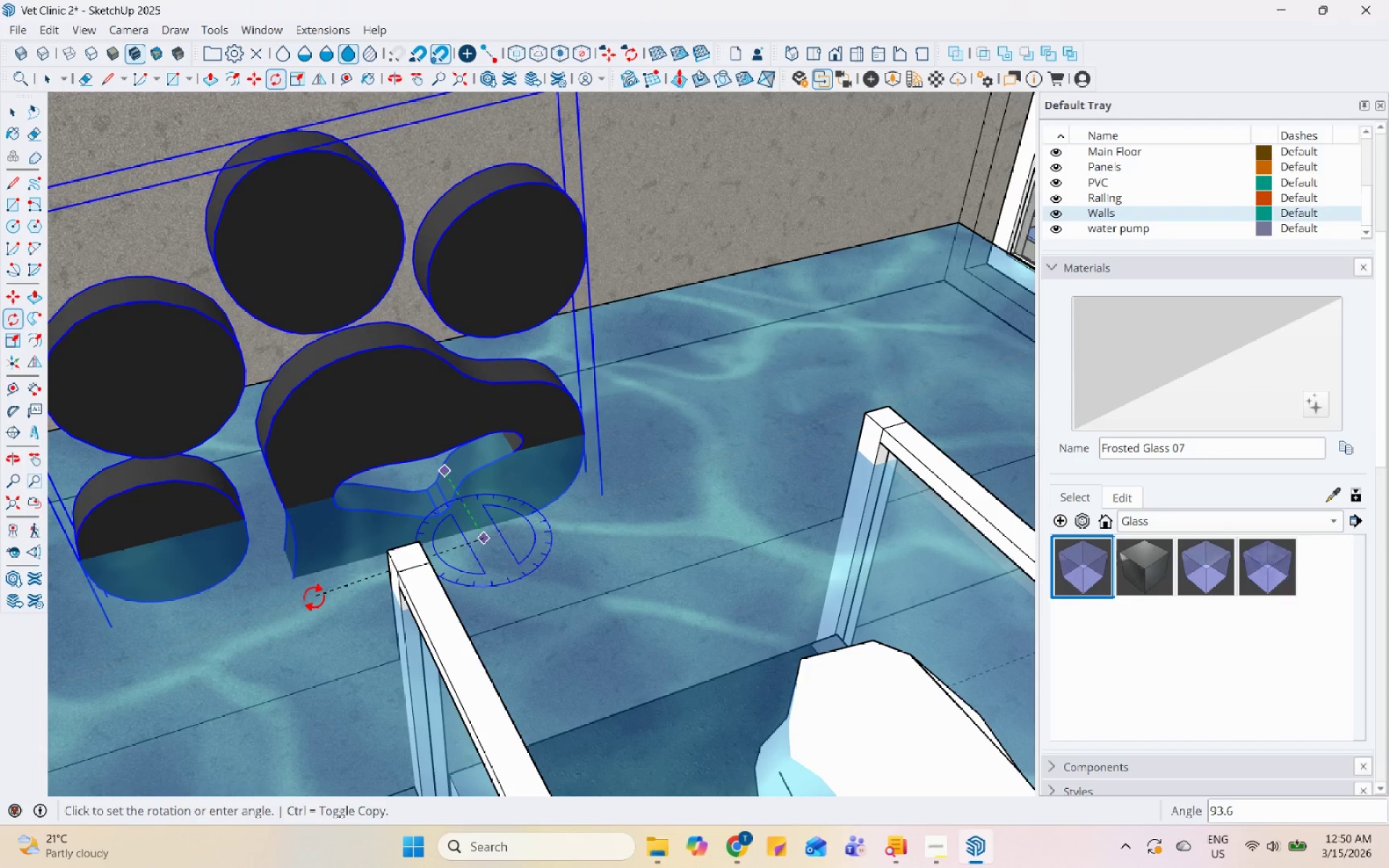 
left_click([314, 587])
 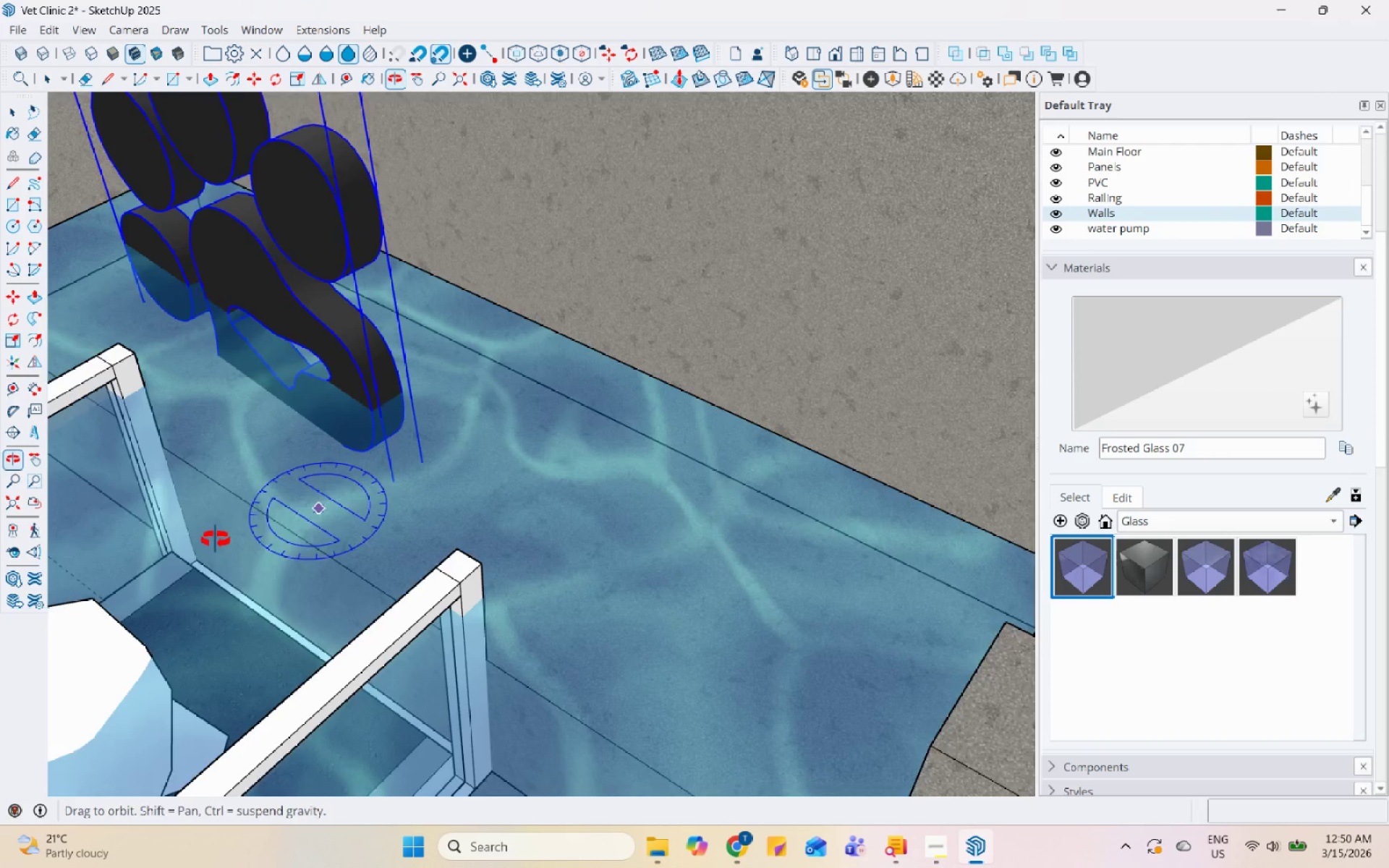 
scroll: coordinate [454, 445], scroll_direction: up, amount: 1.0
 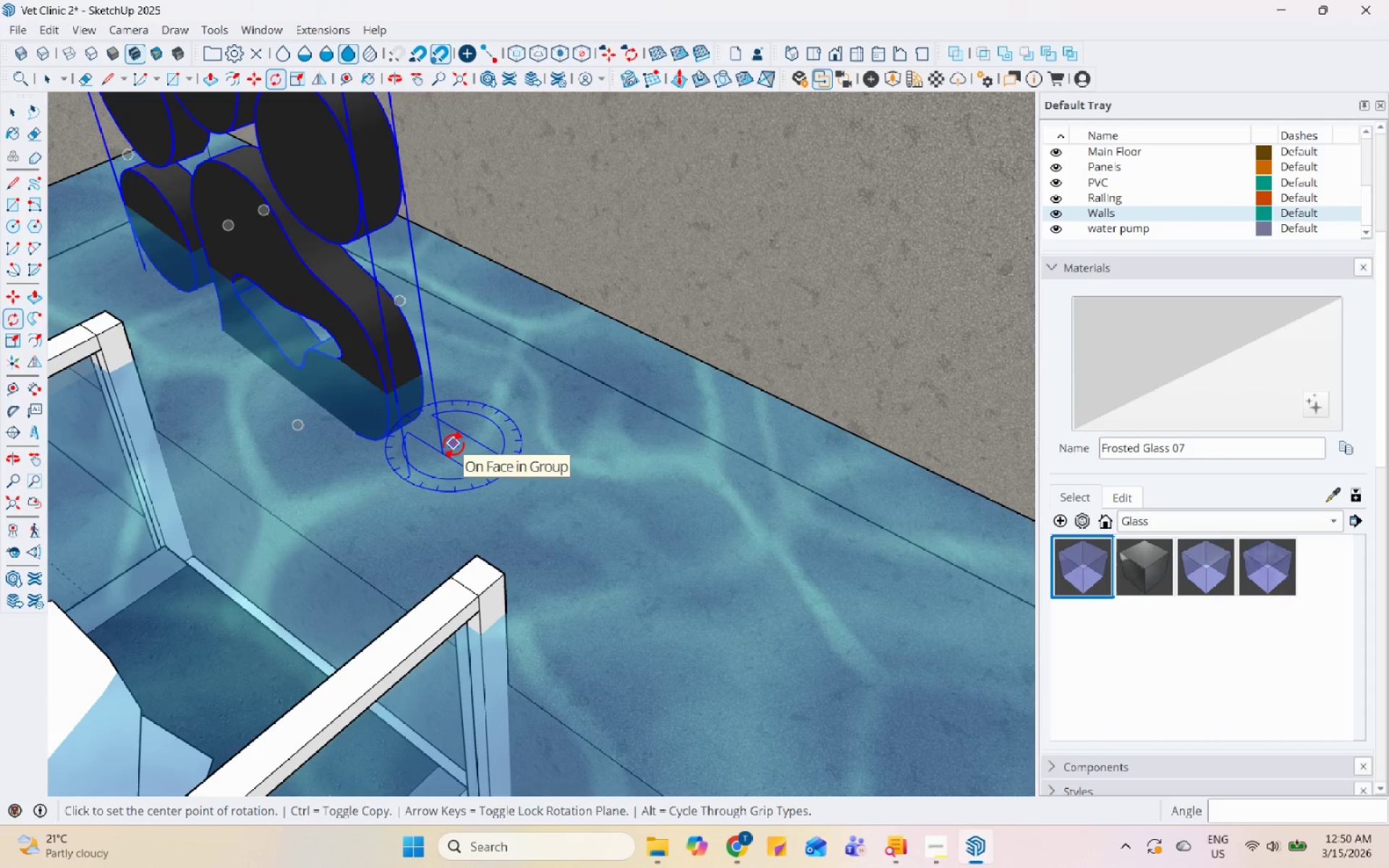 
key(M)
 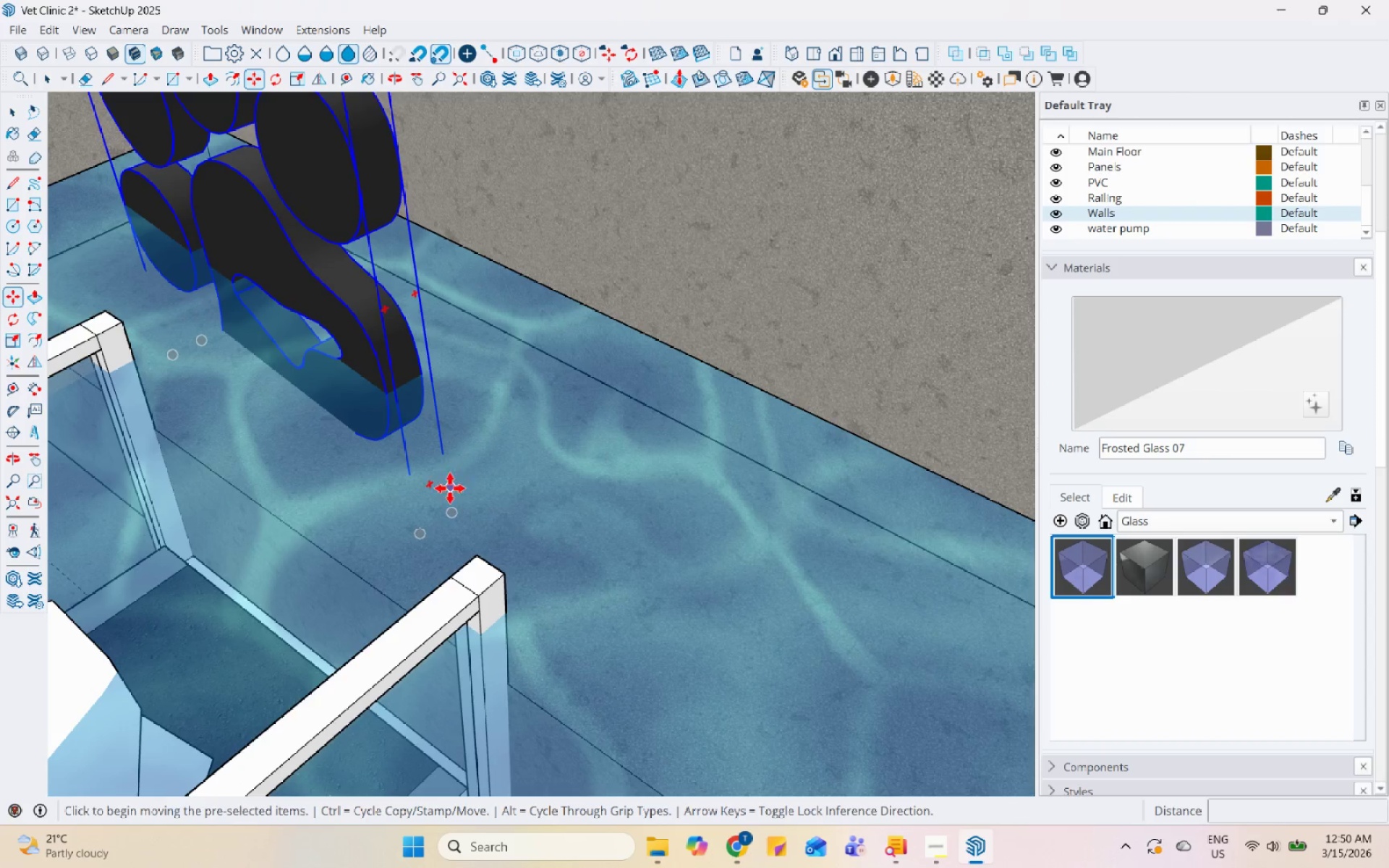 
left_click_drag(start_coordinate=[451, 509], to_coordinate=[456, 509])
 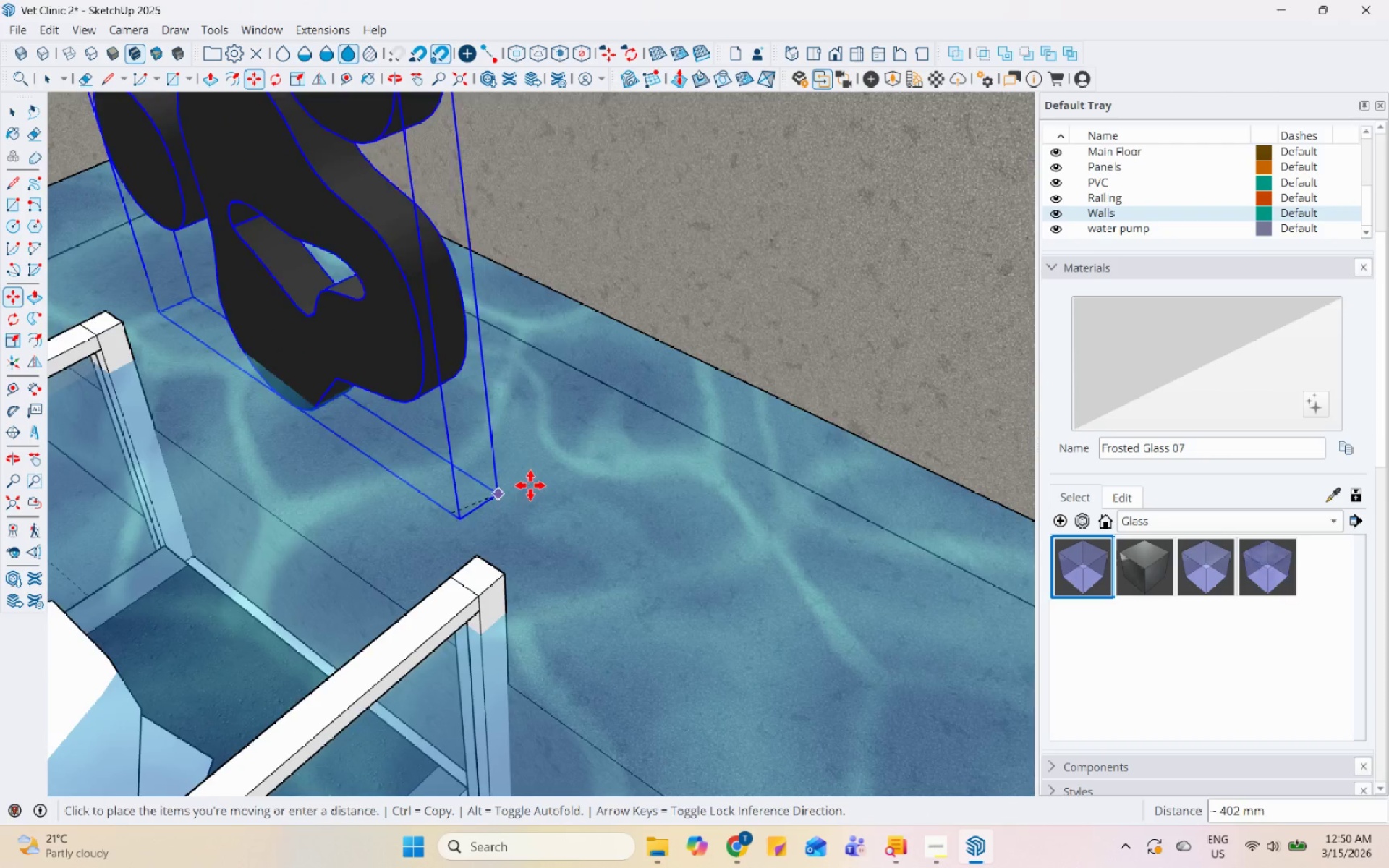 
scroll: coordinate [558, 348], scroll_direction: down, amount: 11.0
 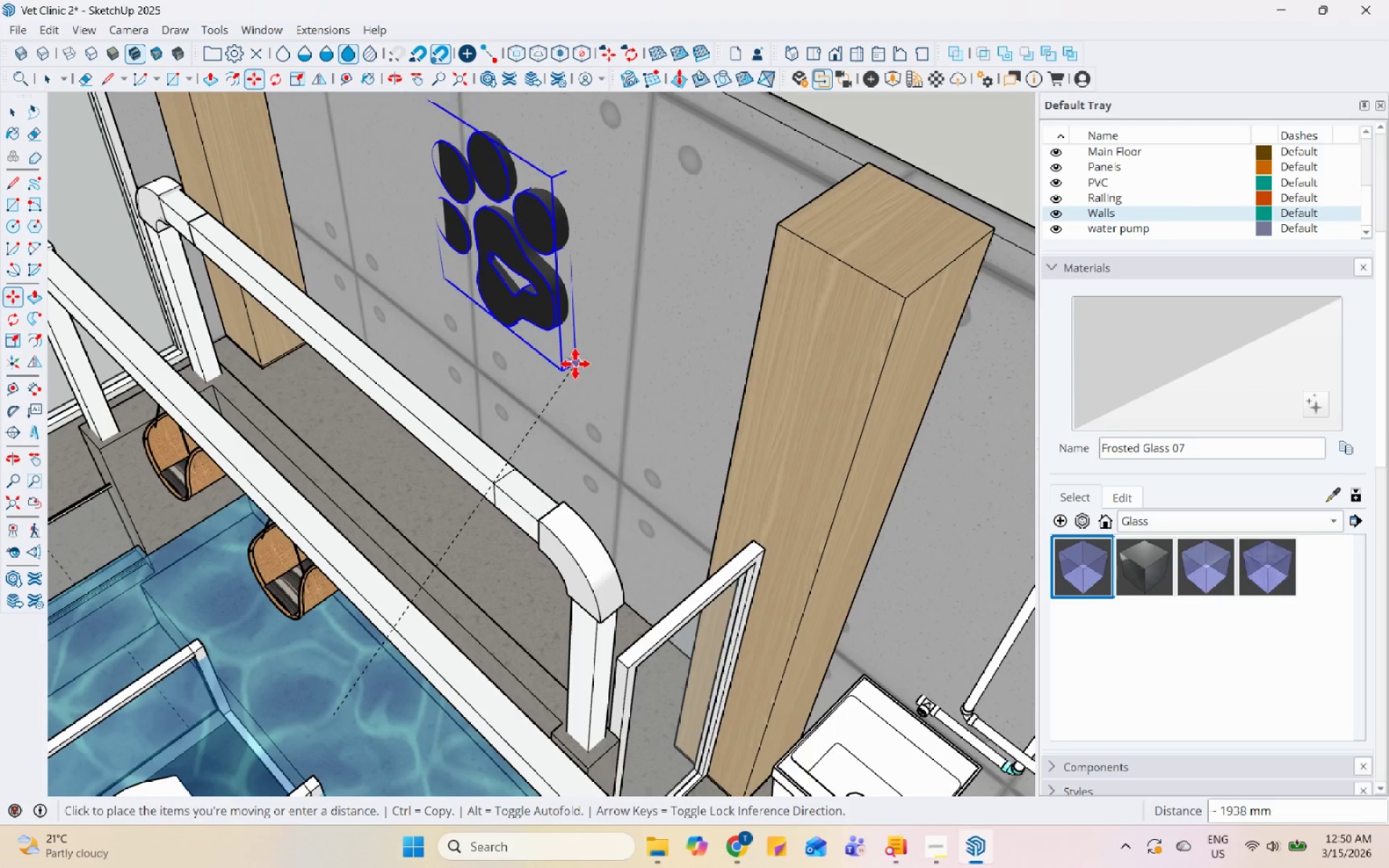 
left_click([574, 366])
 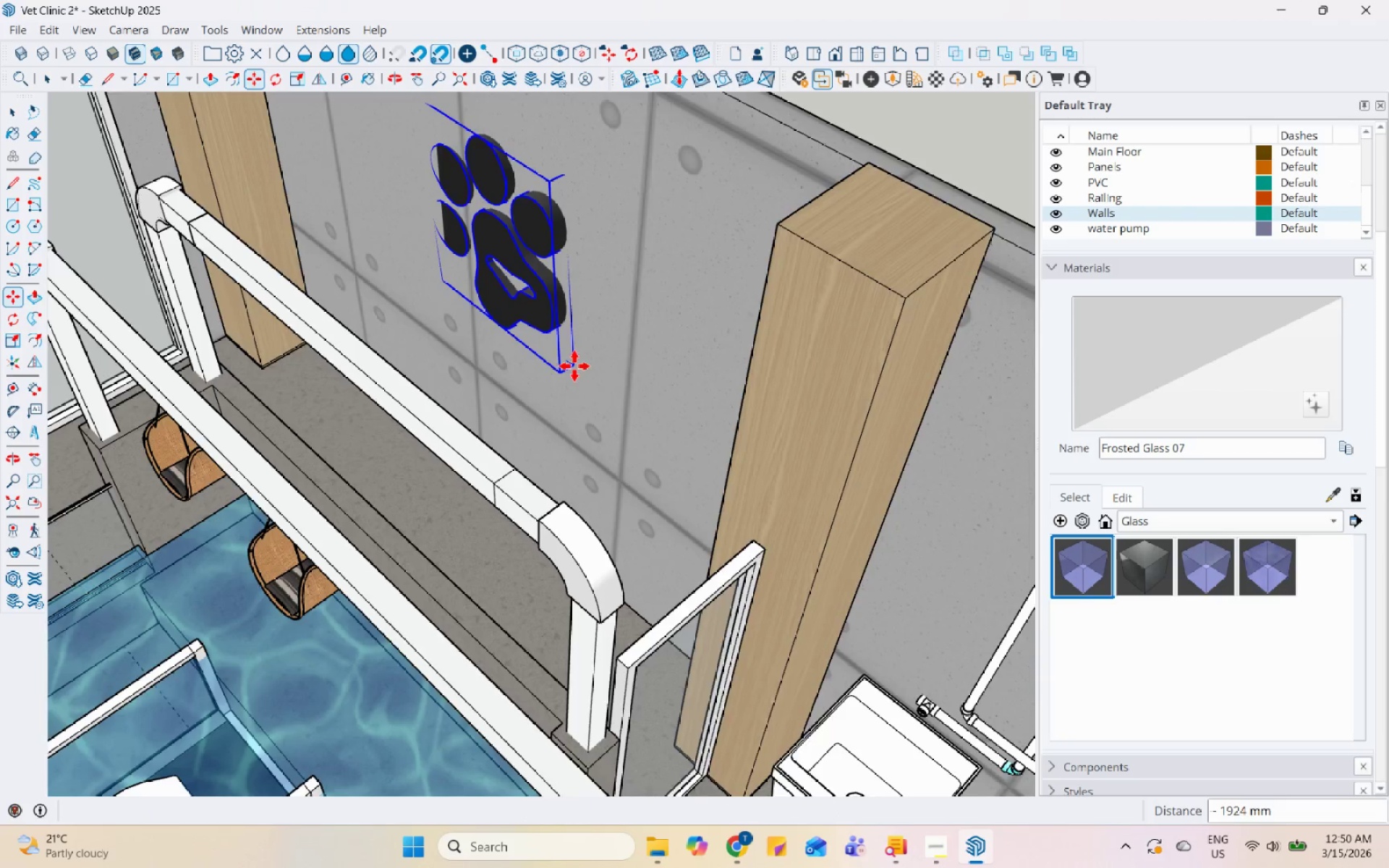 
scroll: coordinate [614, 418], scroll_direction: up, amount: 7.0
 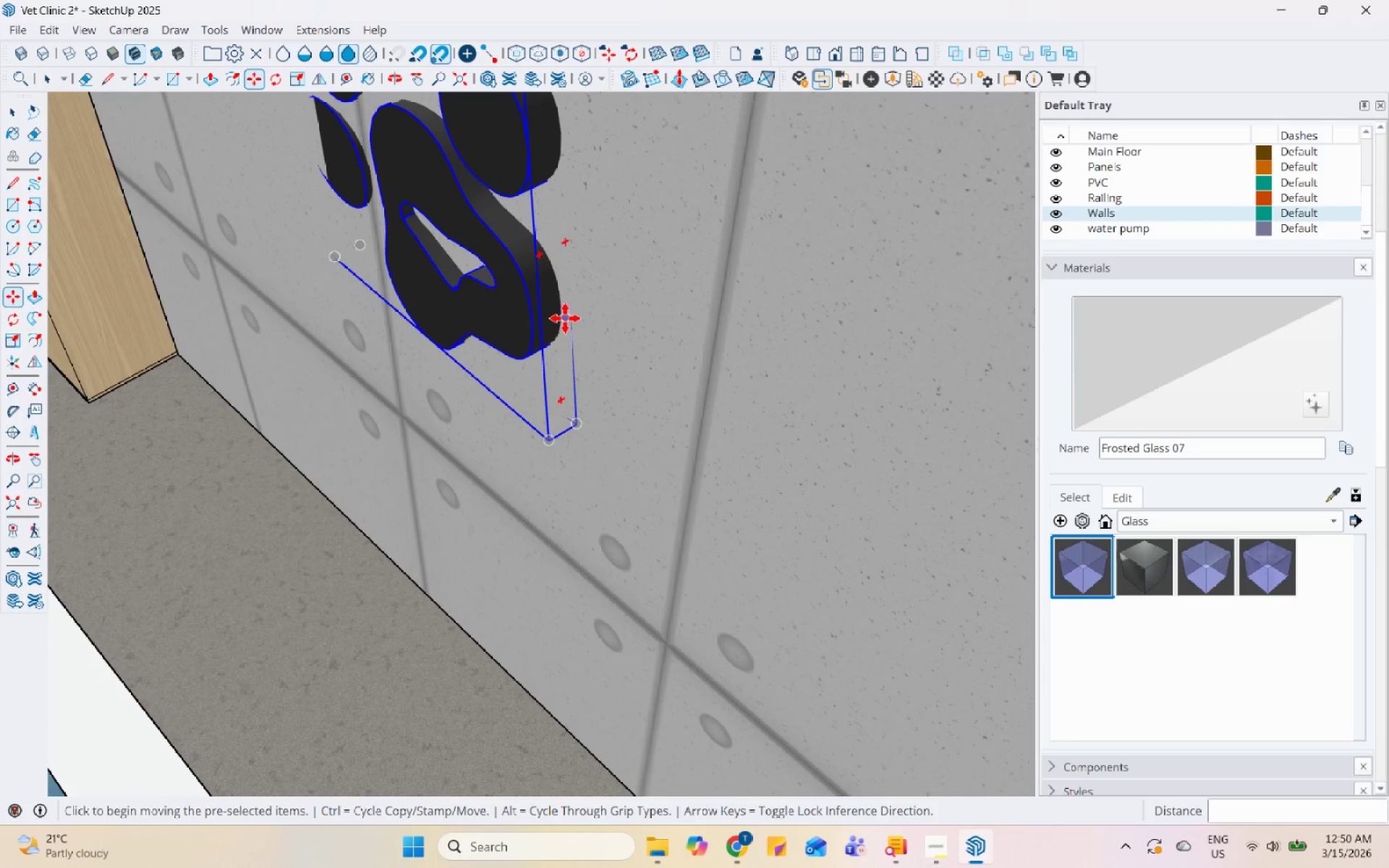 
left_click_drag(start_coordinate=[560, 315], to_coordinate=[552, 320])
 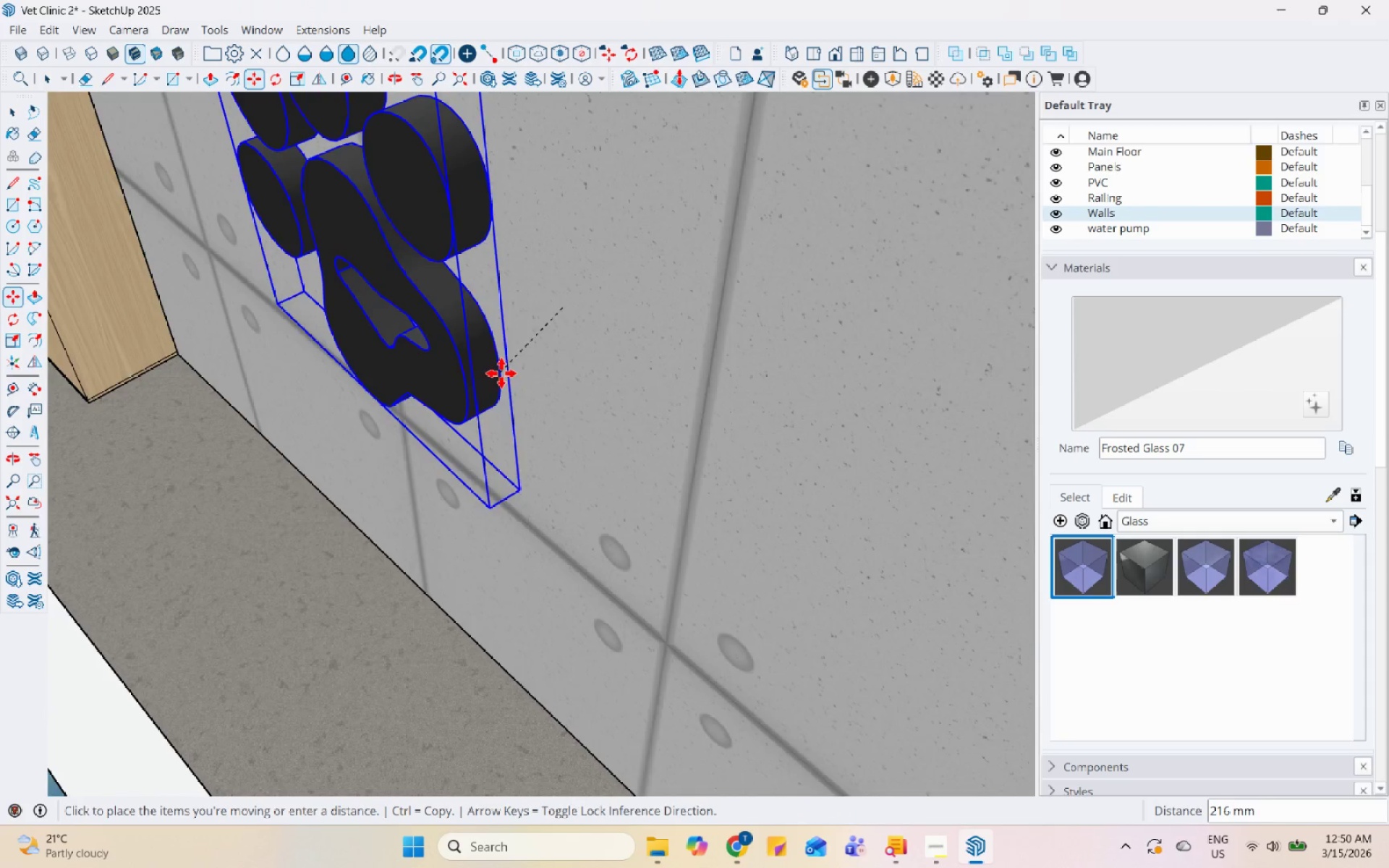 
scroll: coordinate [506, 411], scroll_direction: down, amount: 12.0
 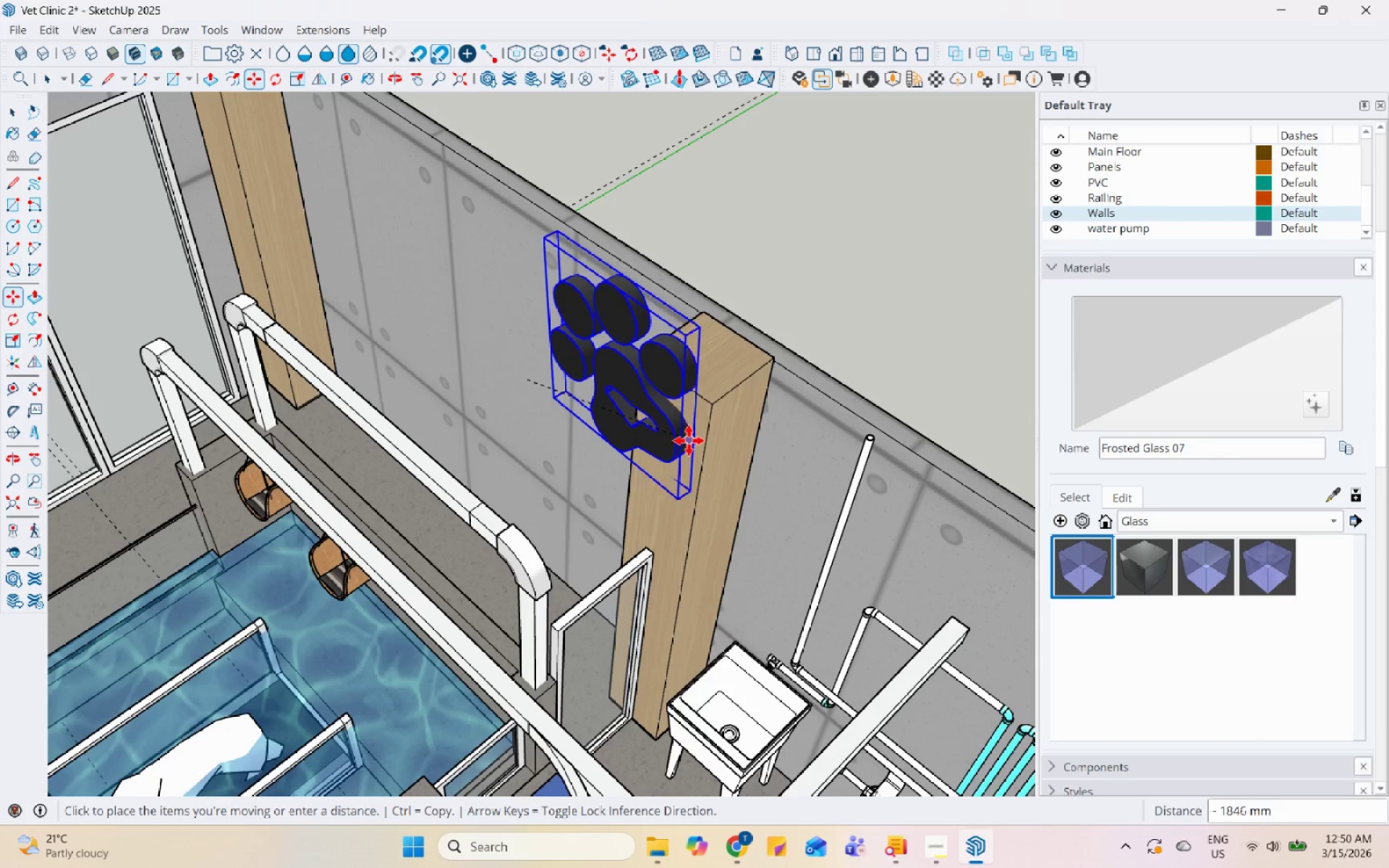 
left_click([689, 441])
 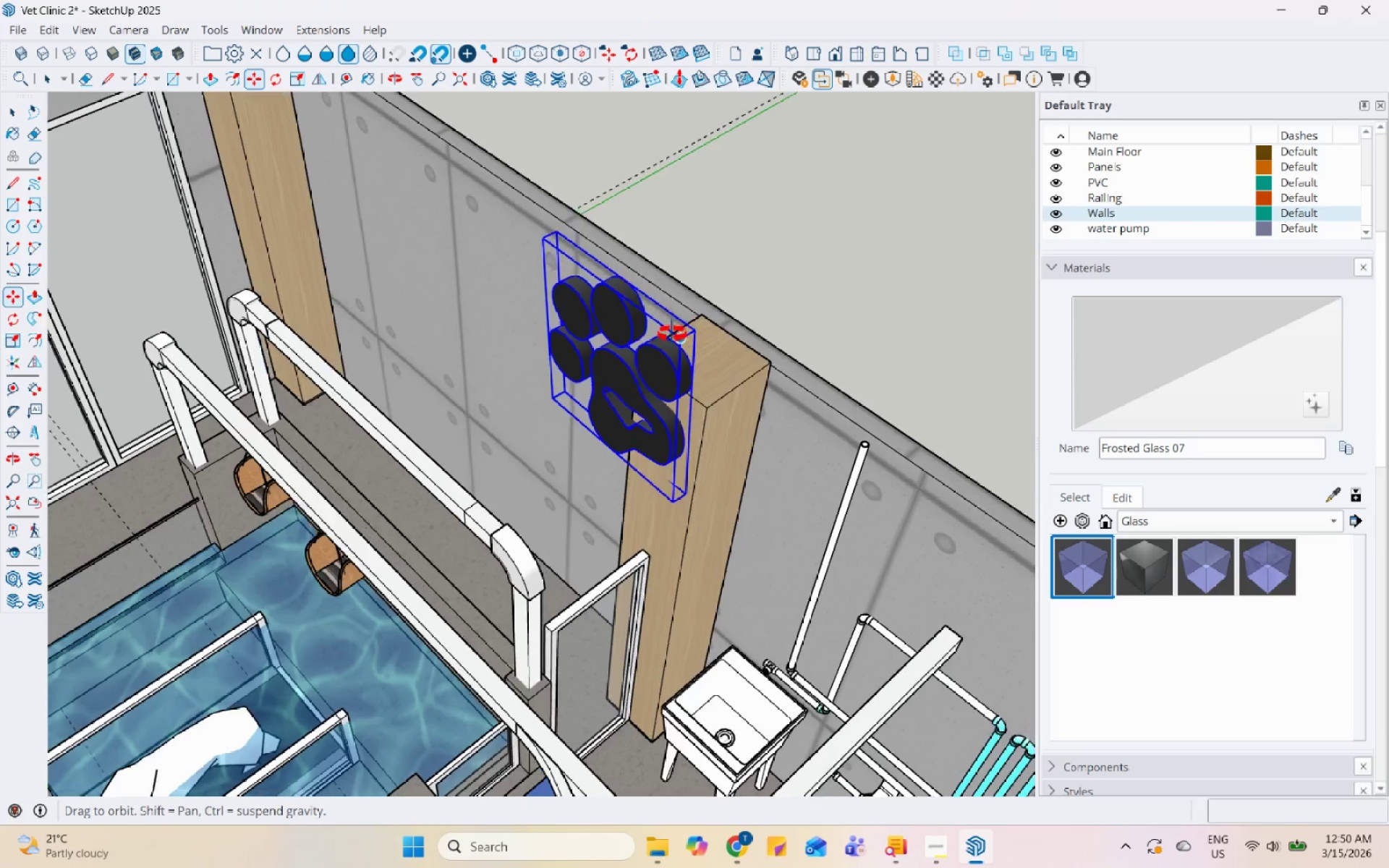 
scroll: coordinate [635, 341], scroll_direction: up, amount: 5.0
 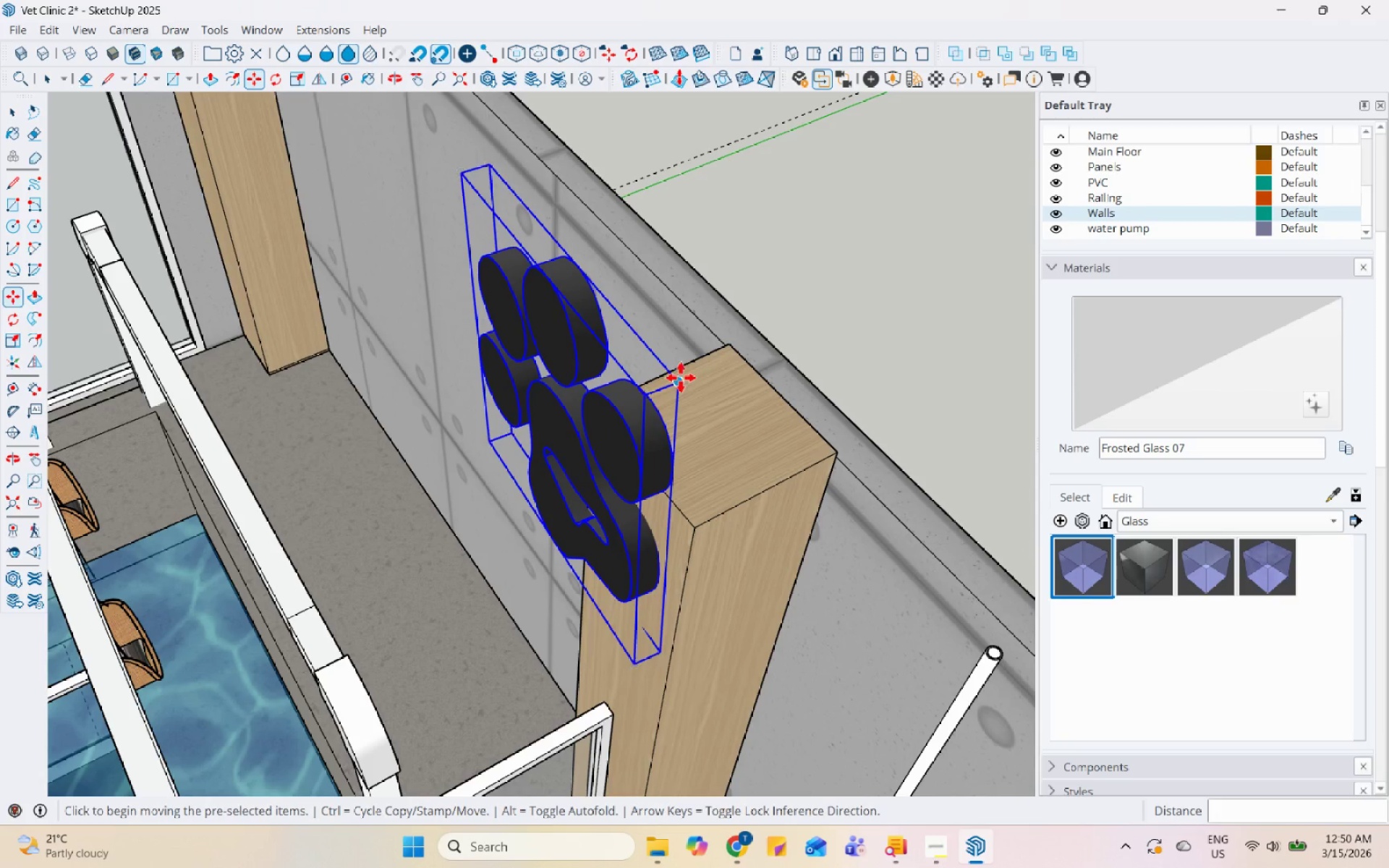 
key(Space)
 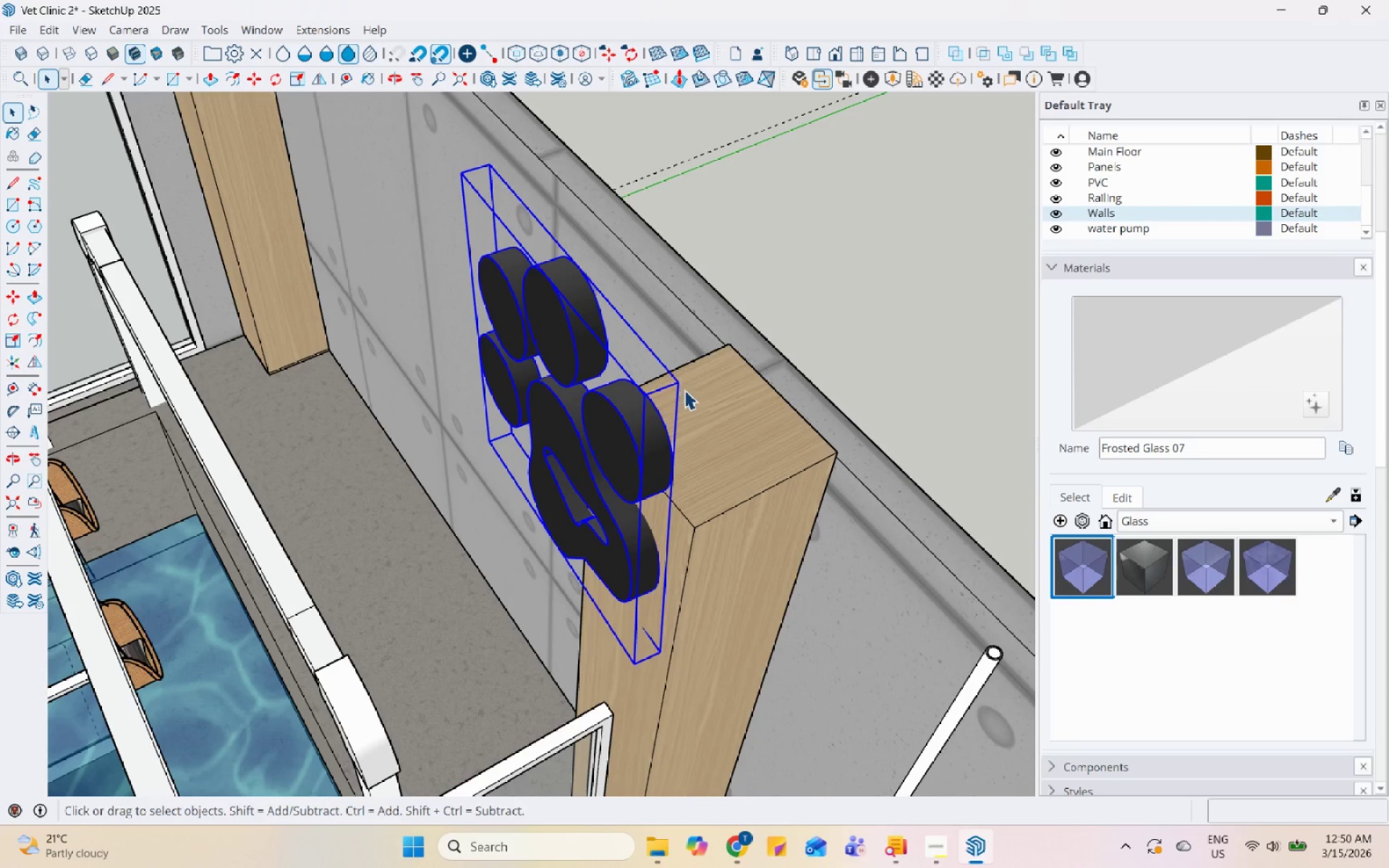 
key(M)
 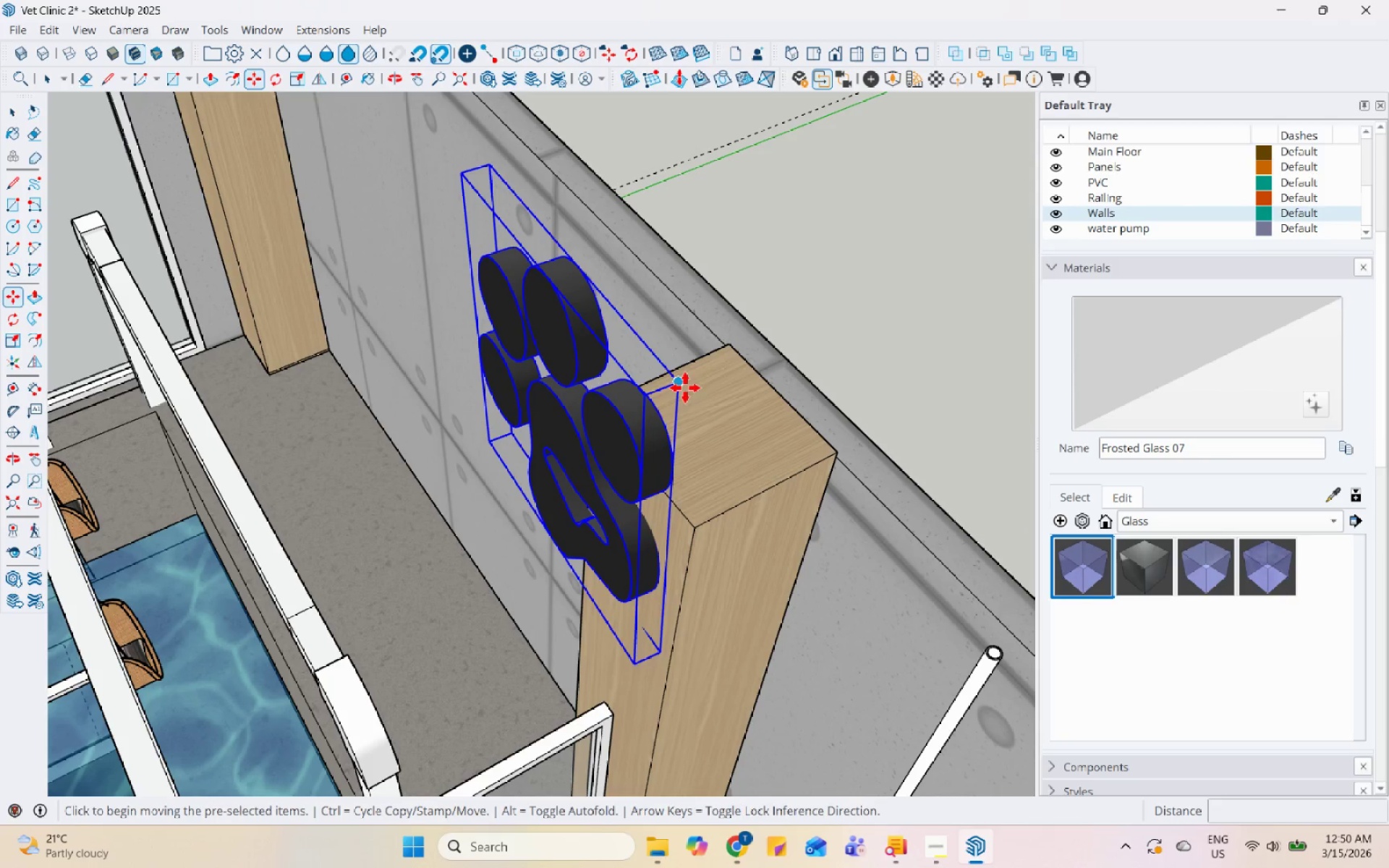 
left_click_drag(start_coordinate=[684, 386], to_coordinate=[678, 386])
 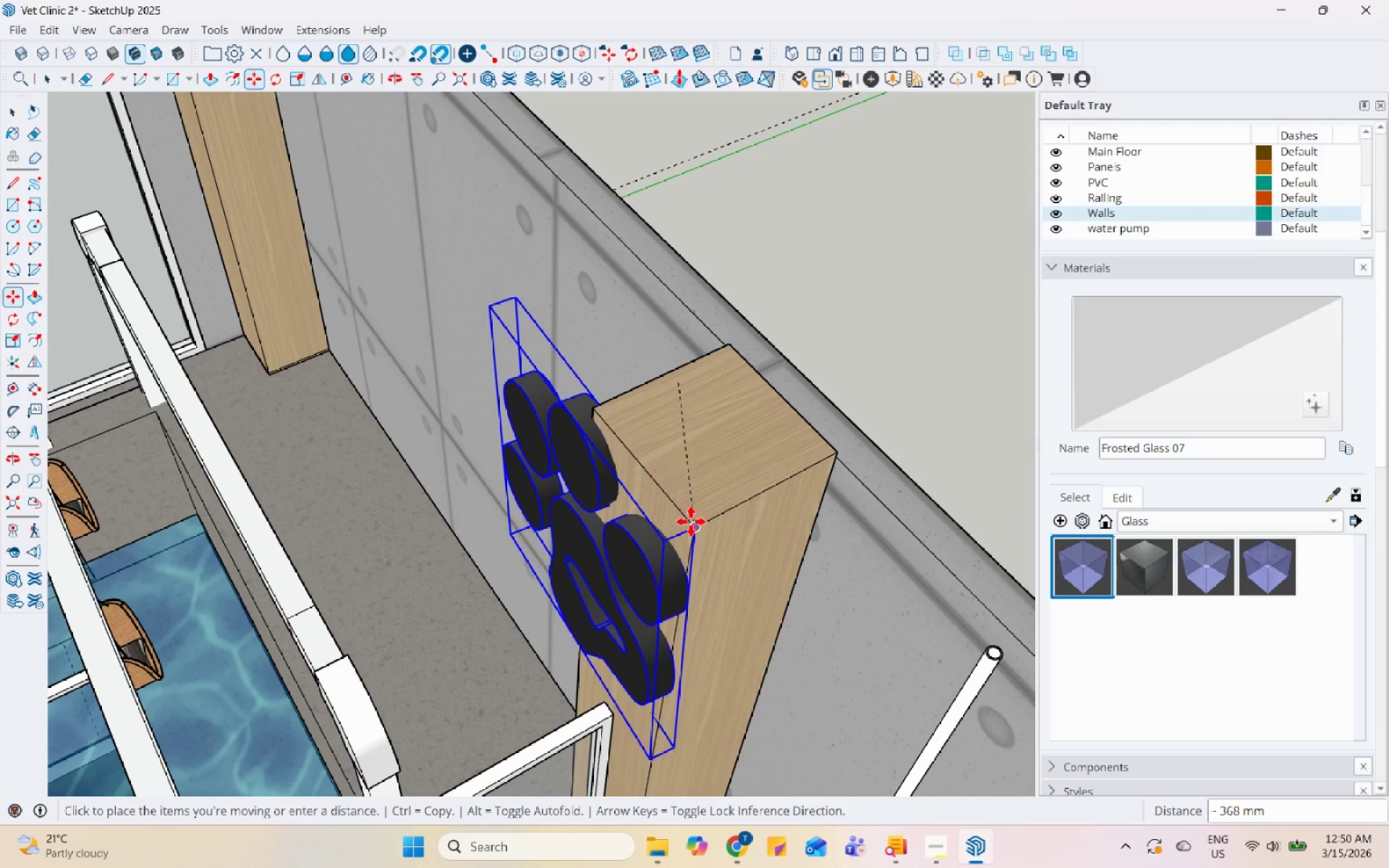 
left_click([691, 522])
 